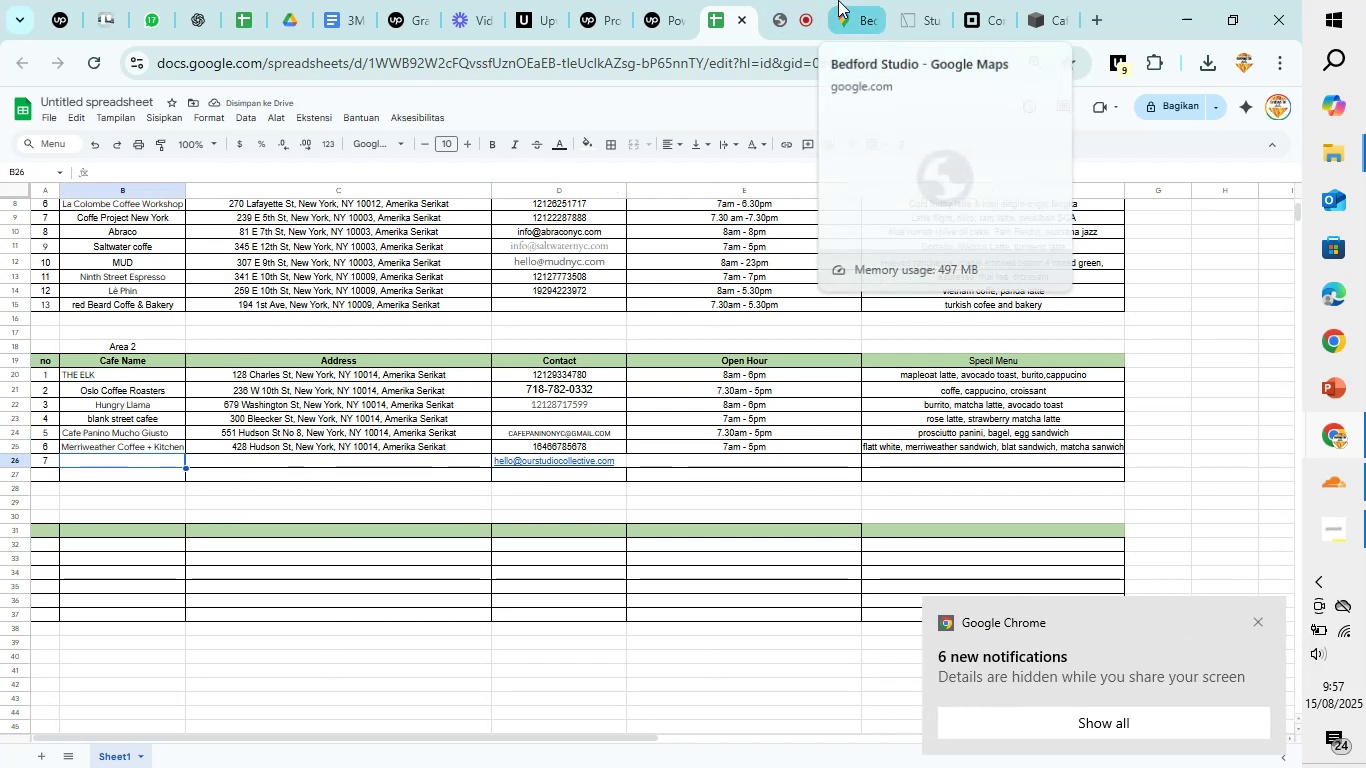 
left_click([838, 0])
 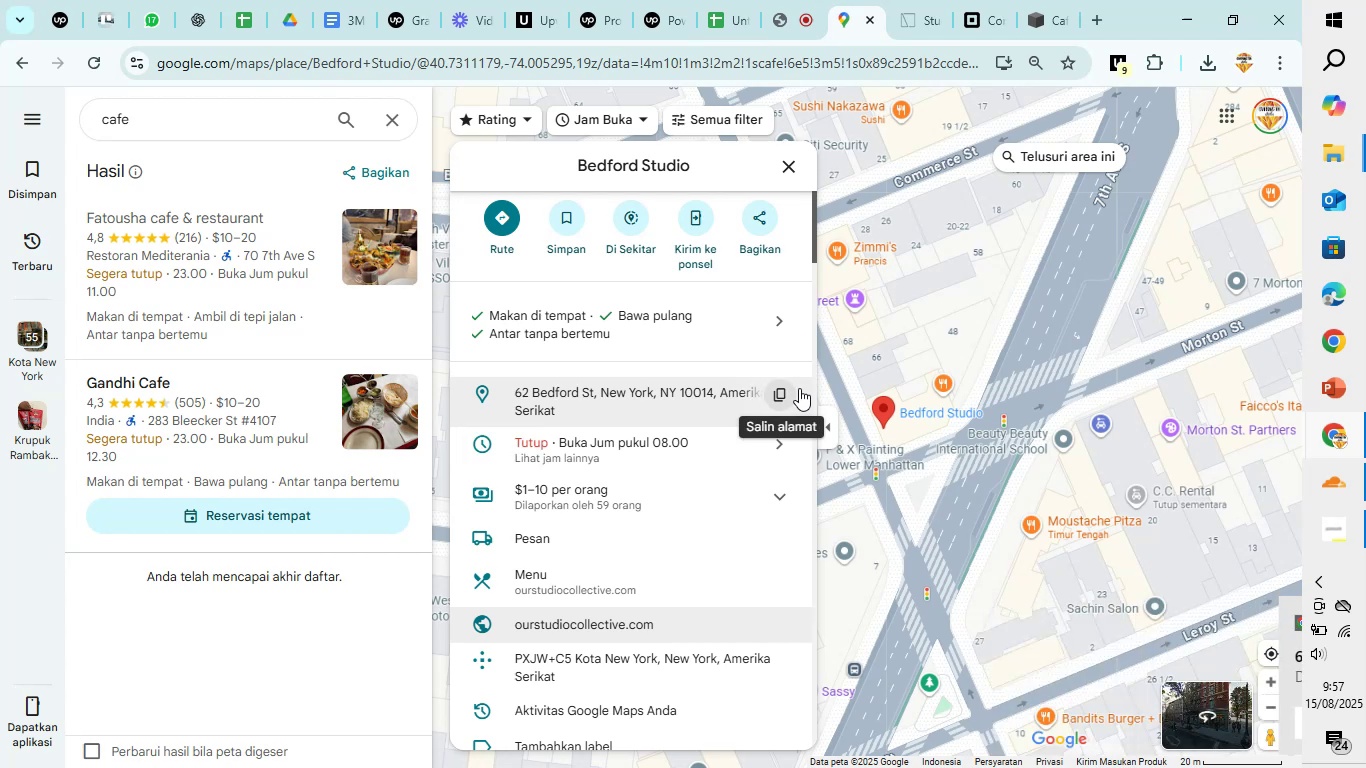 
left_click([779, 388])
 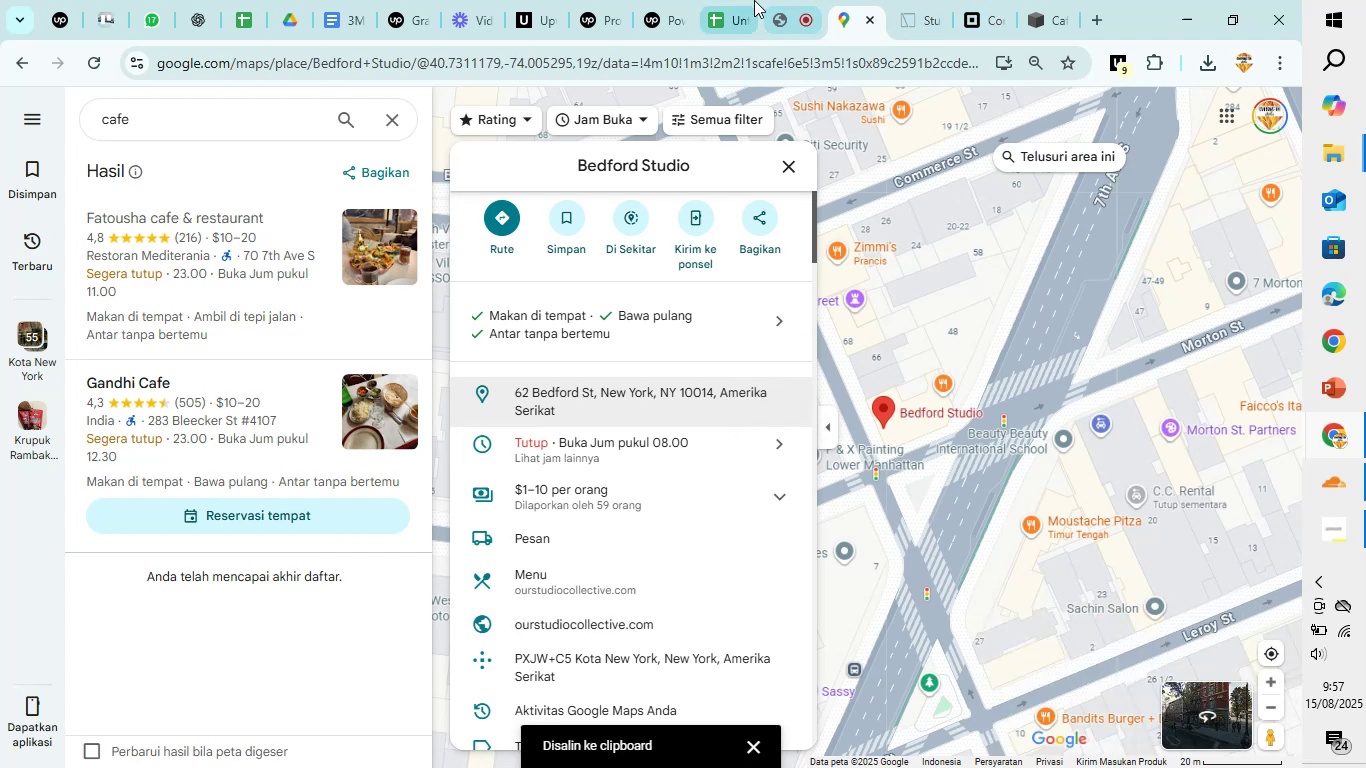 
left_click([716, 0])
 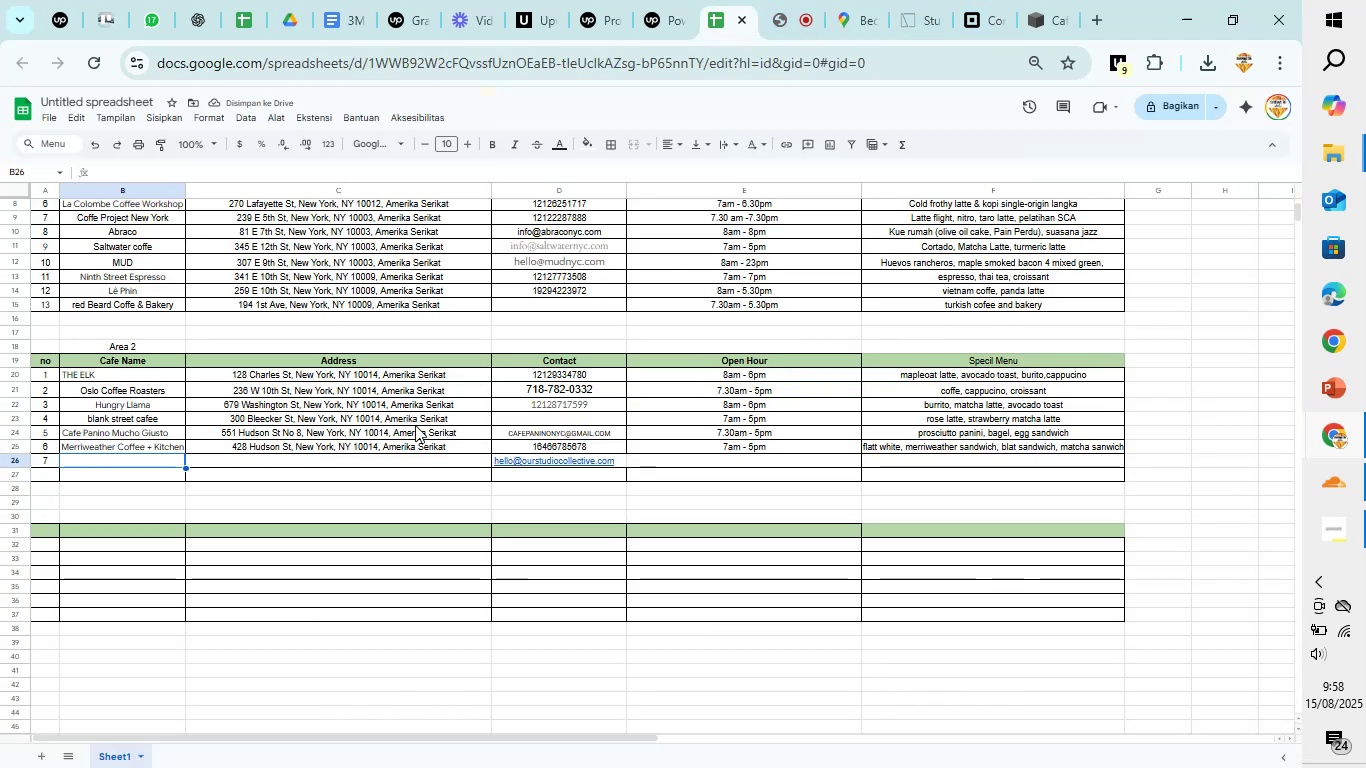 
type(cedford studio)
 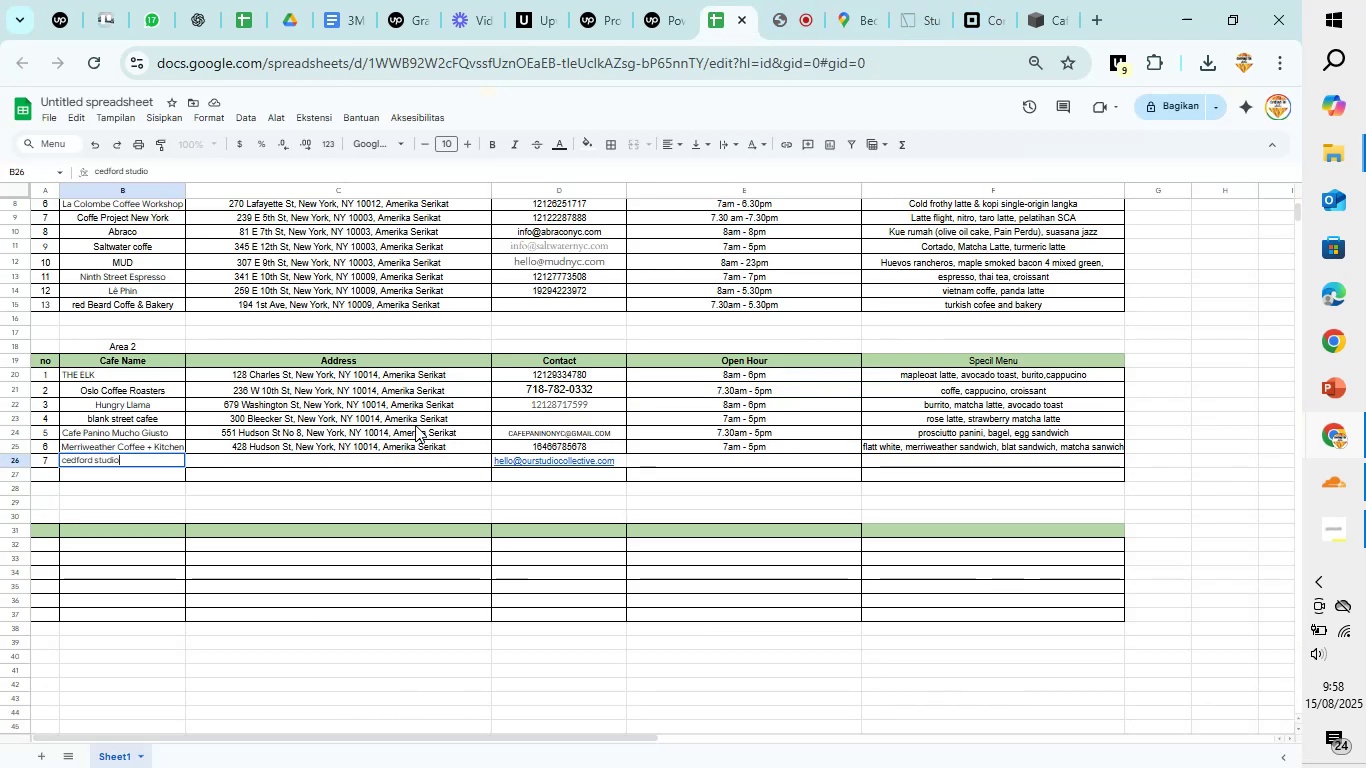 
key(ArrowRight)
 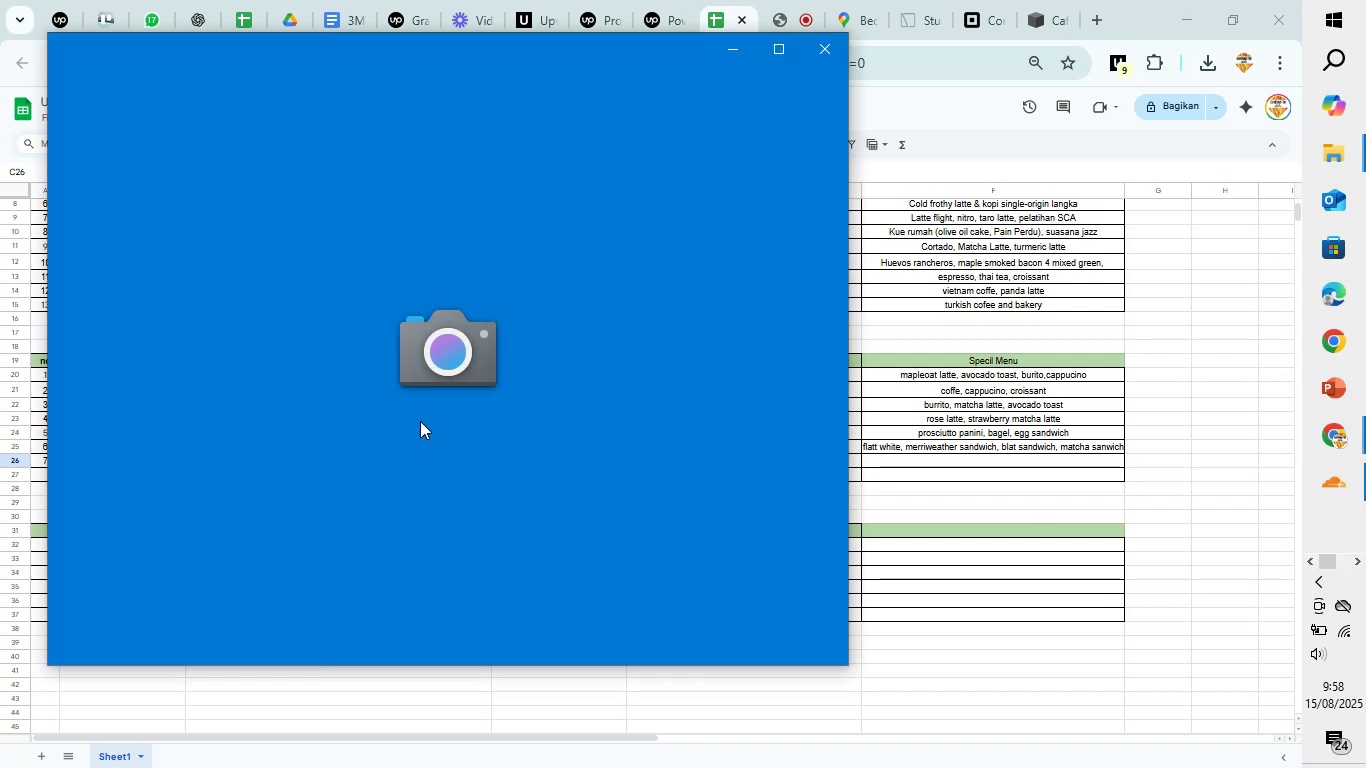 
left_click([834, 55])
 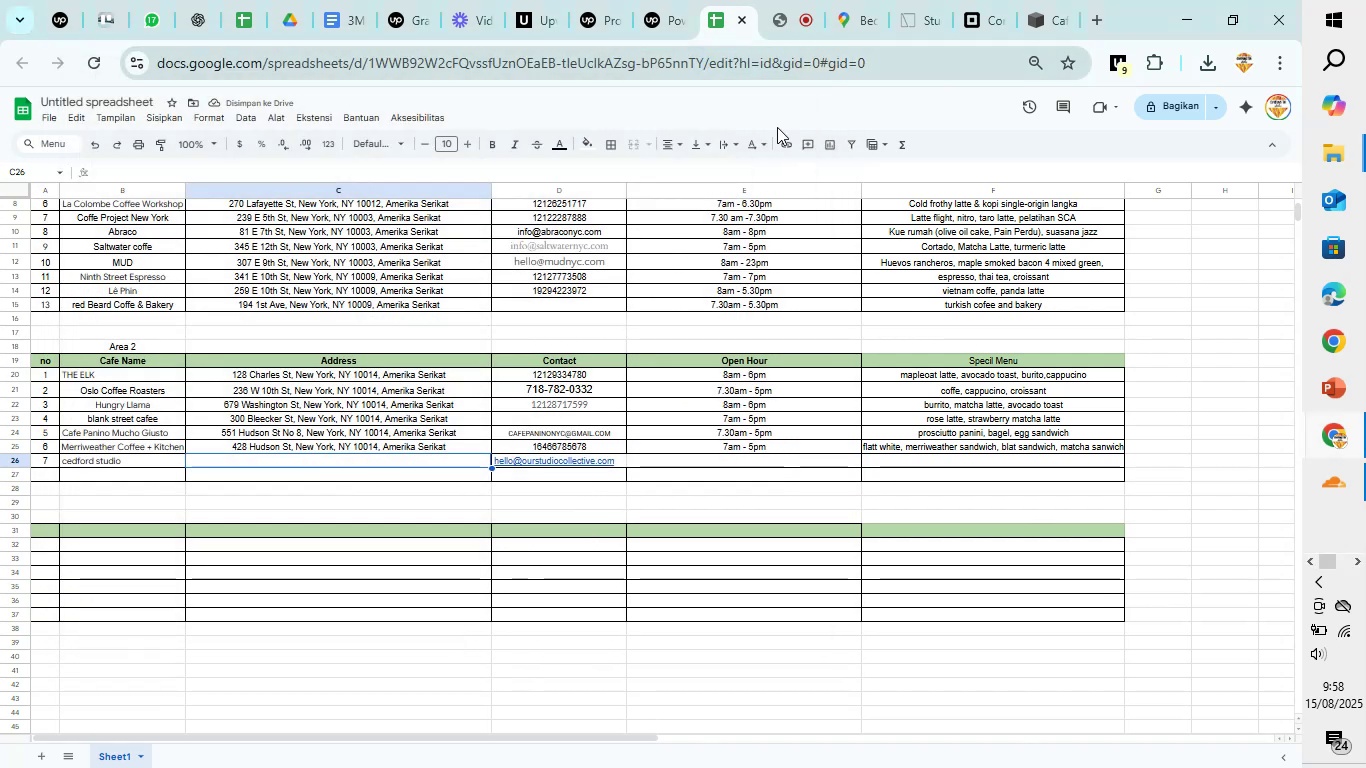 
key(Control+V)
 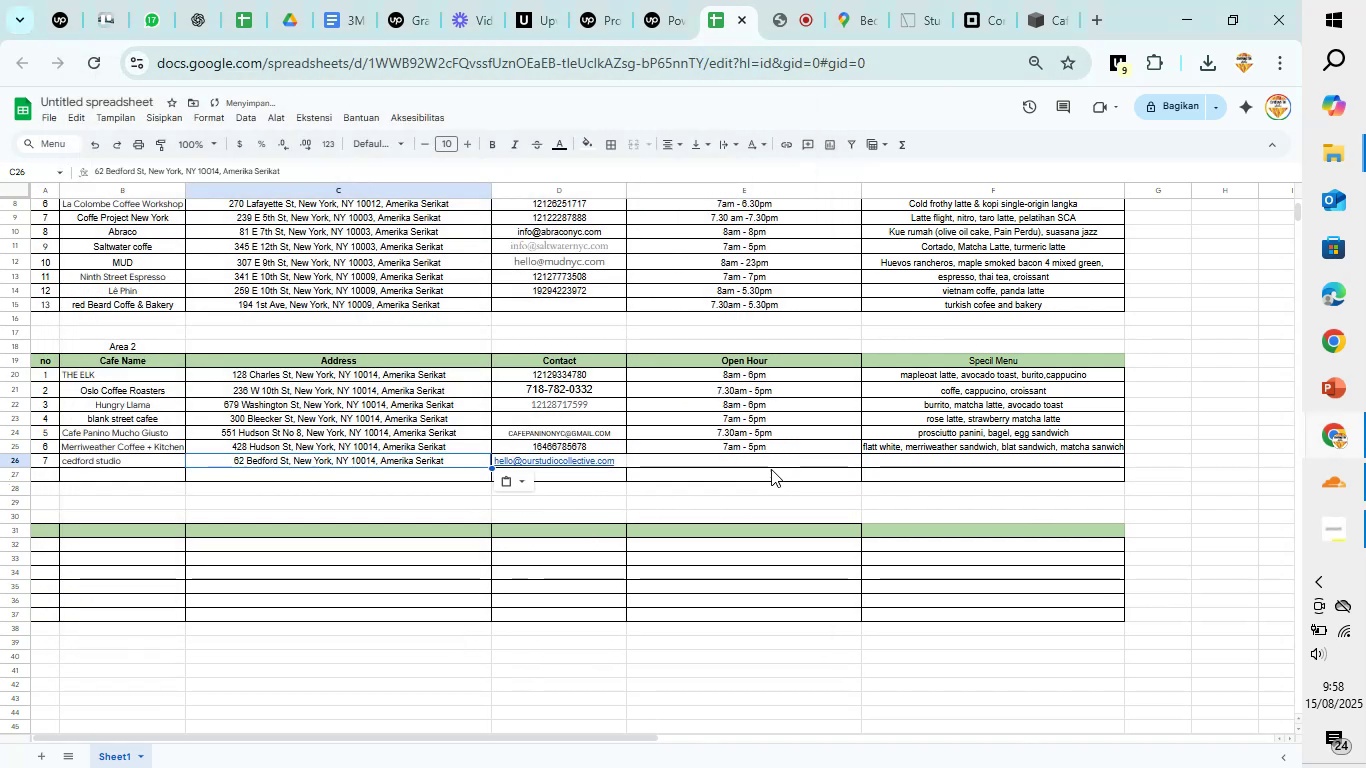 
left_click([777, 459])
 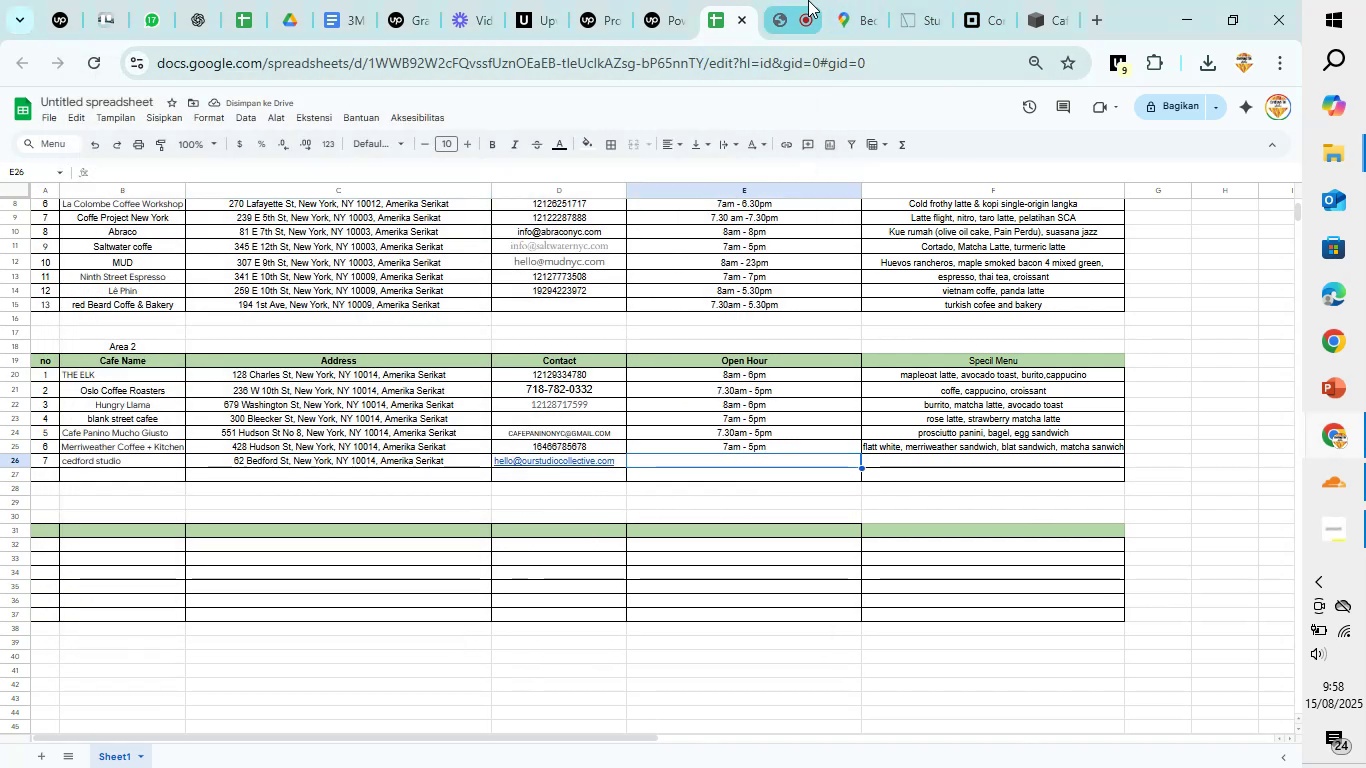 
left_click([835, 0])
 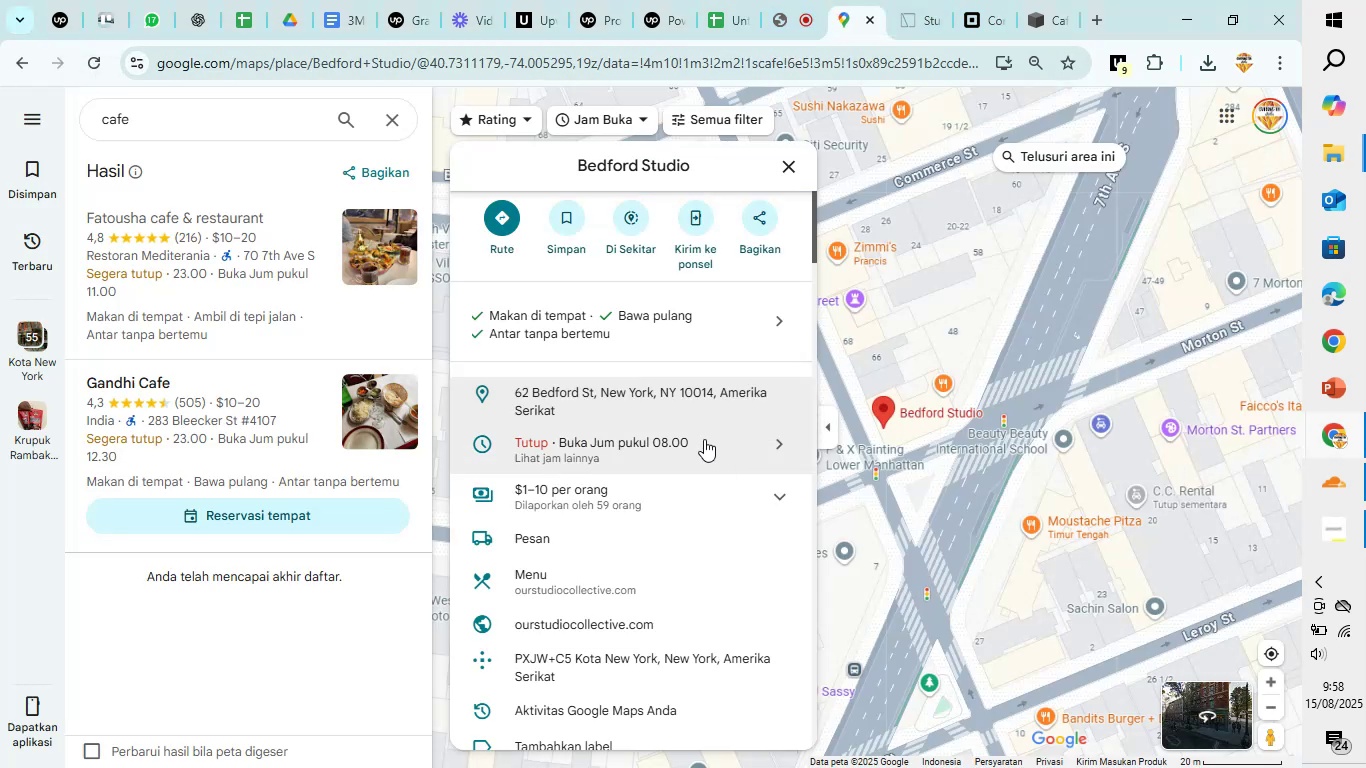 
left_click([771, 434])
 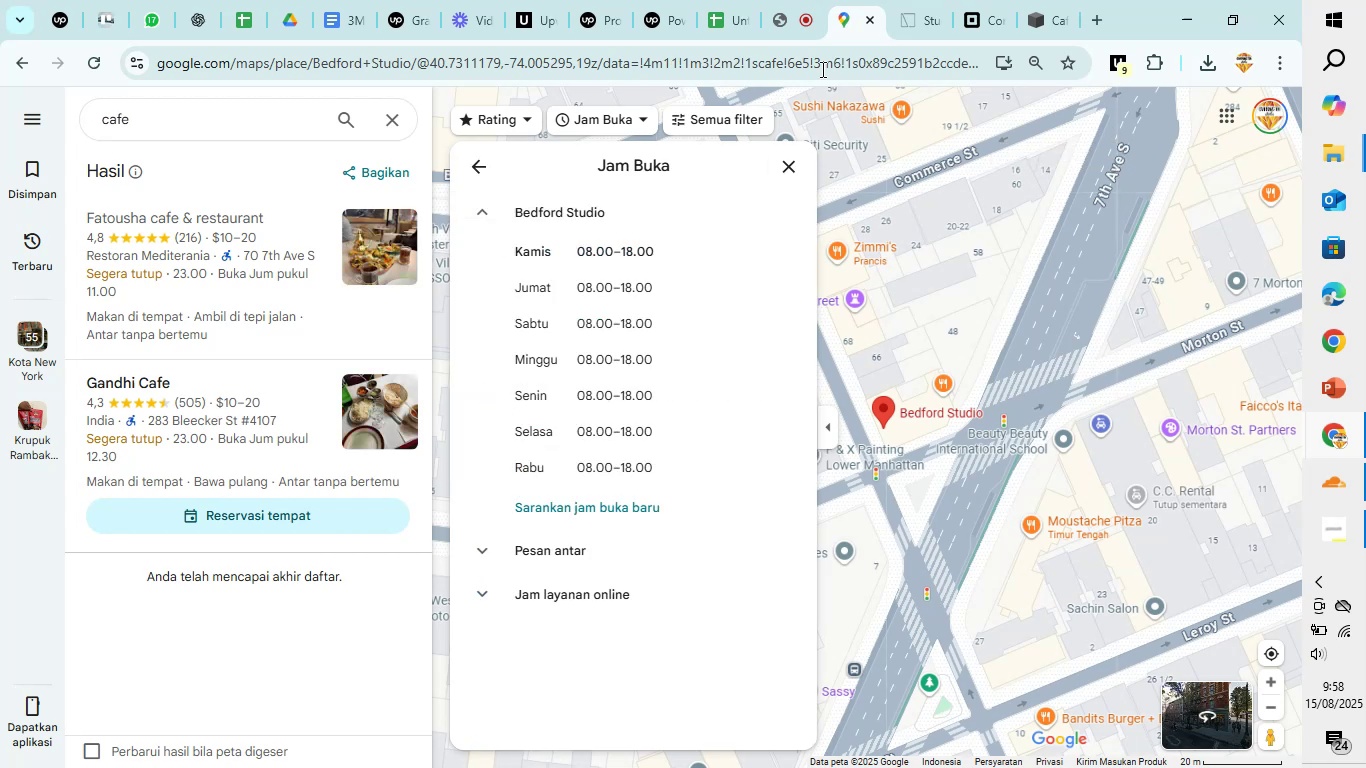 
left_click([734, 8])
 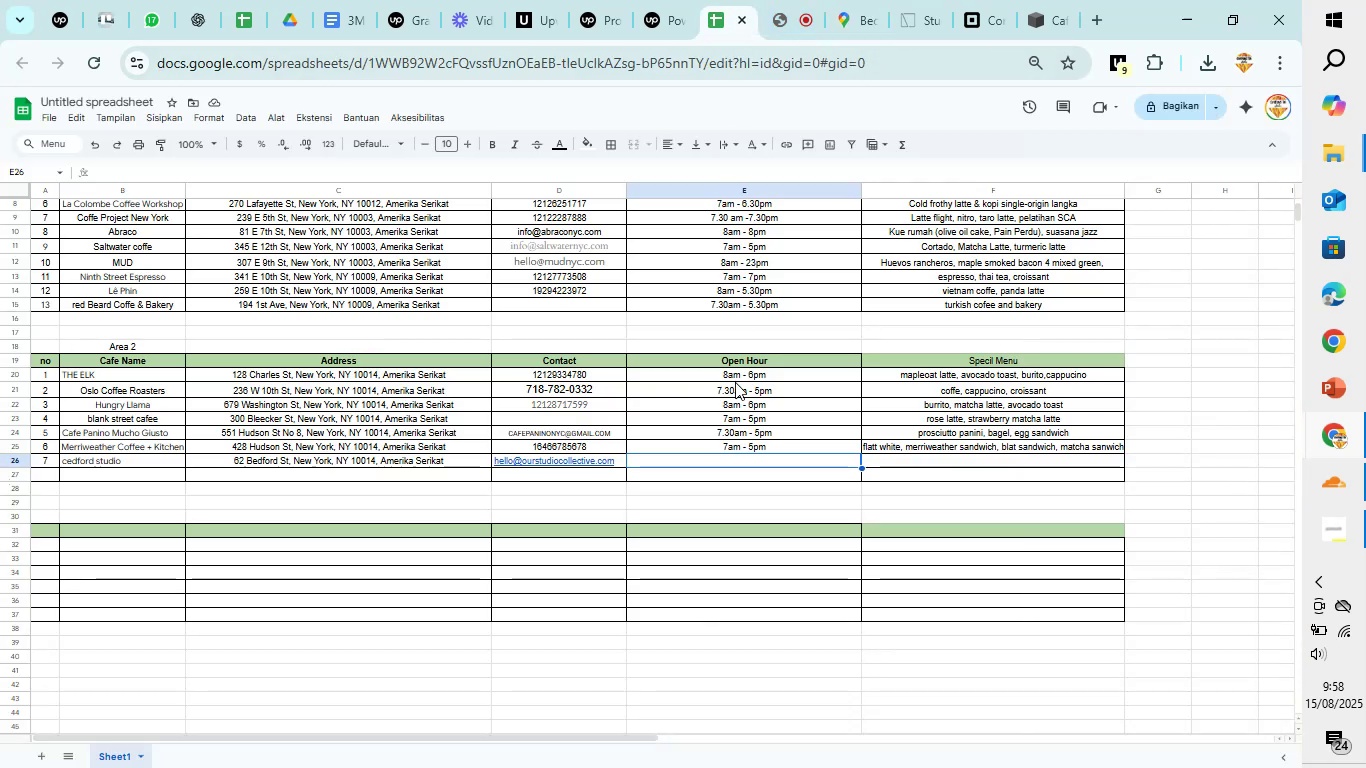 
type(8am - 6pm)
 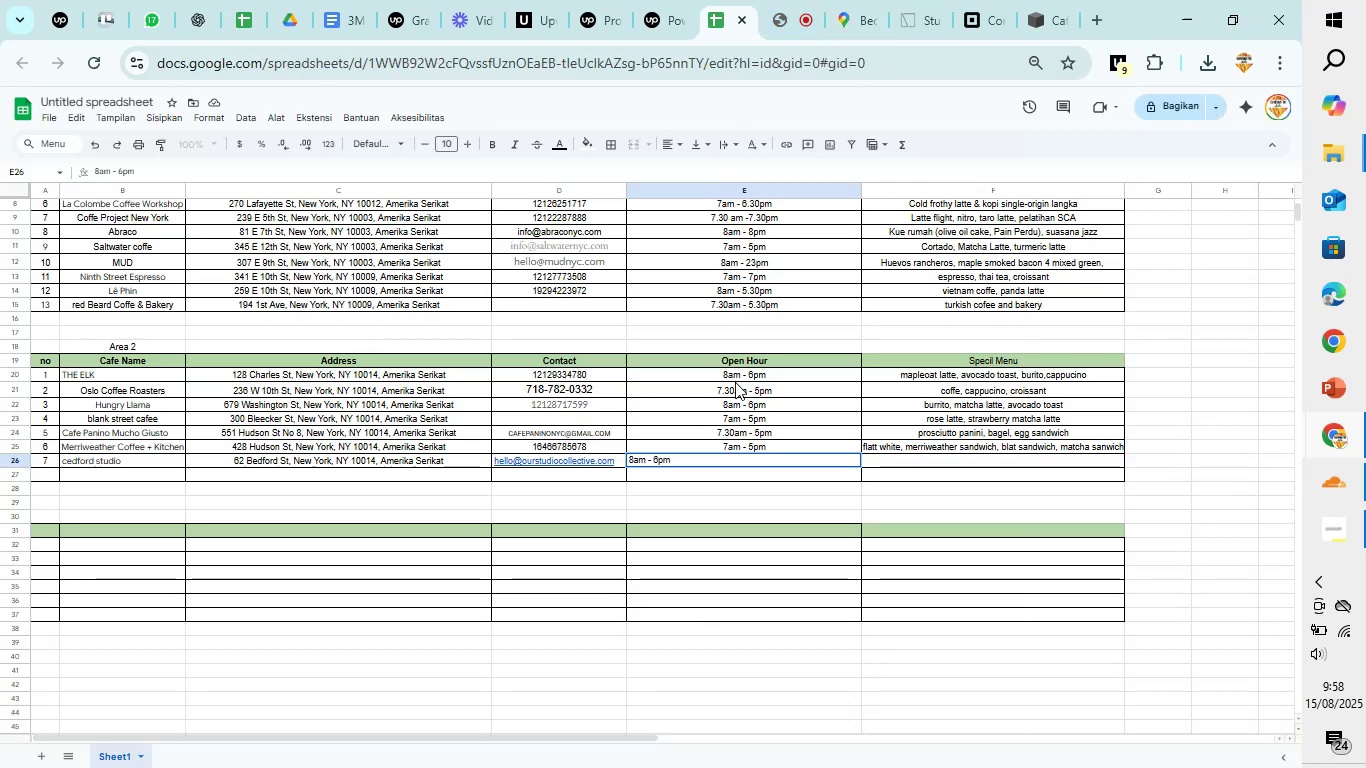 
key(ArrowRight)
 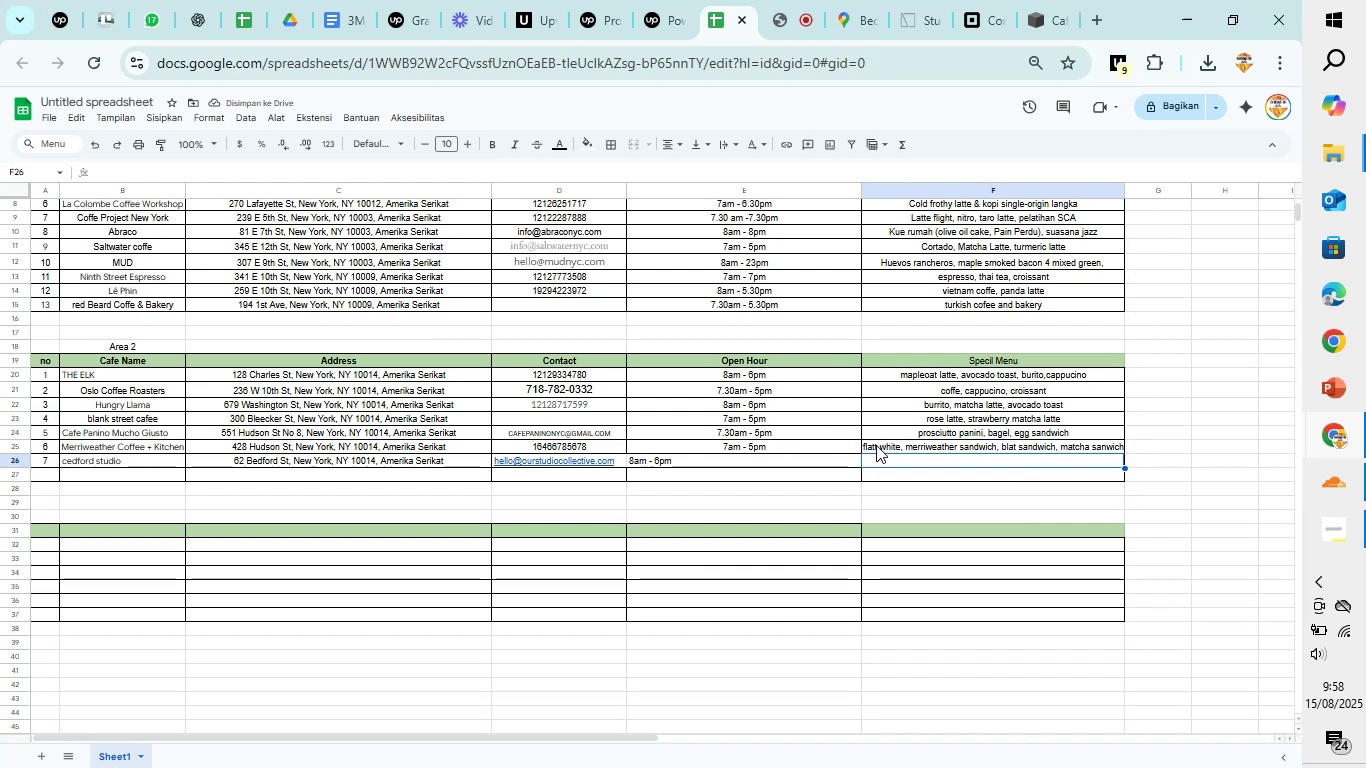 
left_click([843, 20])
 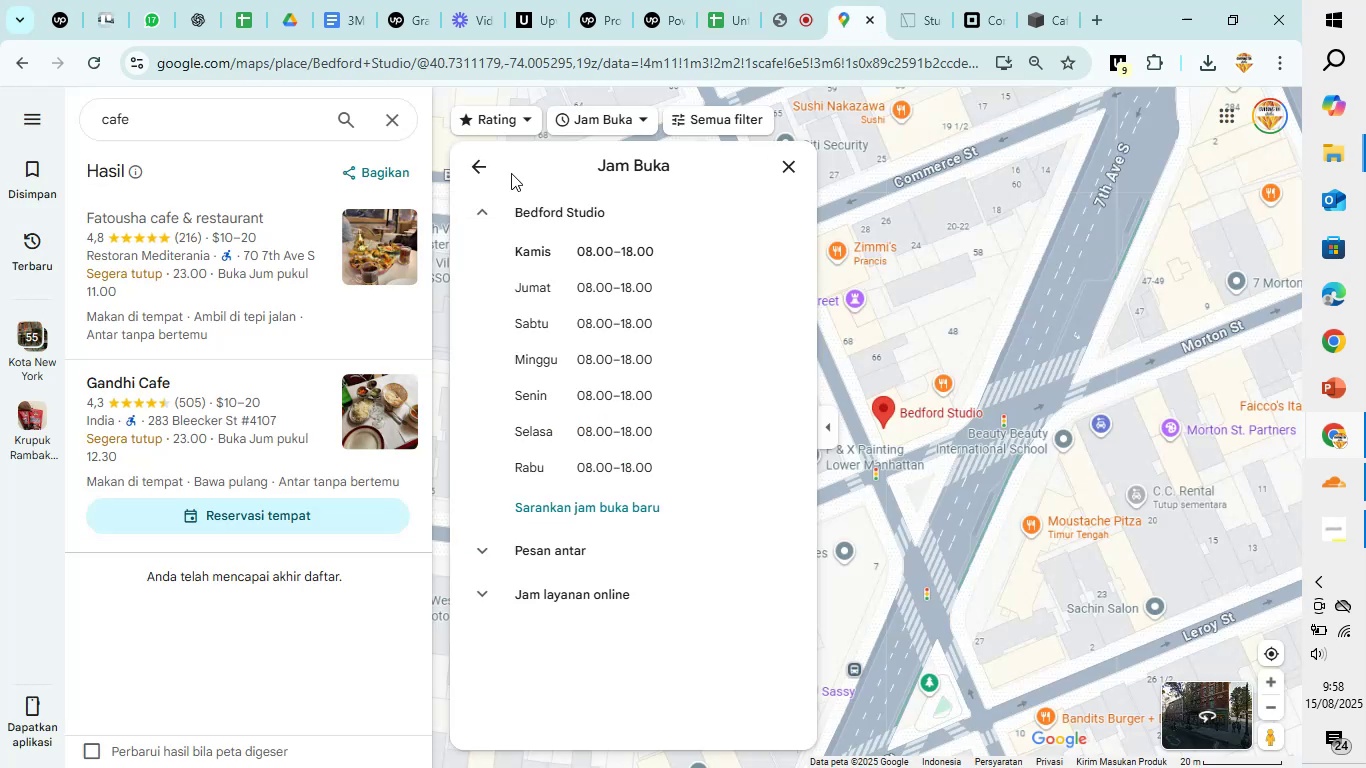 
left_click([485, 159])
 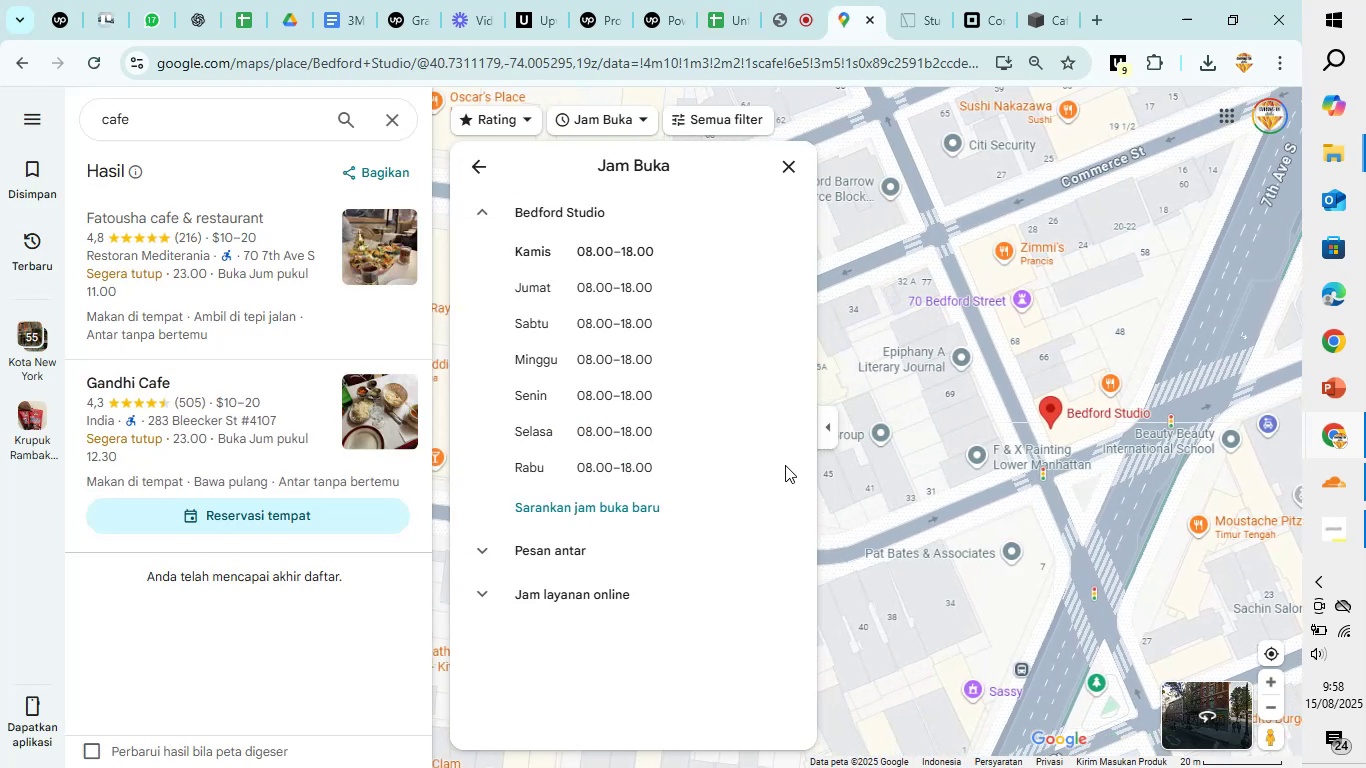 
scroll: coordinate [755, 493], scroll_direction: down, amount: 10.0
 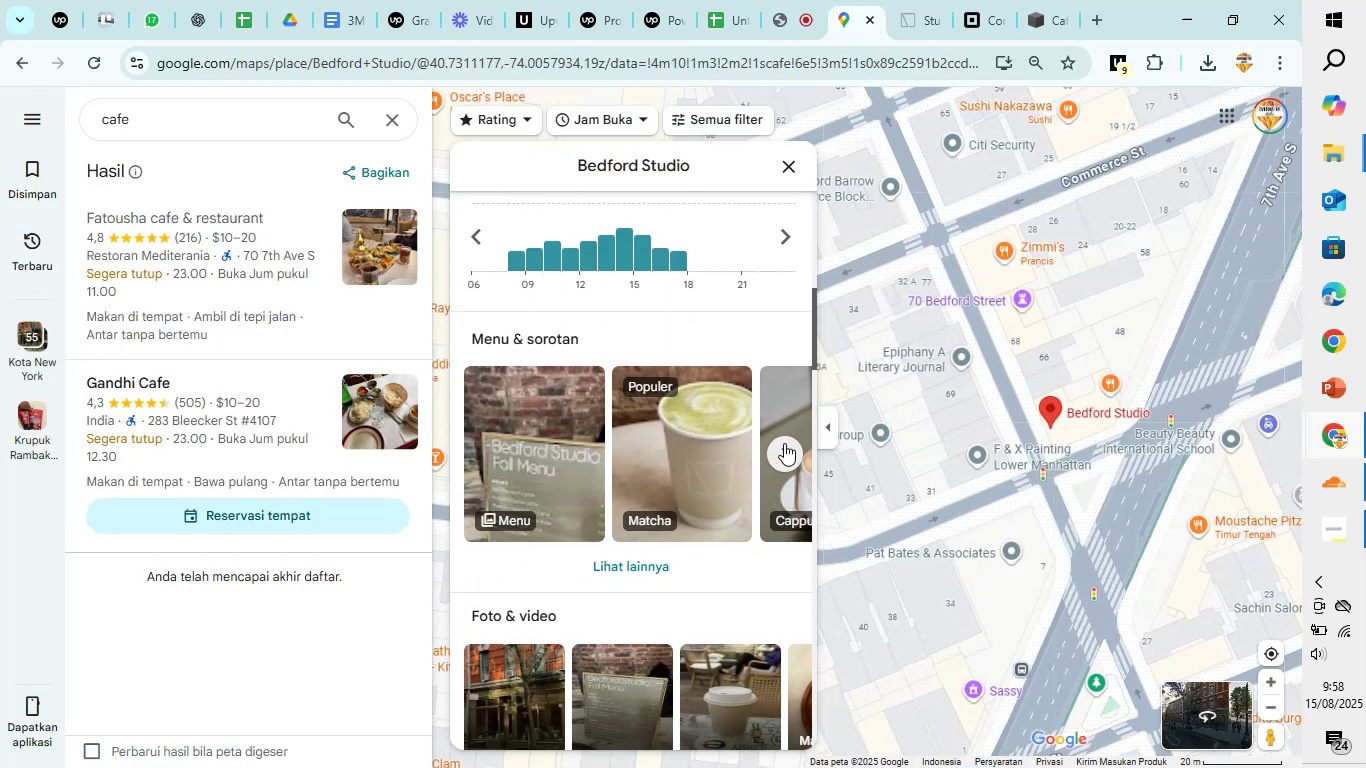 
left_click([788, 435])
 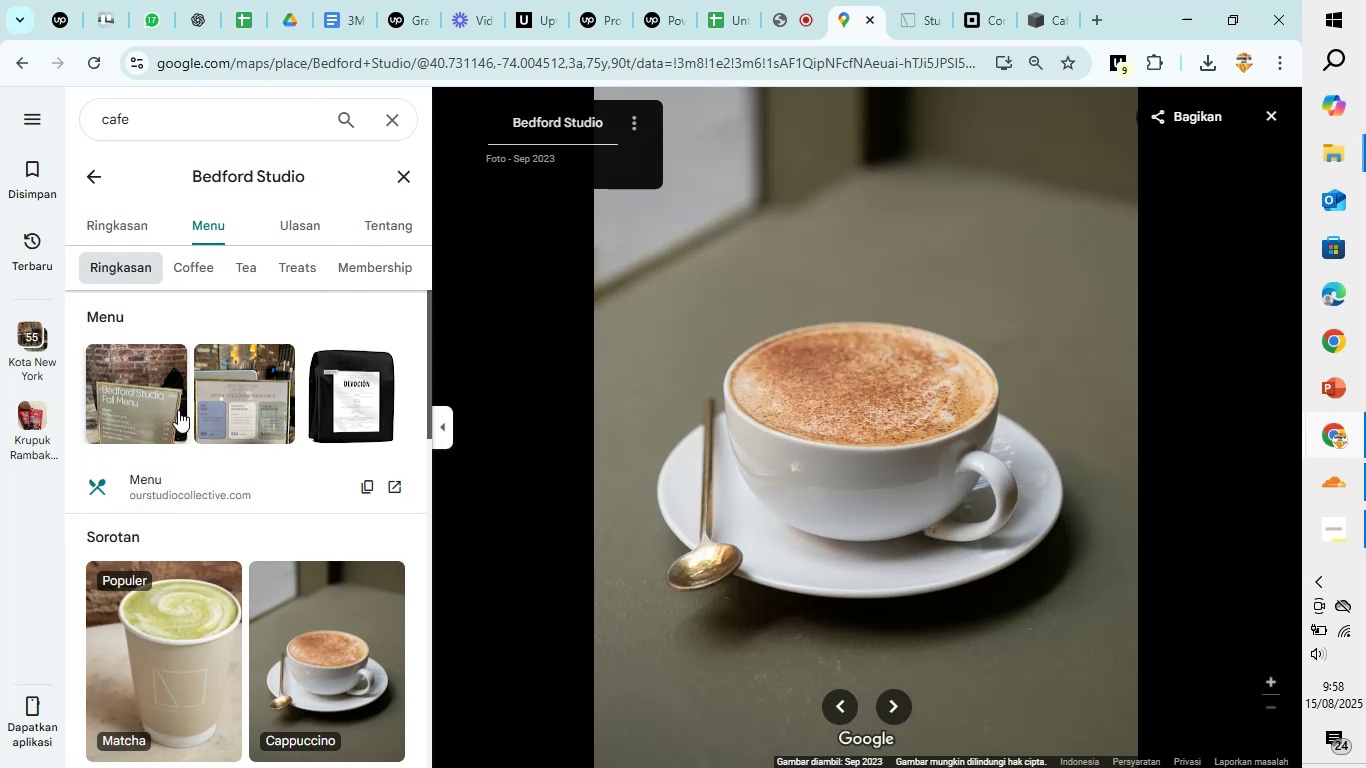 
left_click([118, 377])
 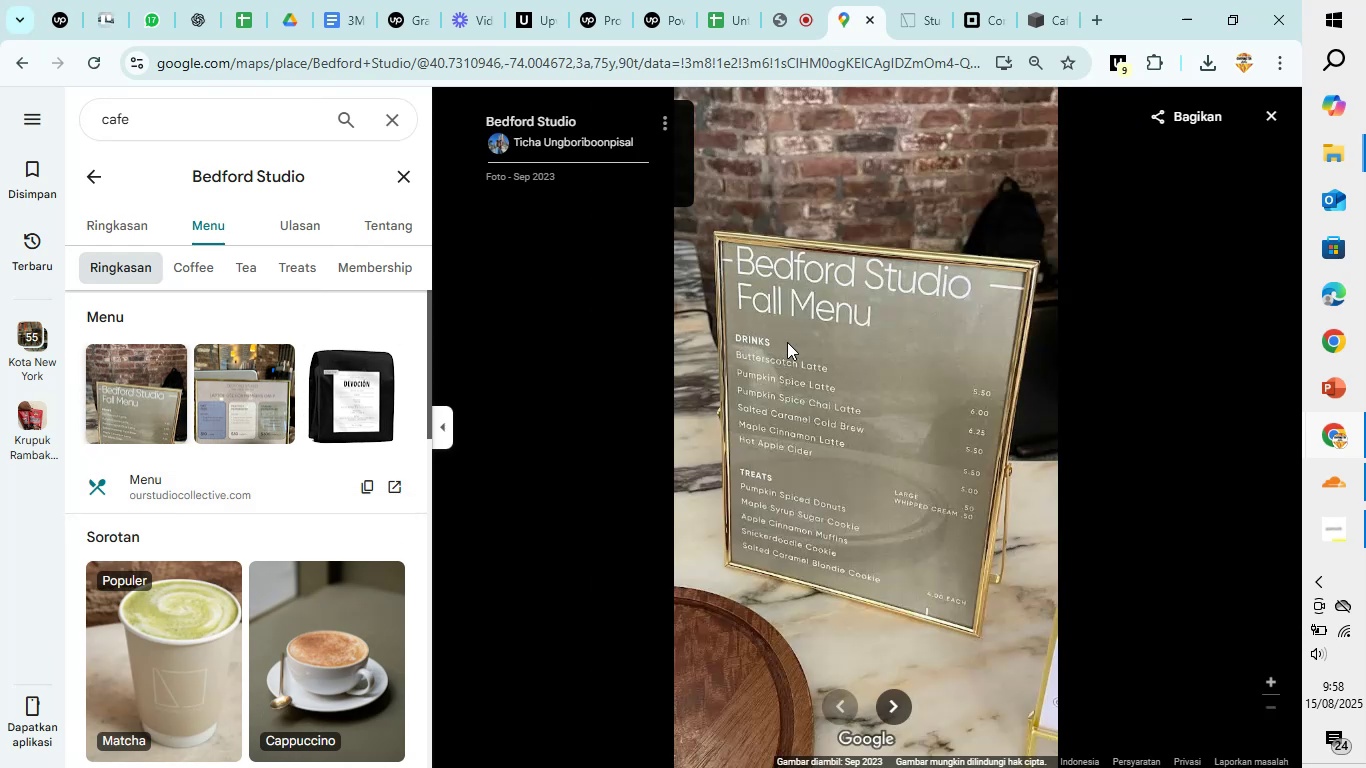 
scroll: coordinate [787, 342], scroll_direction: up, amount: 1.0
 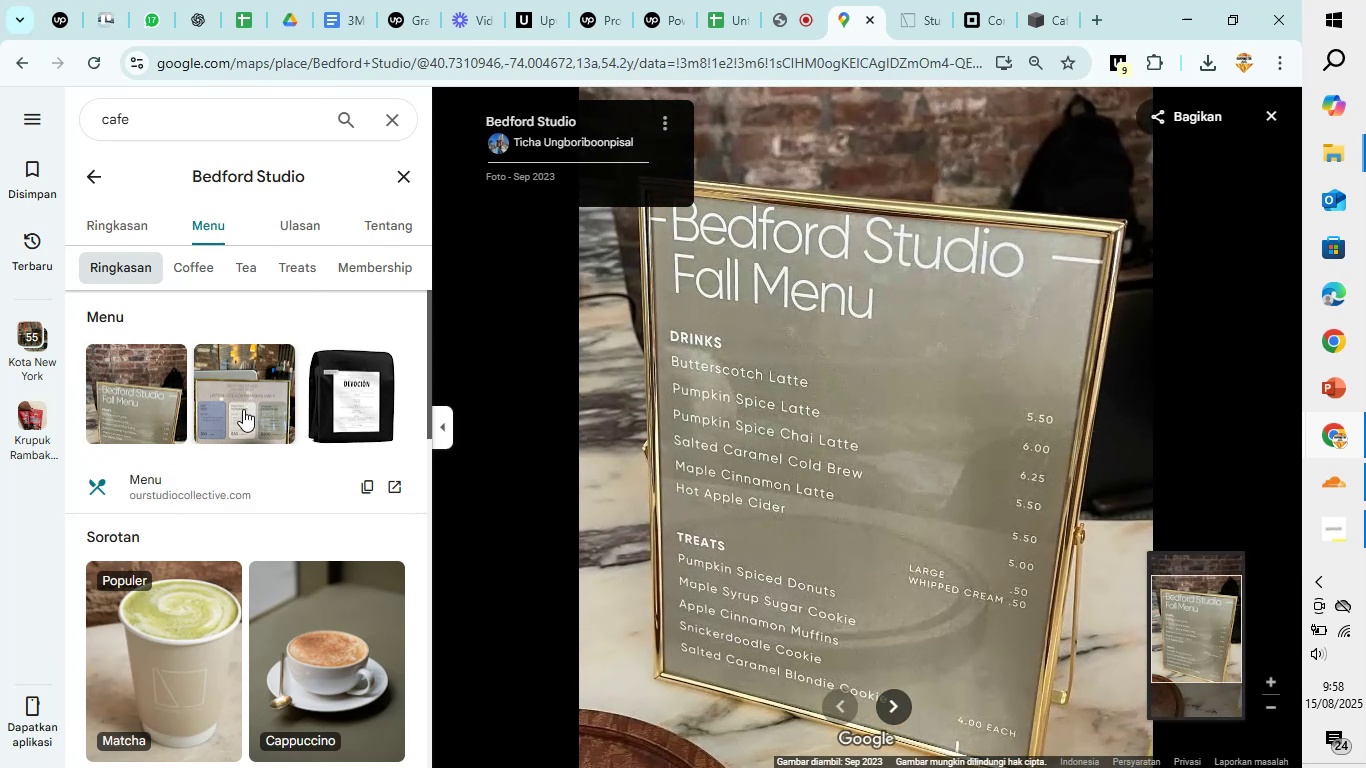 
wait(7.36)
 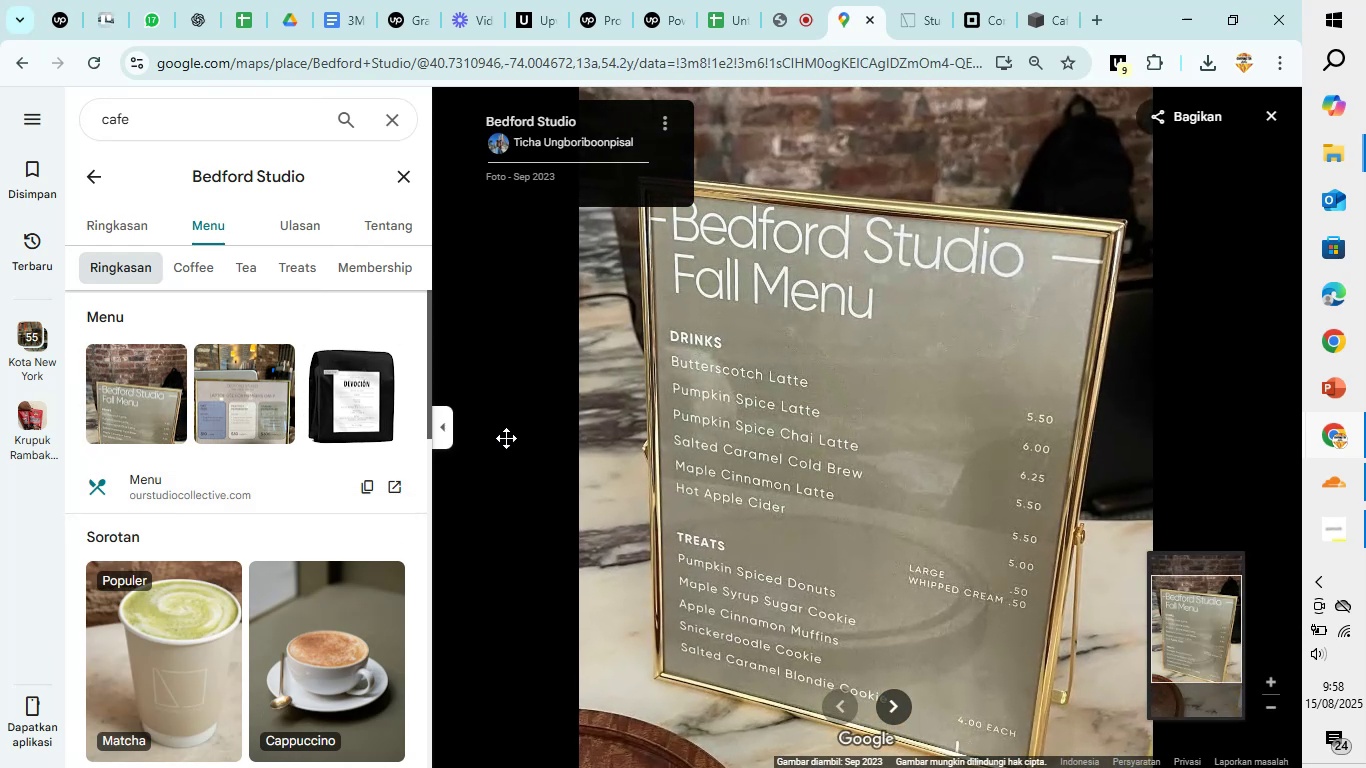 
left_click([243, 409])
 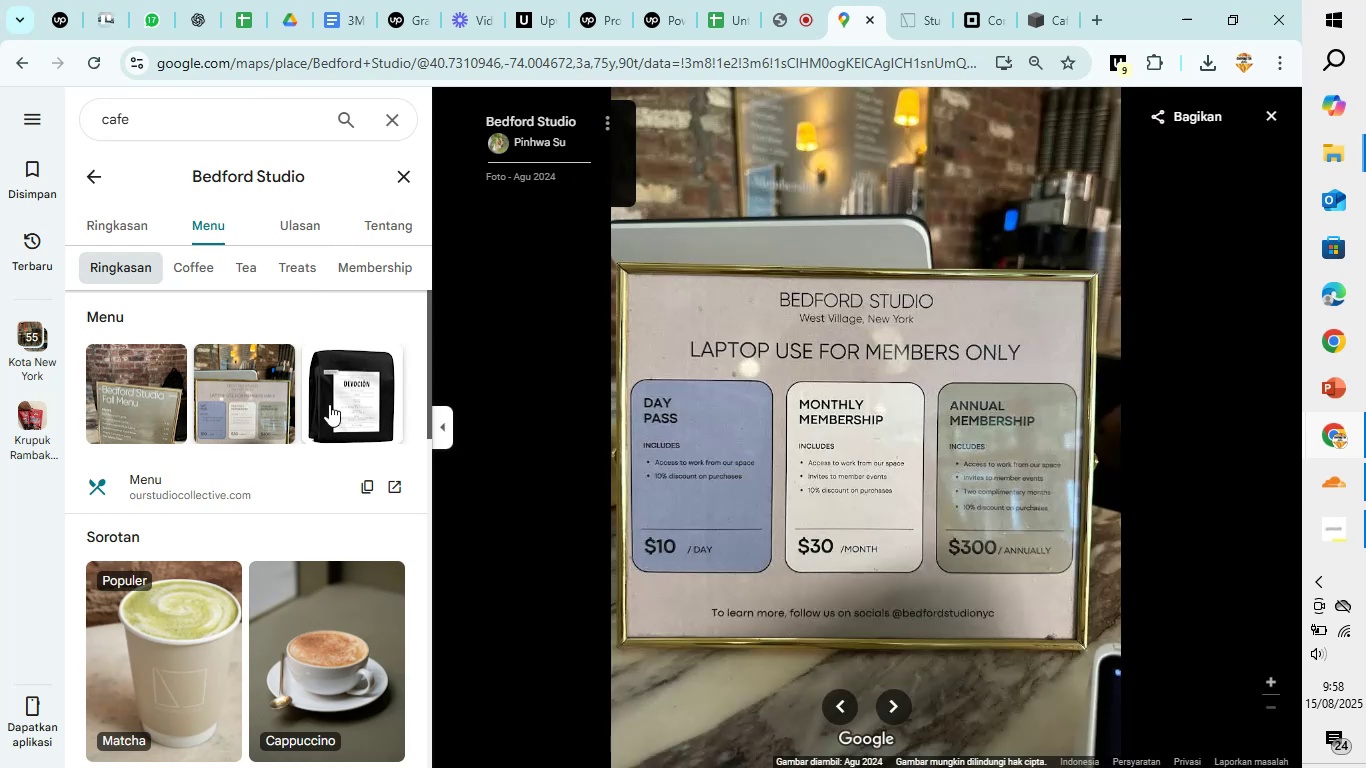 
left_click([171, 380])
 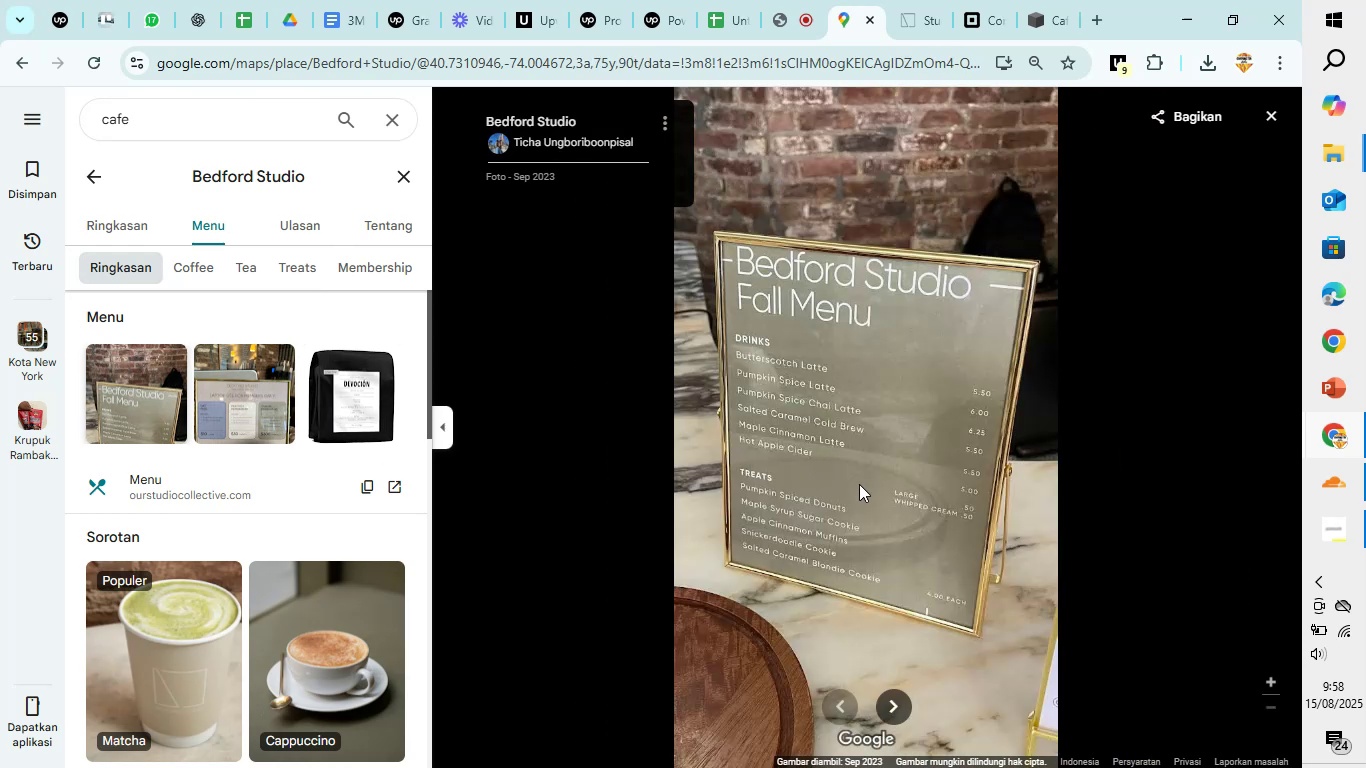 
scroll: coordinate [880, 499], scroll_direction: up, amount: 3.0
 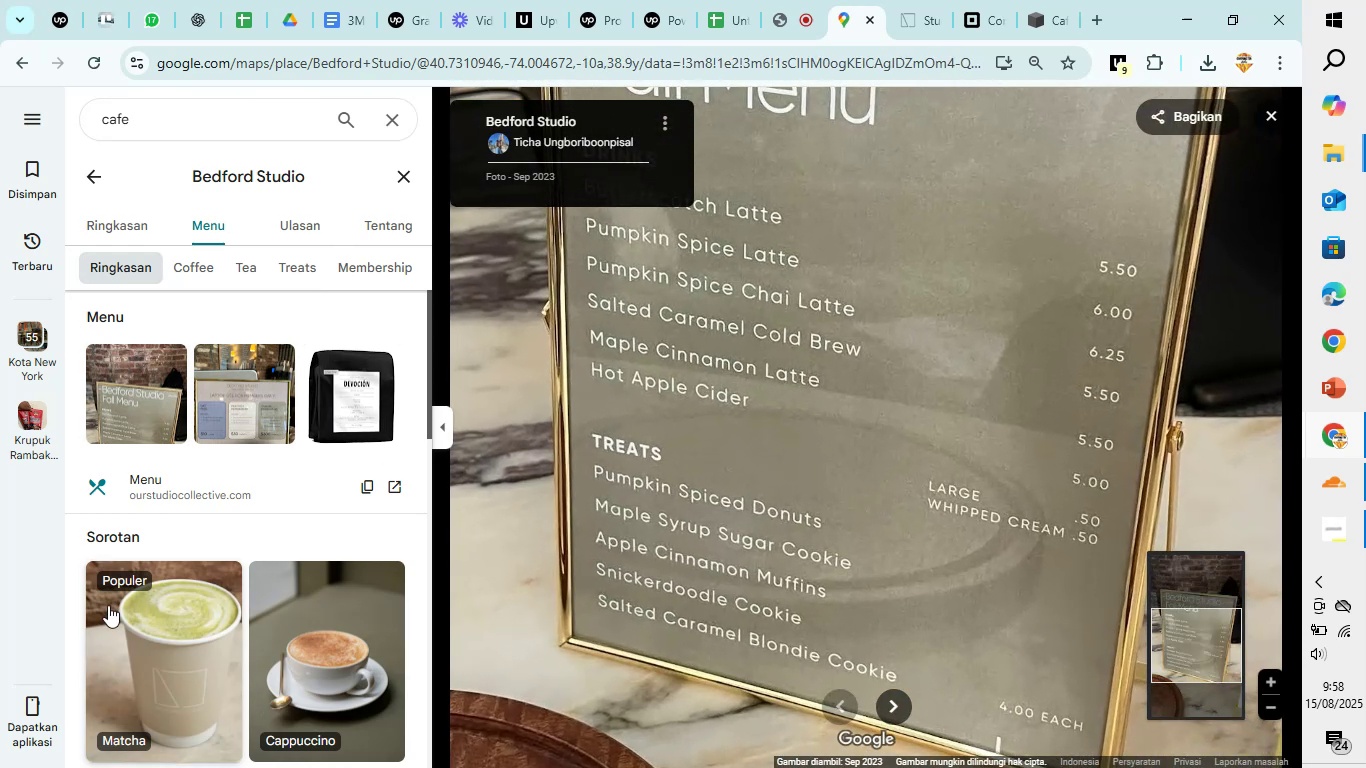 
scroll: coordinate [172, 568], scroll_direction: down, amount: 2.0
 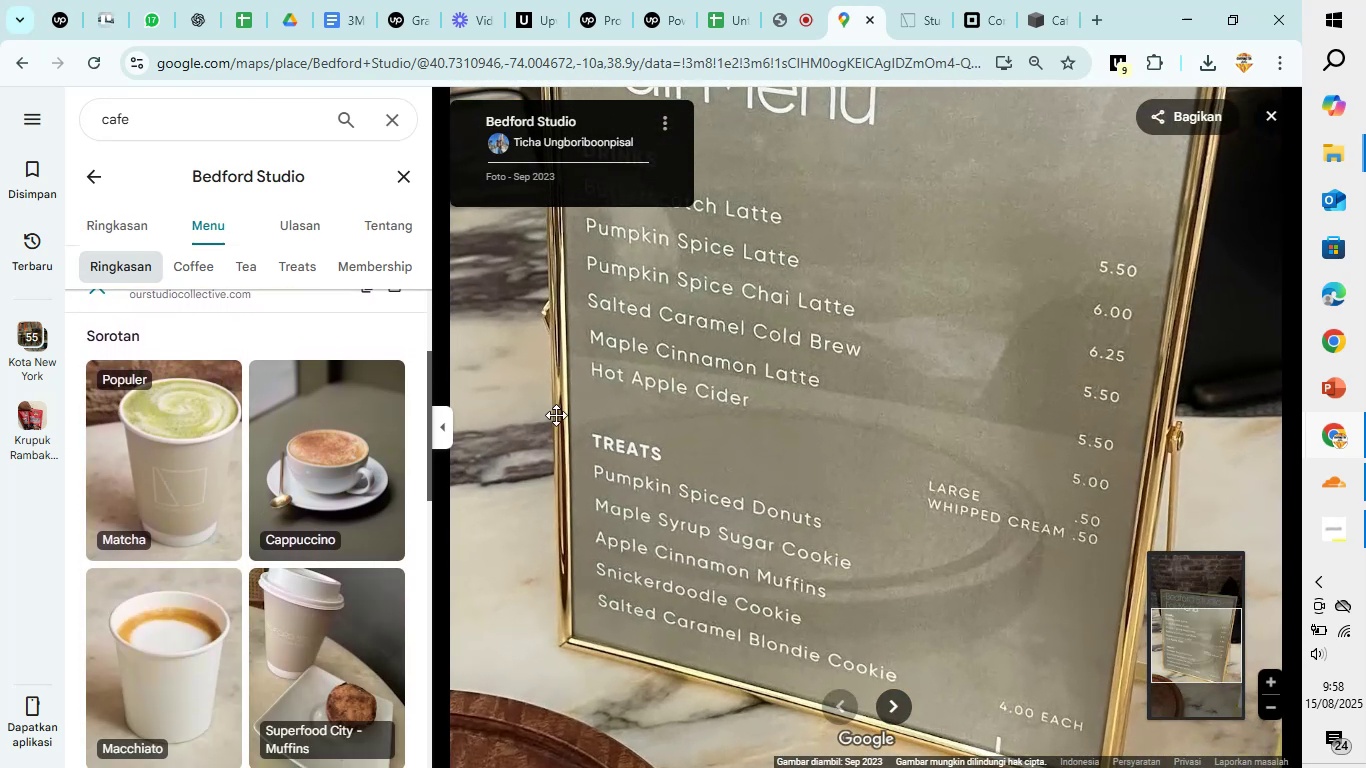 
left_click_drag(start_coordinate=[646, 410], to_coordinate=[662, 455])
 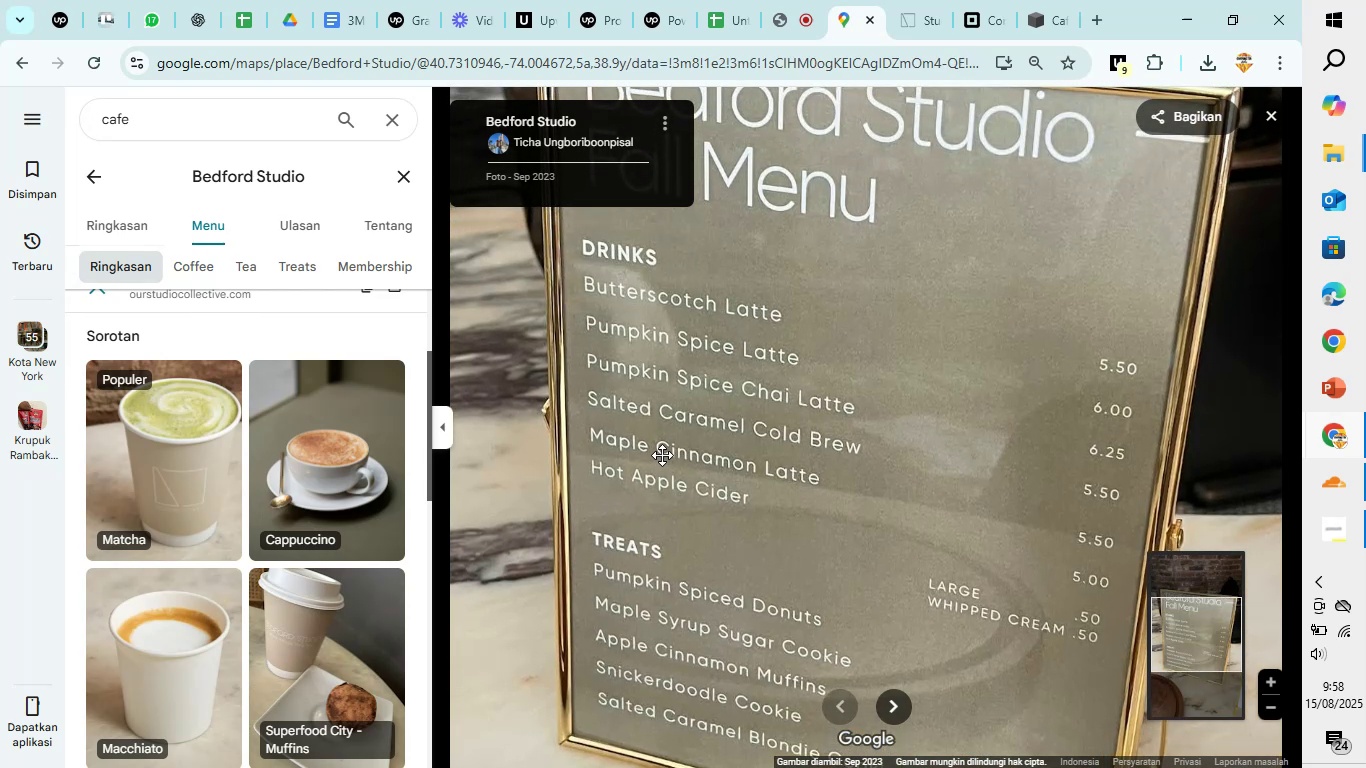 
scroll: coordinate [373, 476], scroll_direction: down, amount: 8.0
 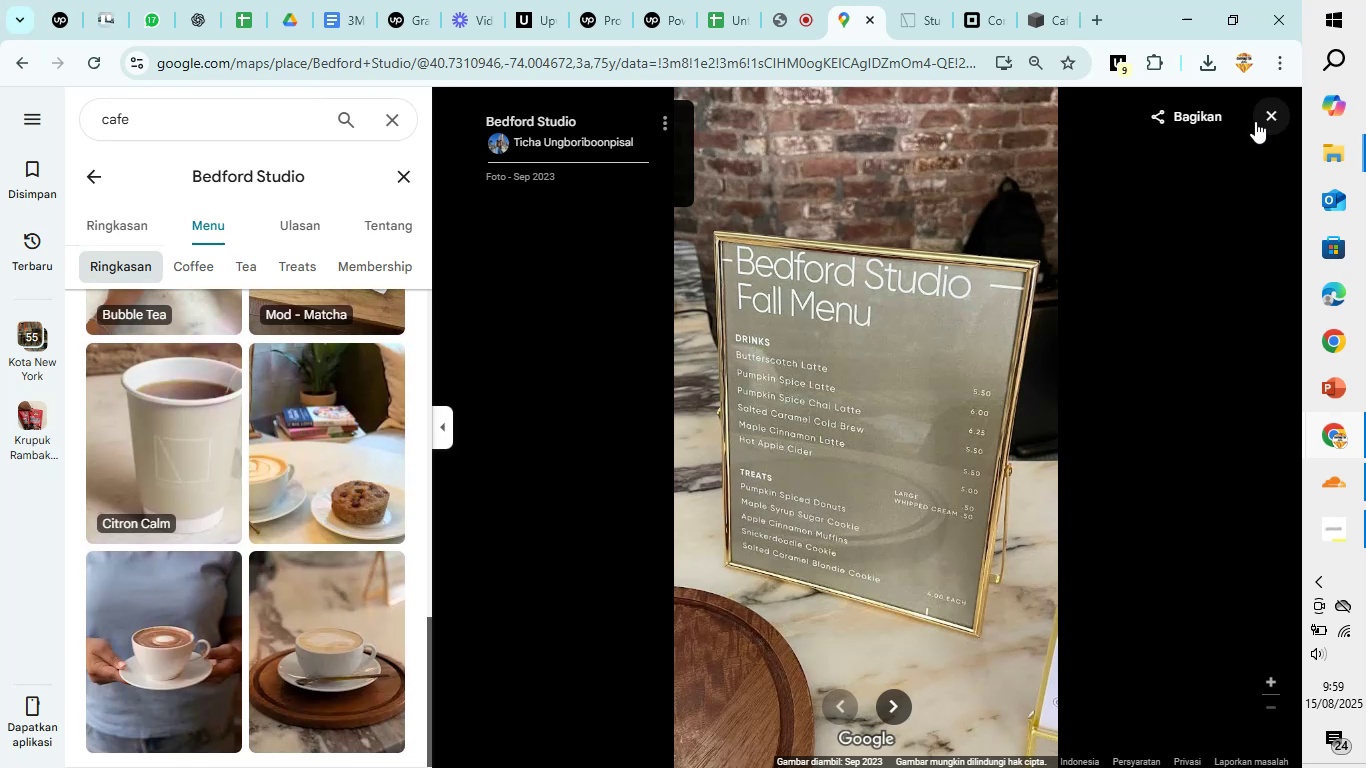 
left_click([1264, 115])
 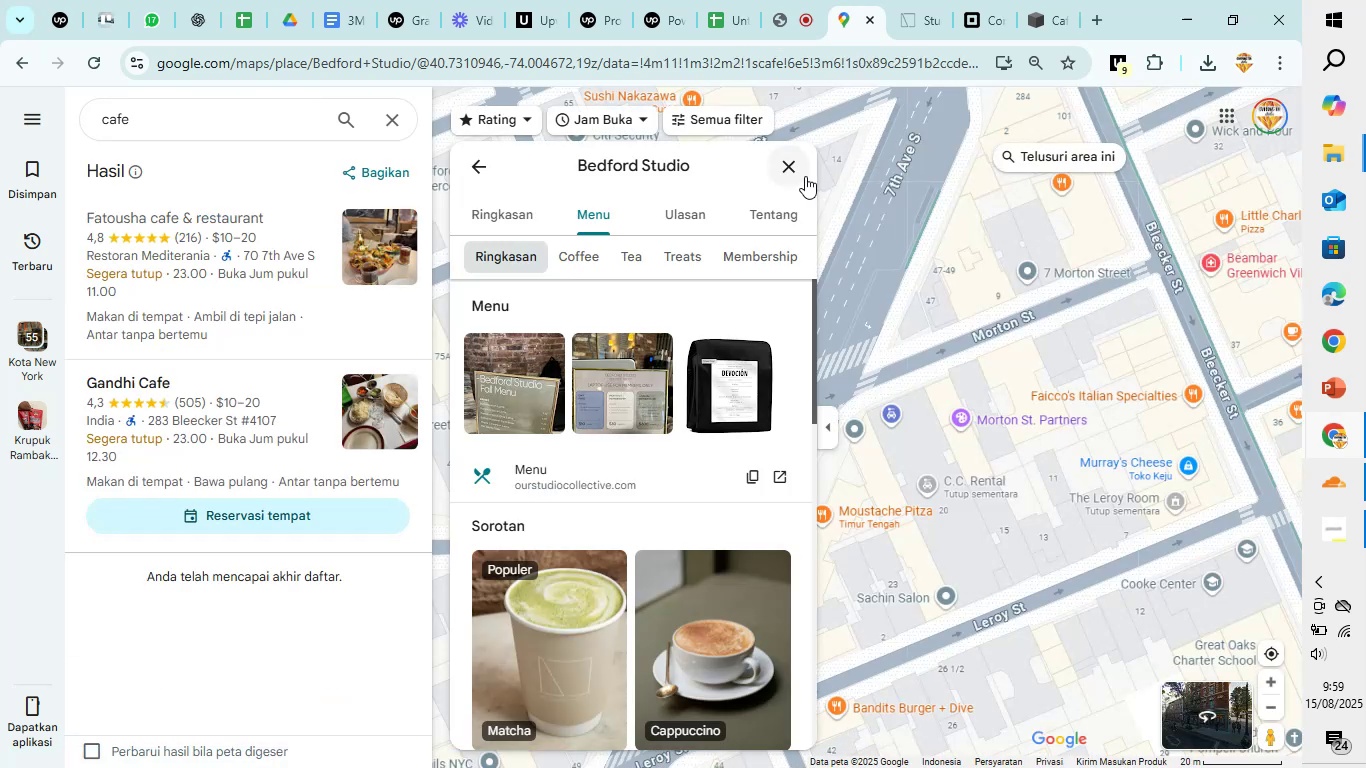 
left_click([800, 175])
 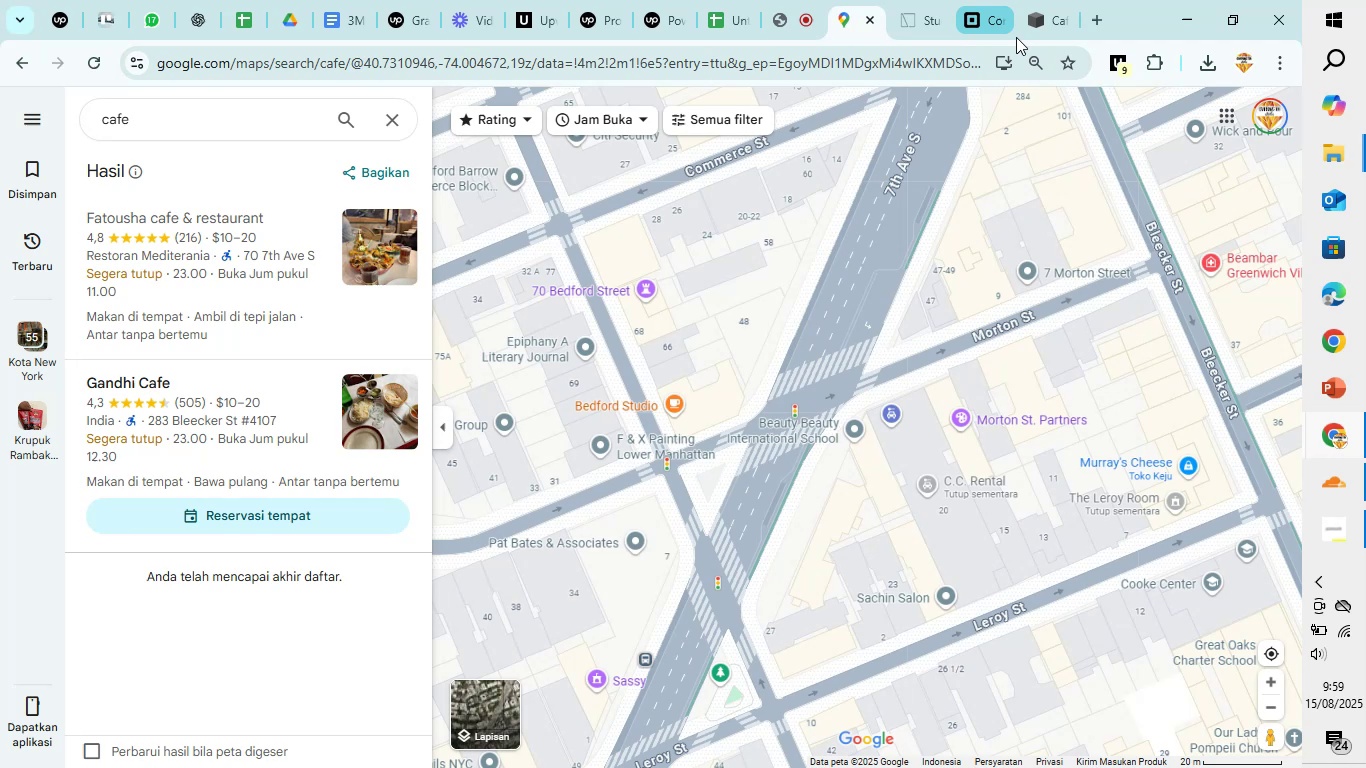 
left_click([1038, 32])
 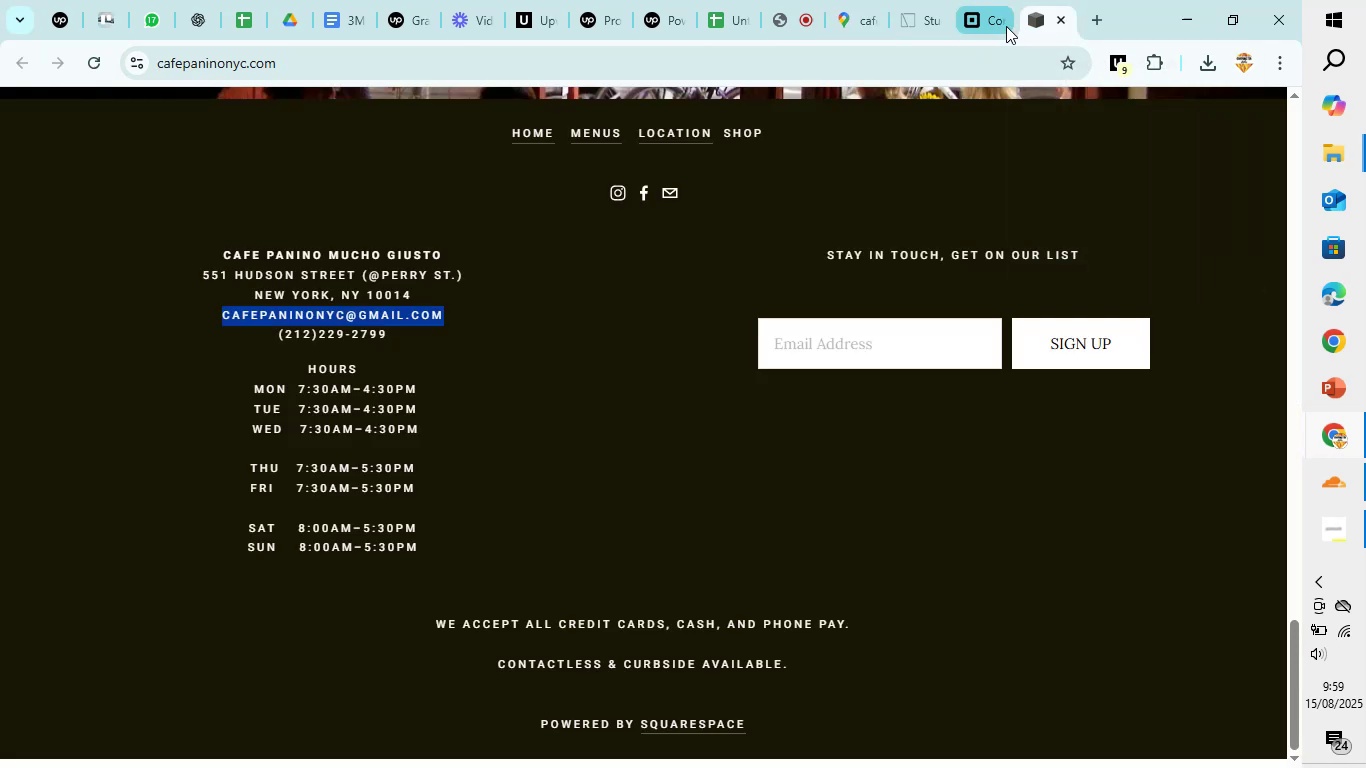 
left_click([1005, 25])
 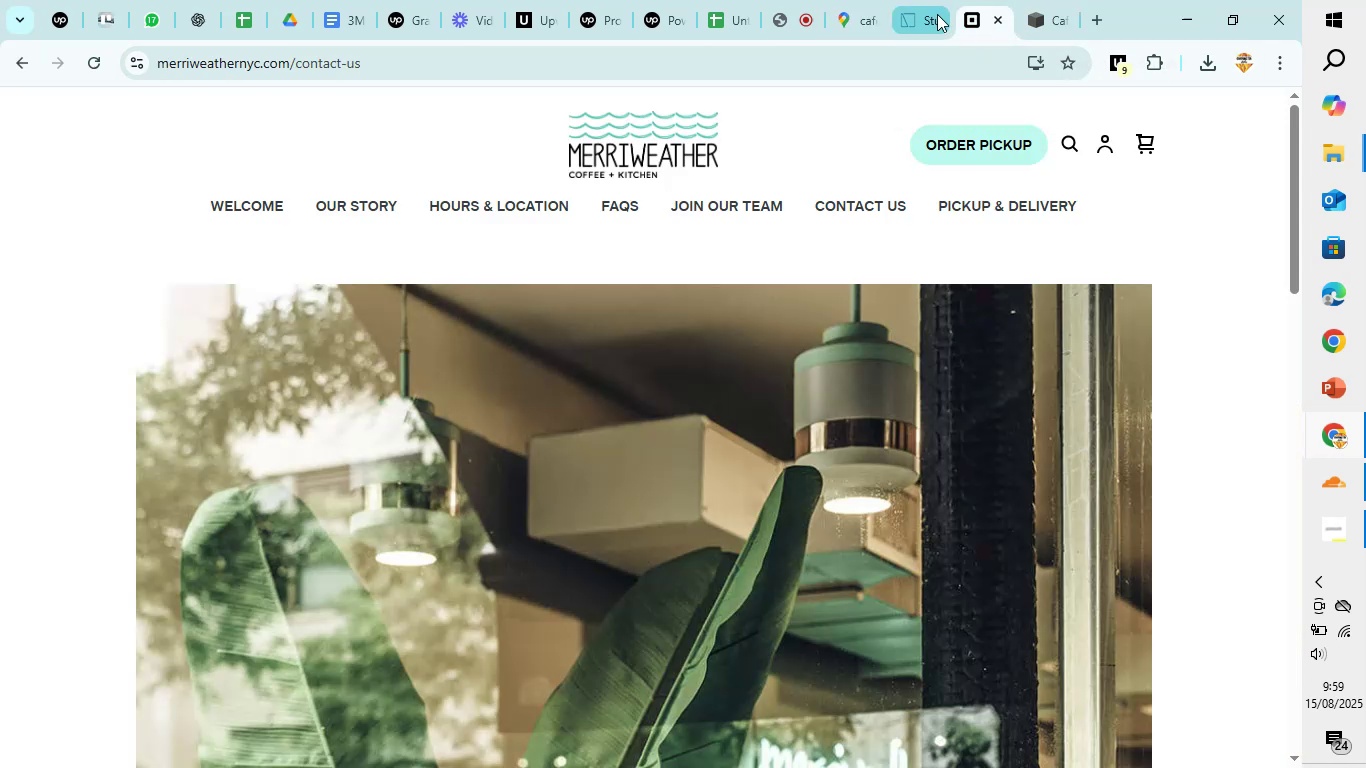 
left_click([937, 14])
 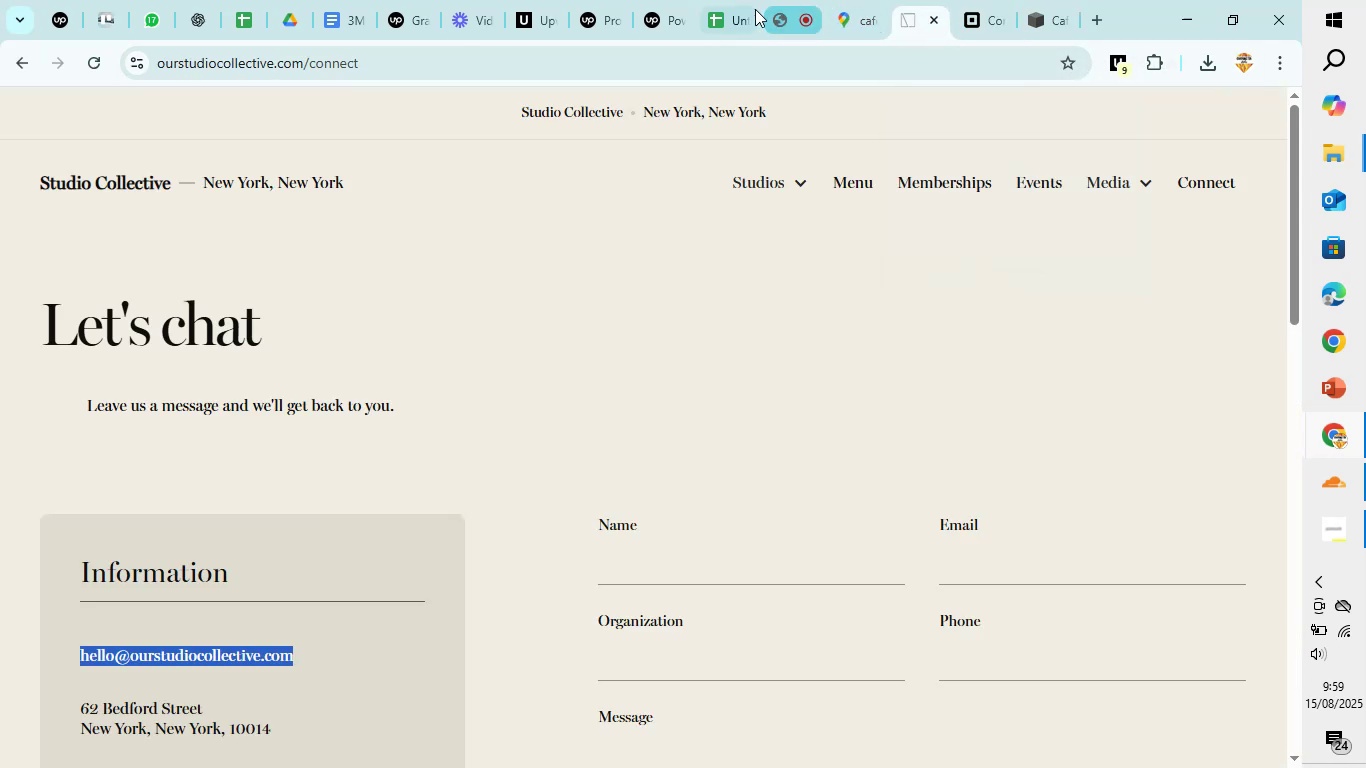 
left_click([752, 9])
 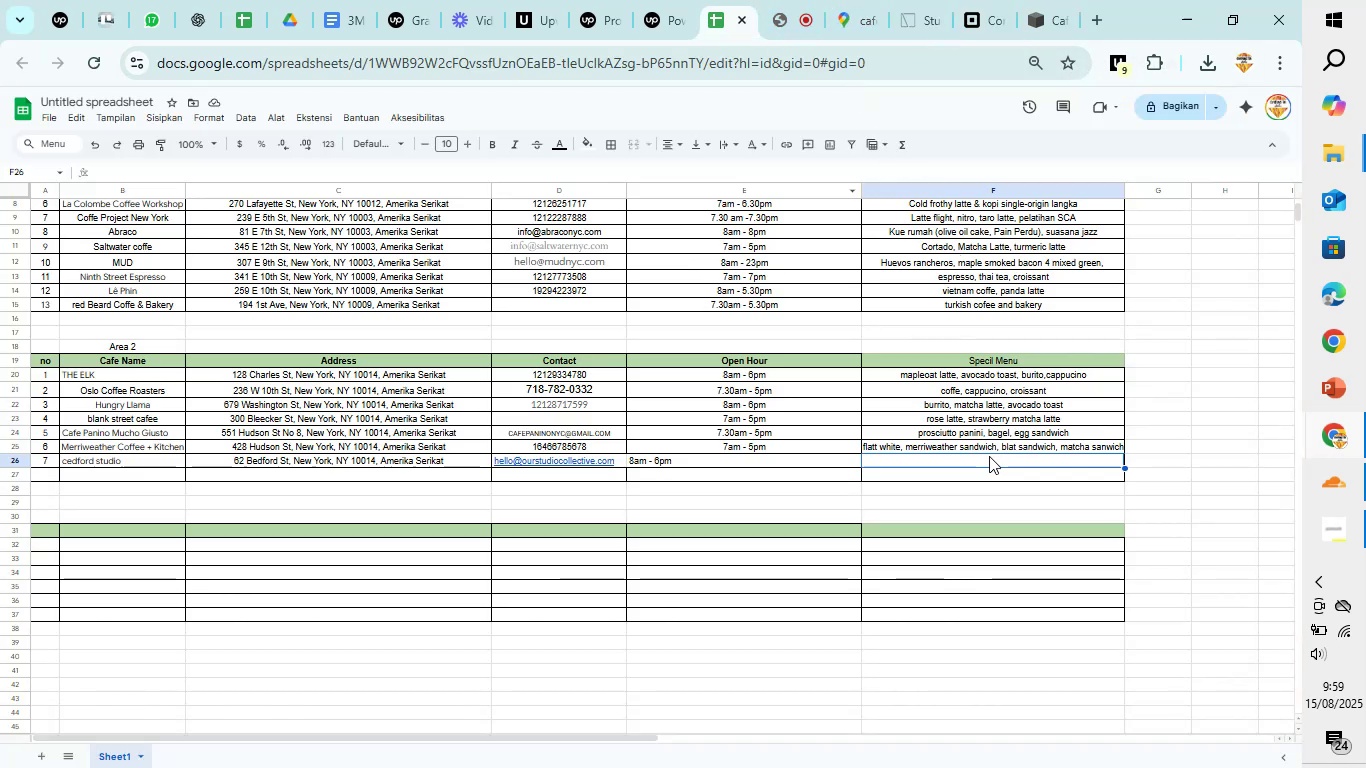 
left_click([991, 460])
 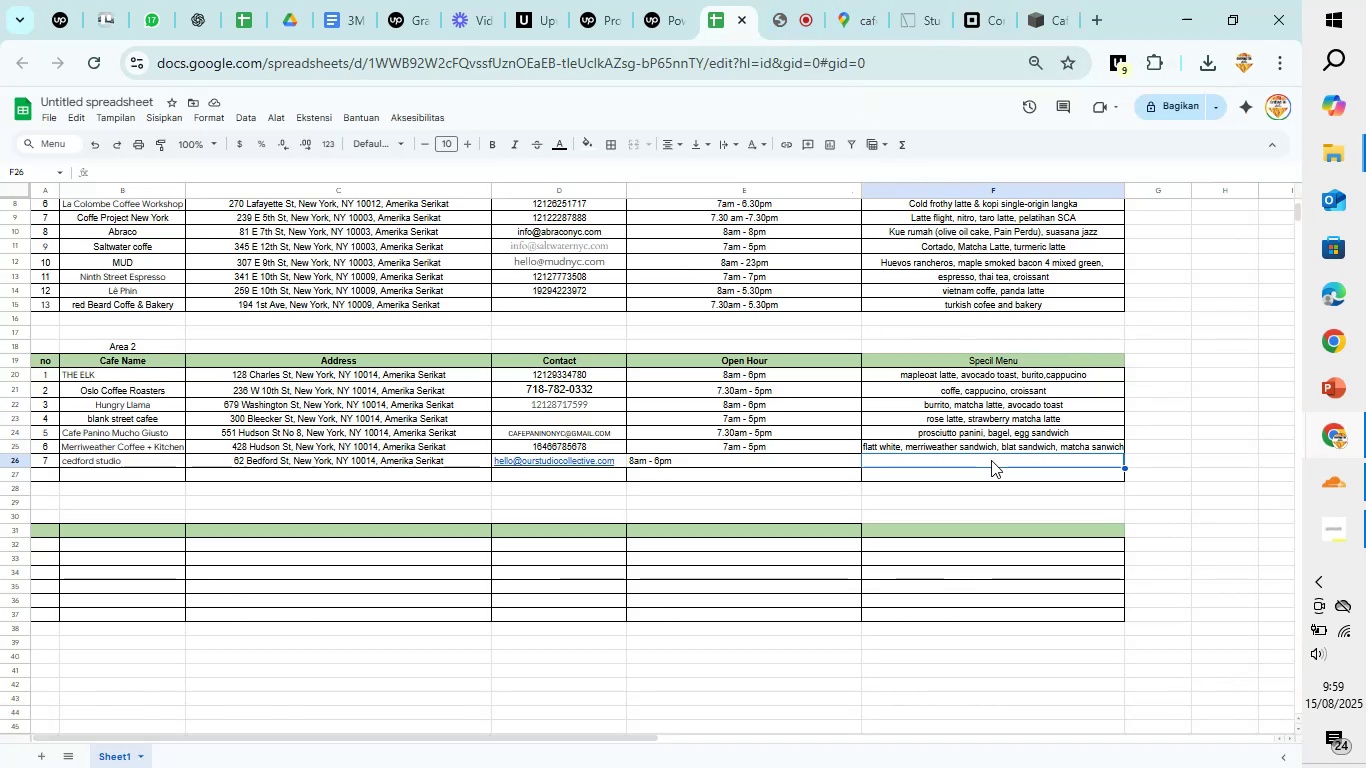 
type(matcha, cappucino)
 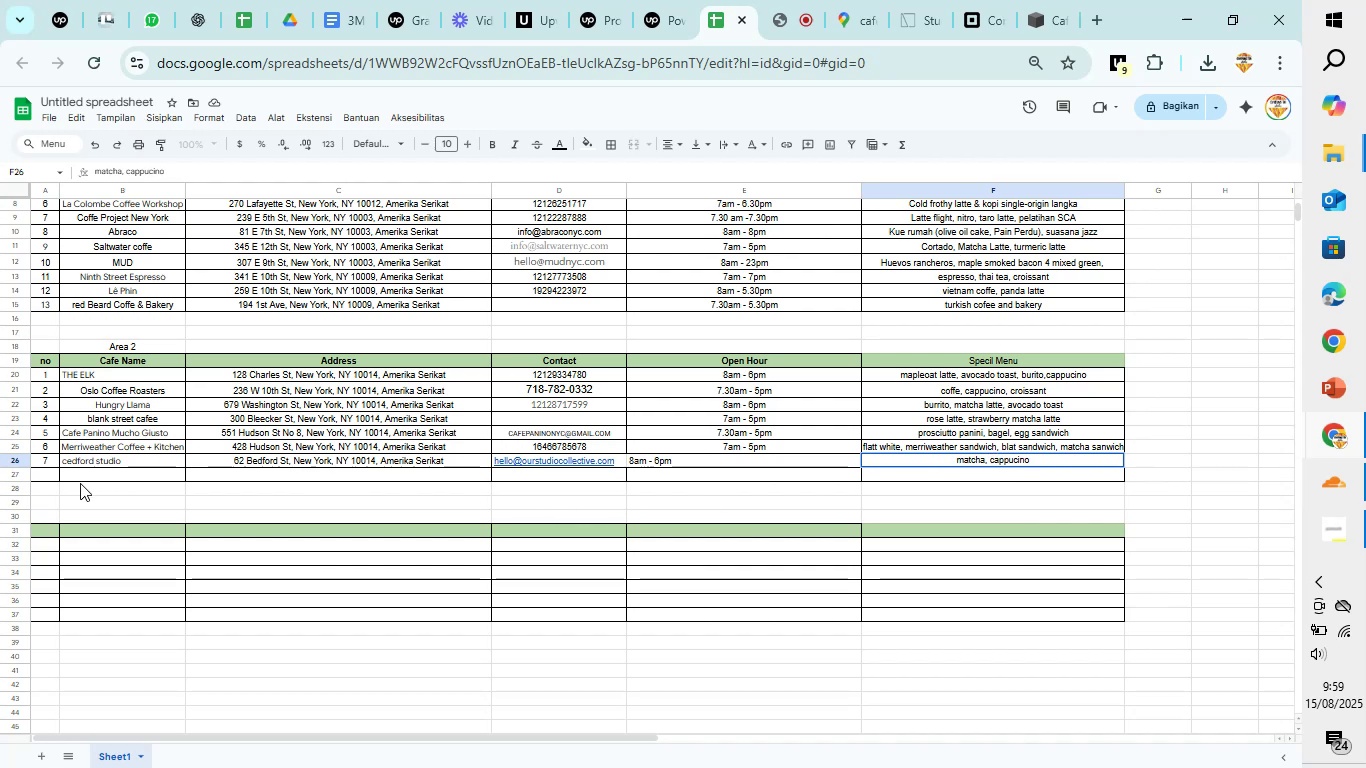 
left_click([49, 471])
 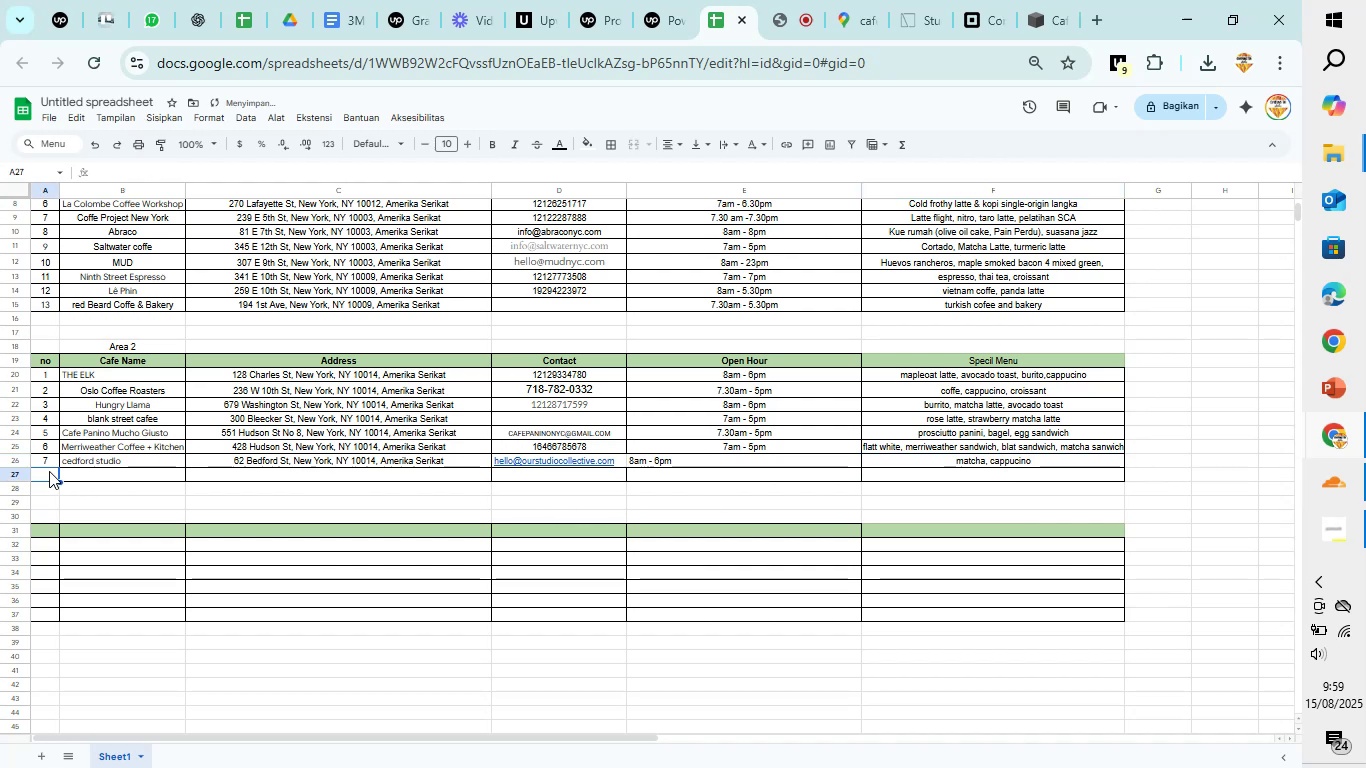 
key(8)
 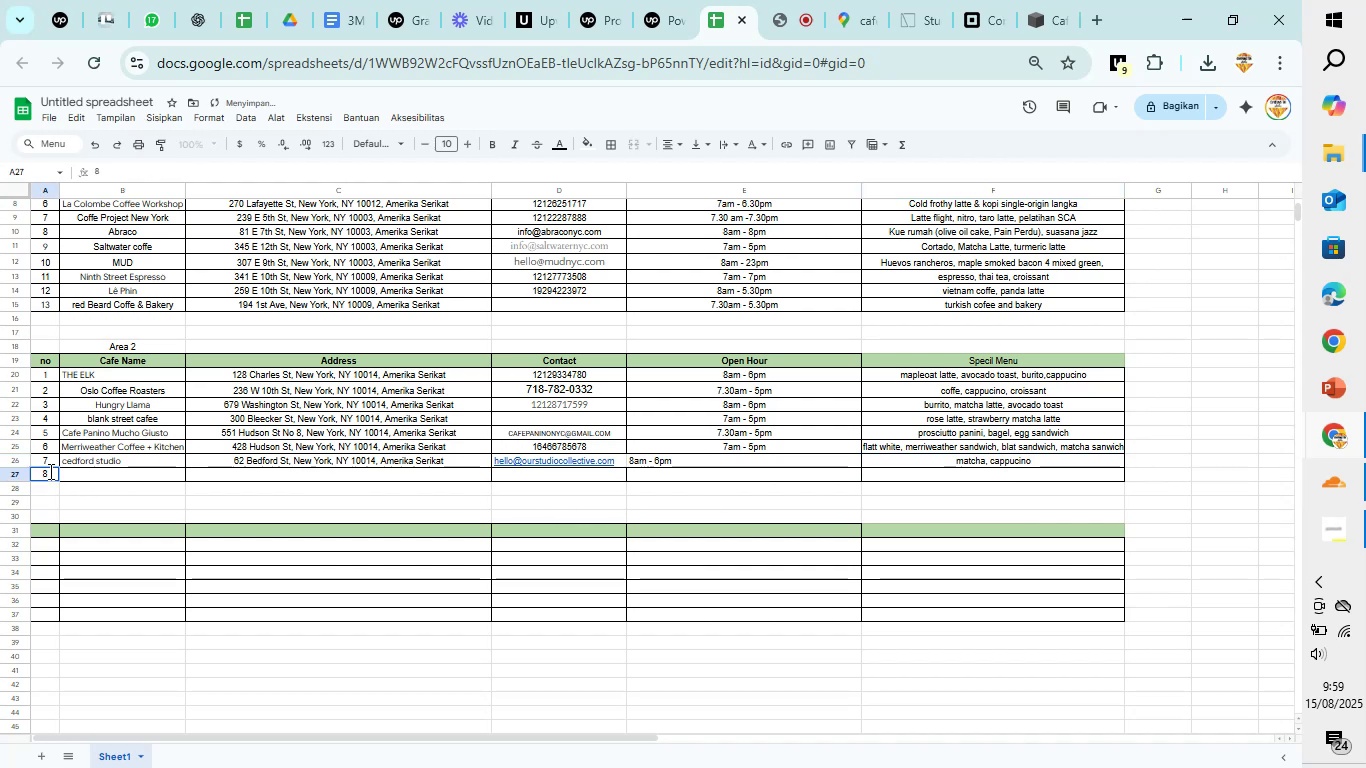 
key(ArrowRight)
 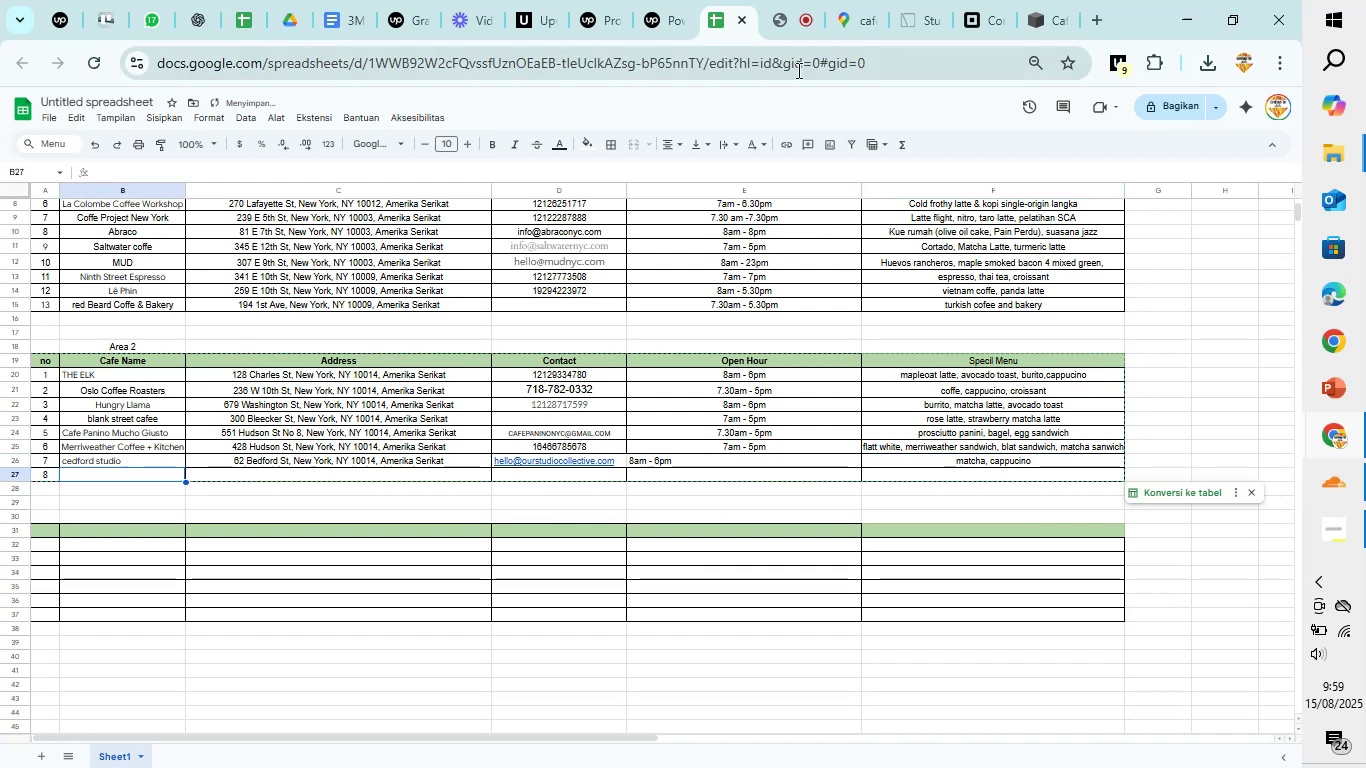 
mouse_move([952, 15])
 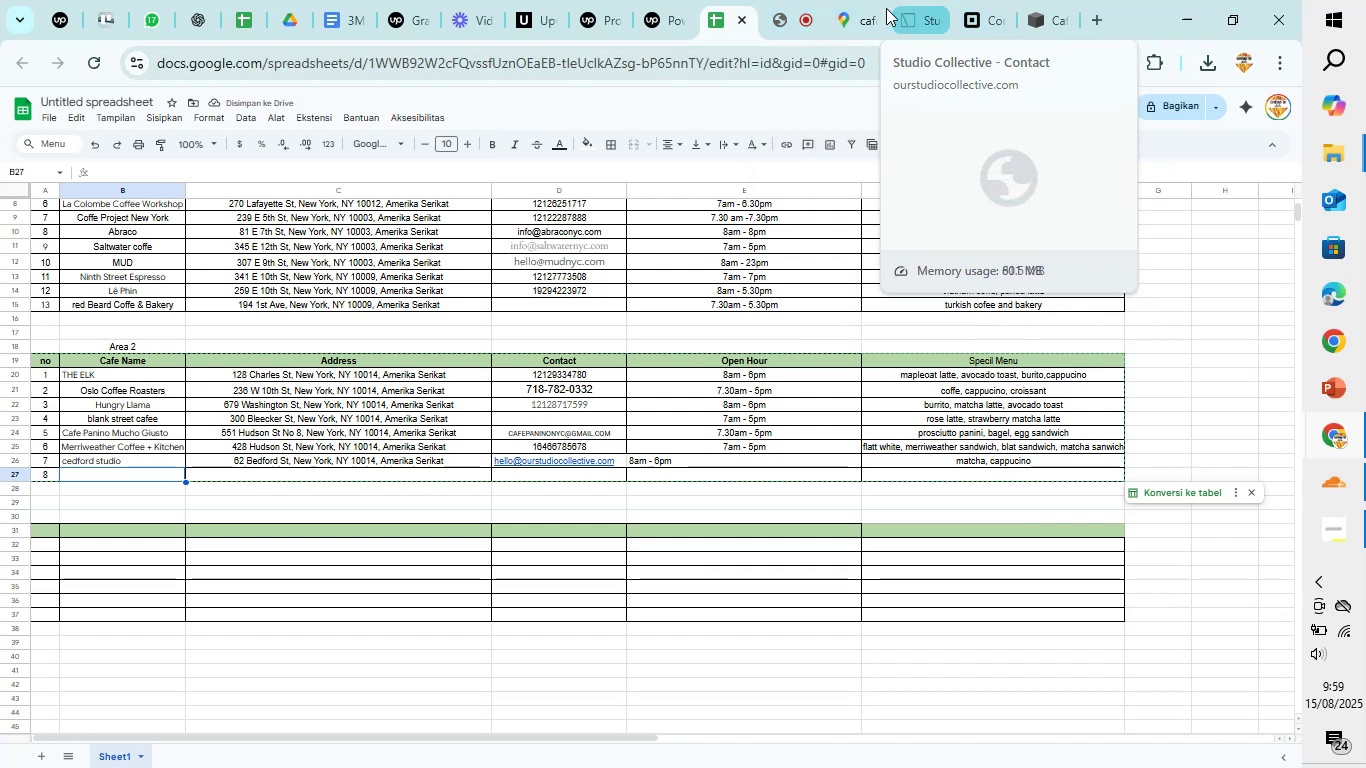 
left_click([868, 8])
 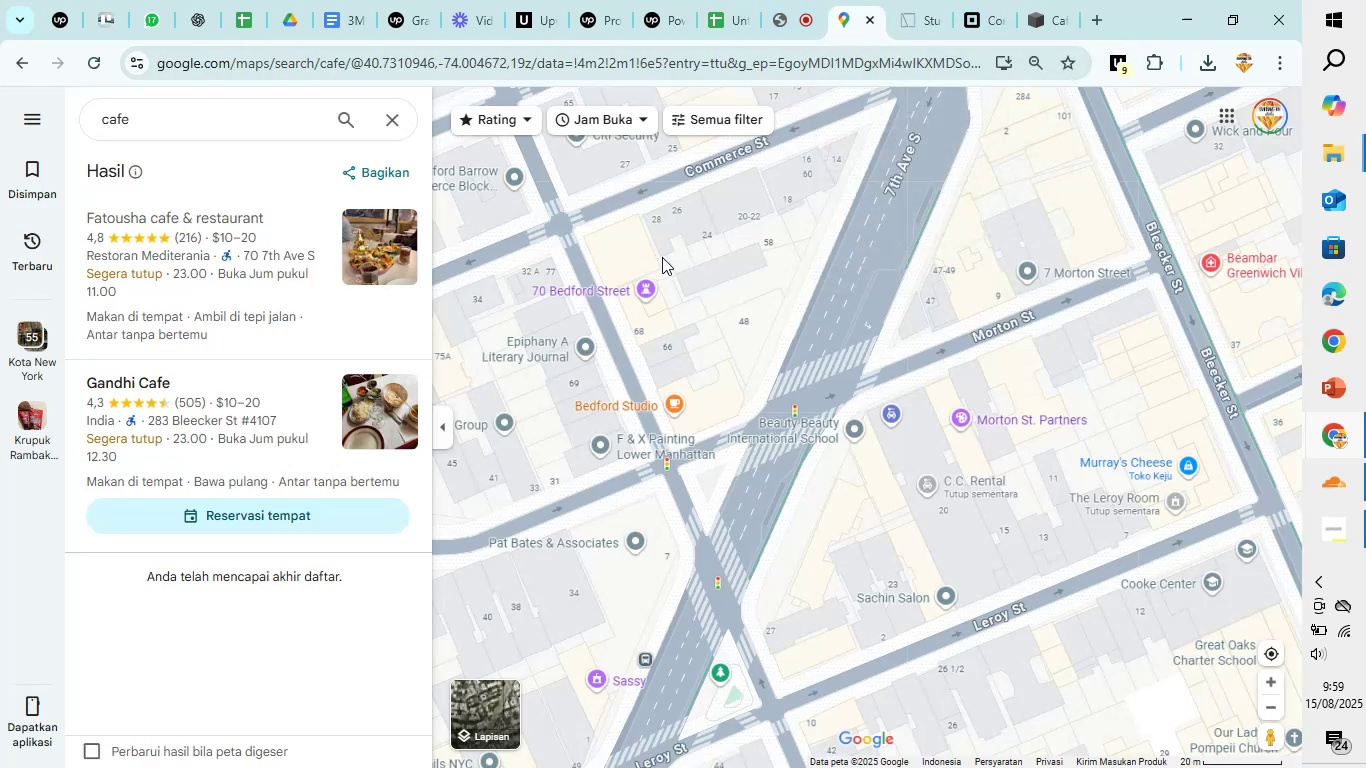 
left_click_drag(start_coordinate=[696, 281], to_coordinate=[947, 263])
 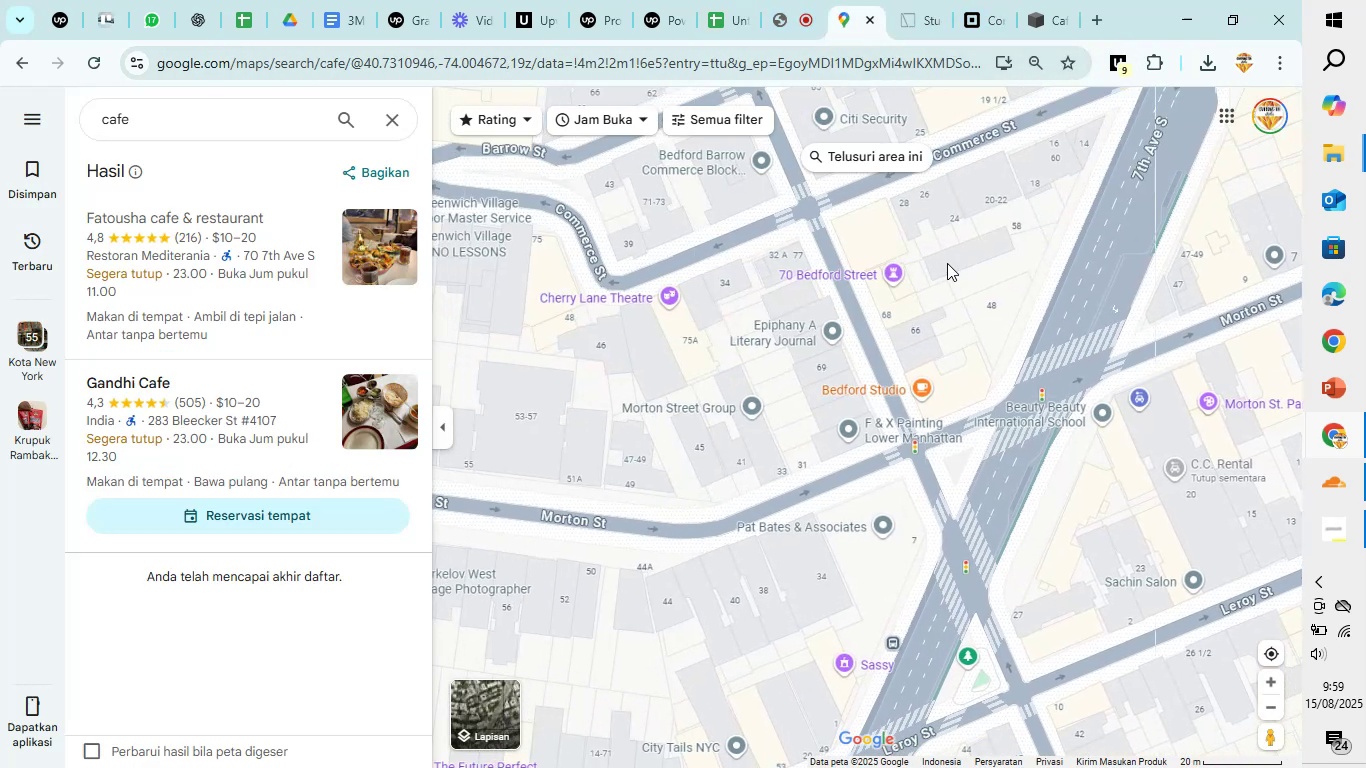 
scroll: coordinate [947, 263], scroll_direction: up, amount: 4.0
 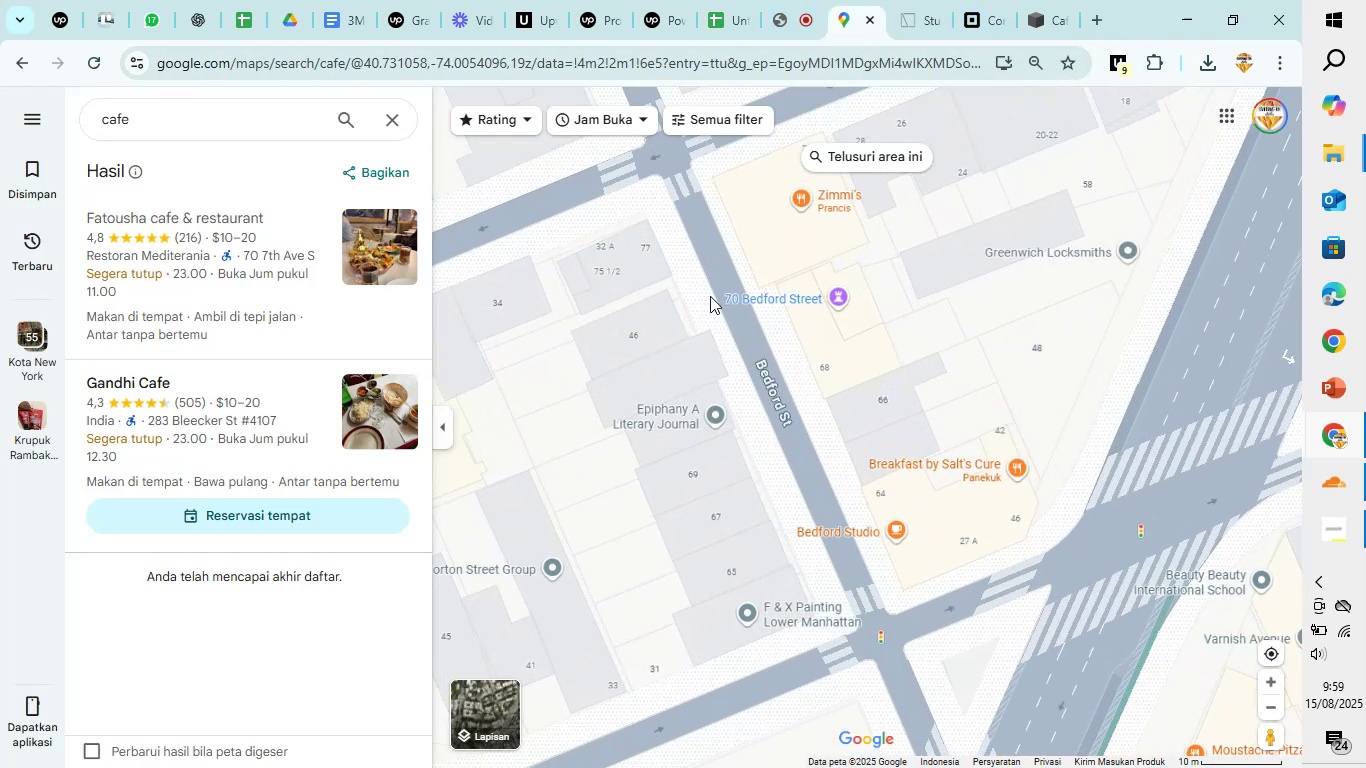 
left_click_drag(start_coordinate=[681, 285], to_coordinate=[842, 557])
 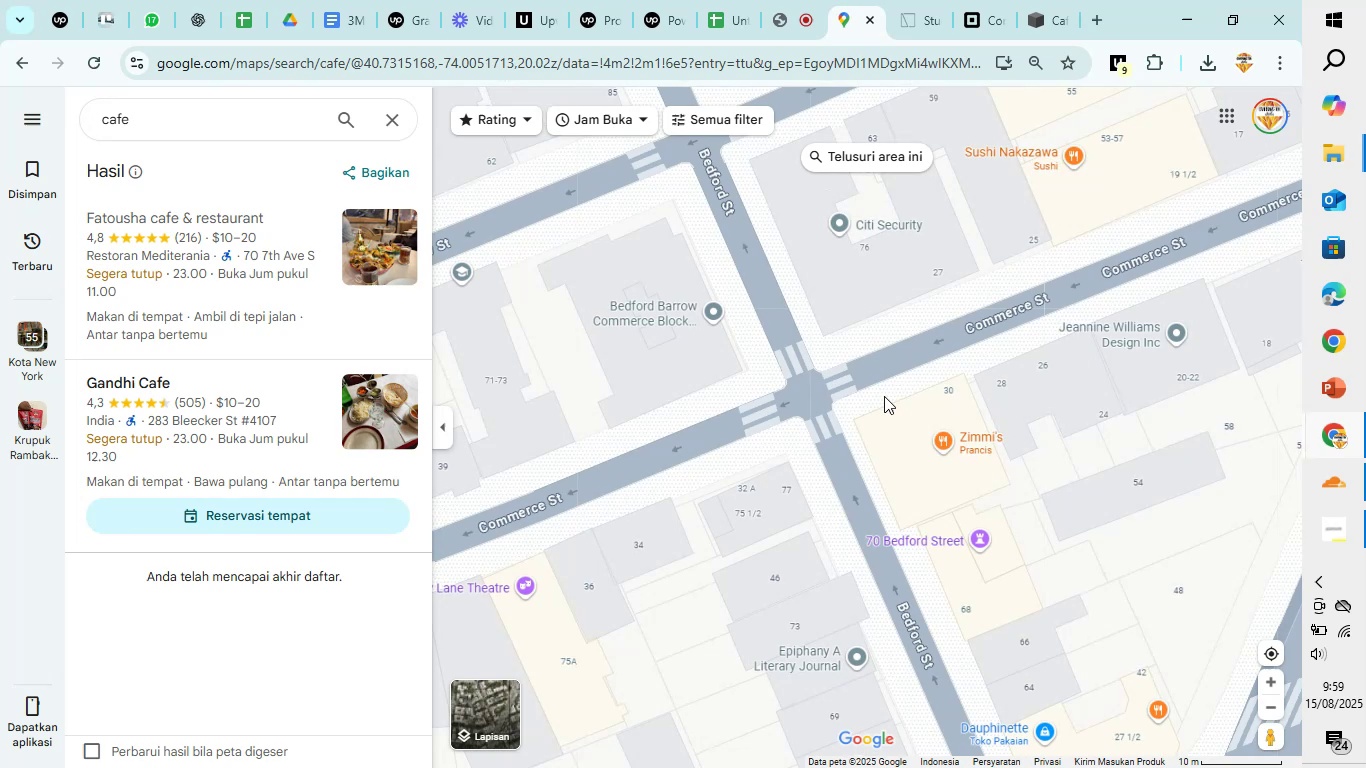 
left_click_drag(start_coordinate=[884, 396], to_coordinate=[1091, 366])
 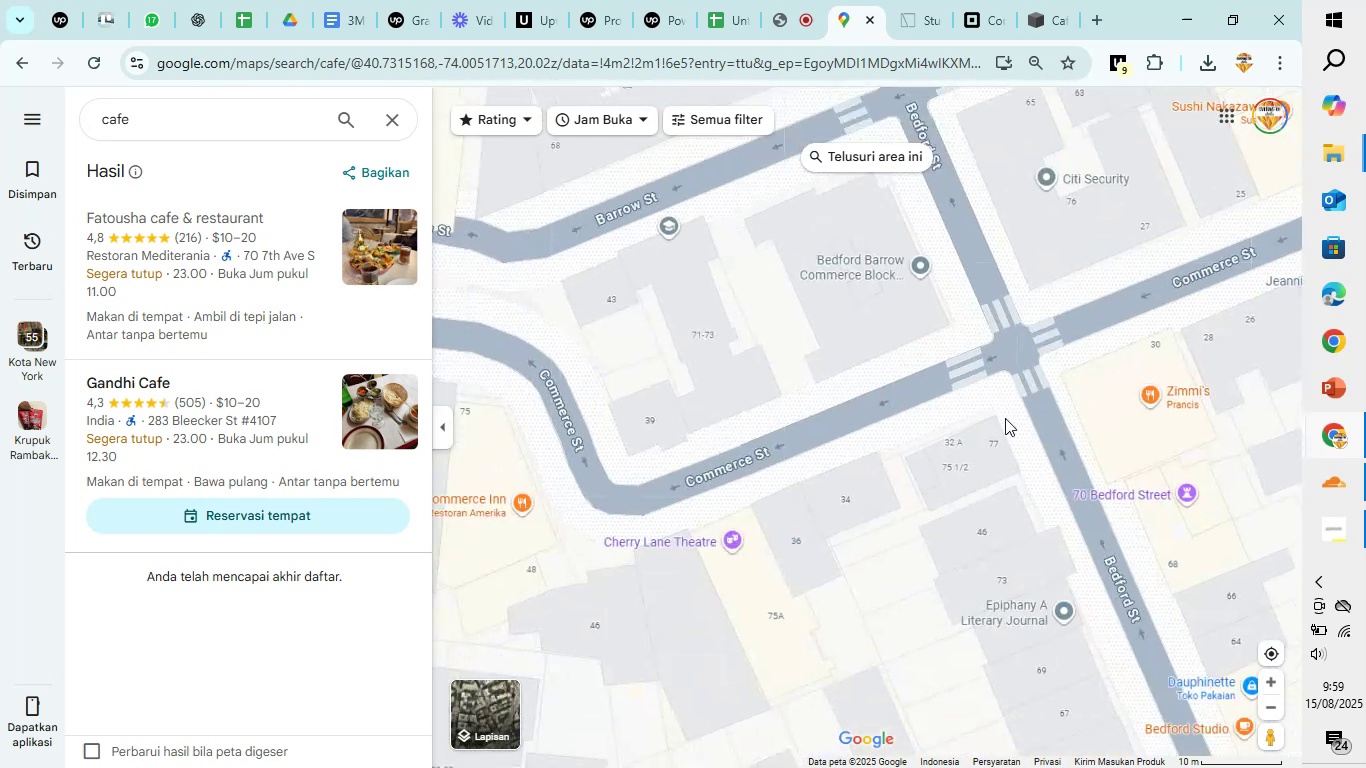 
scroll: coordinate [999, 420], scroll_direction: down, amount: 3.0
 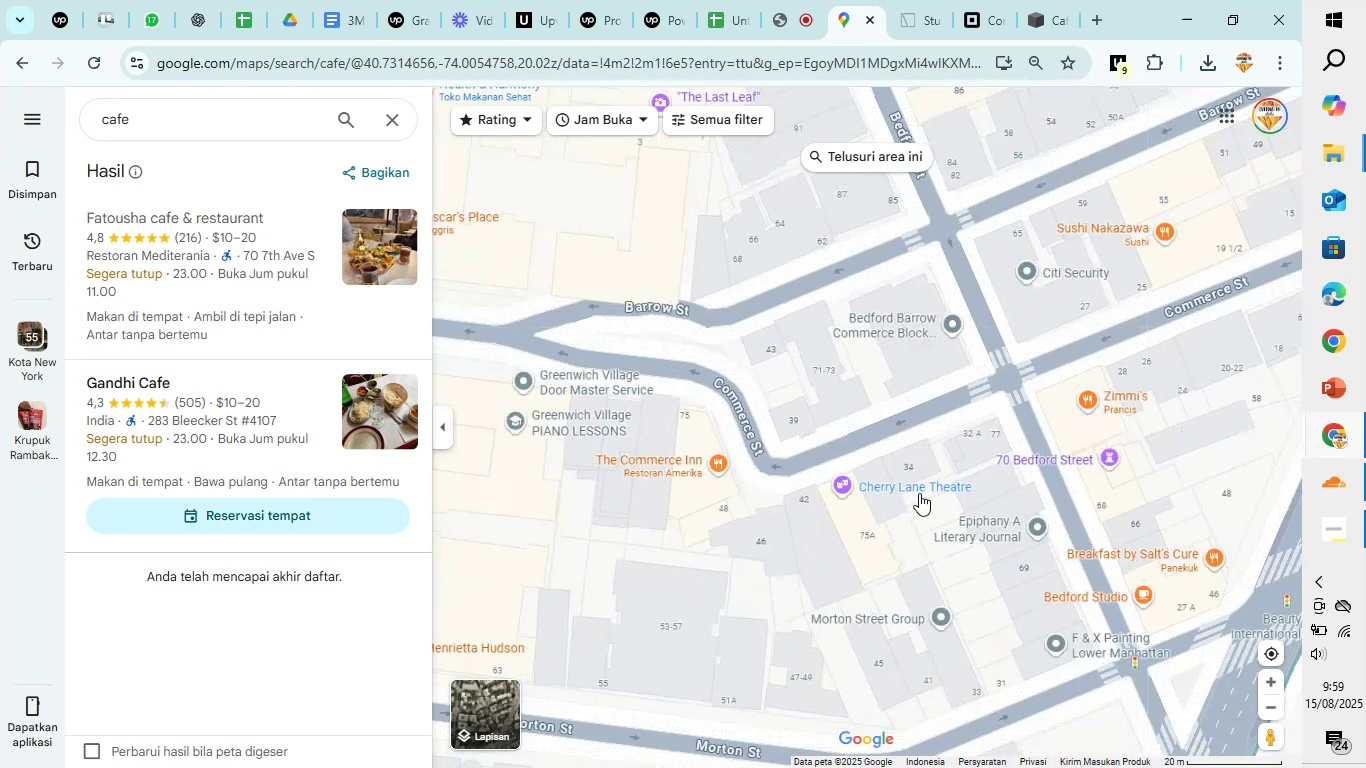 
left_click_drag(start_coordinate=[759, 449], to_coordinate=[947, 557])
 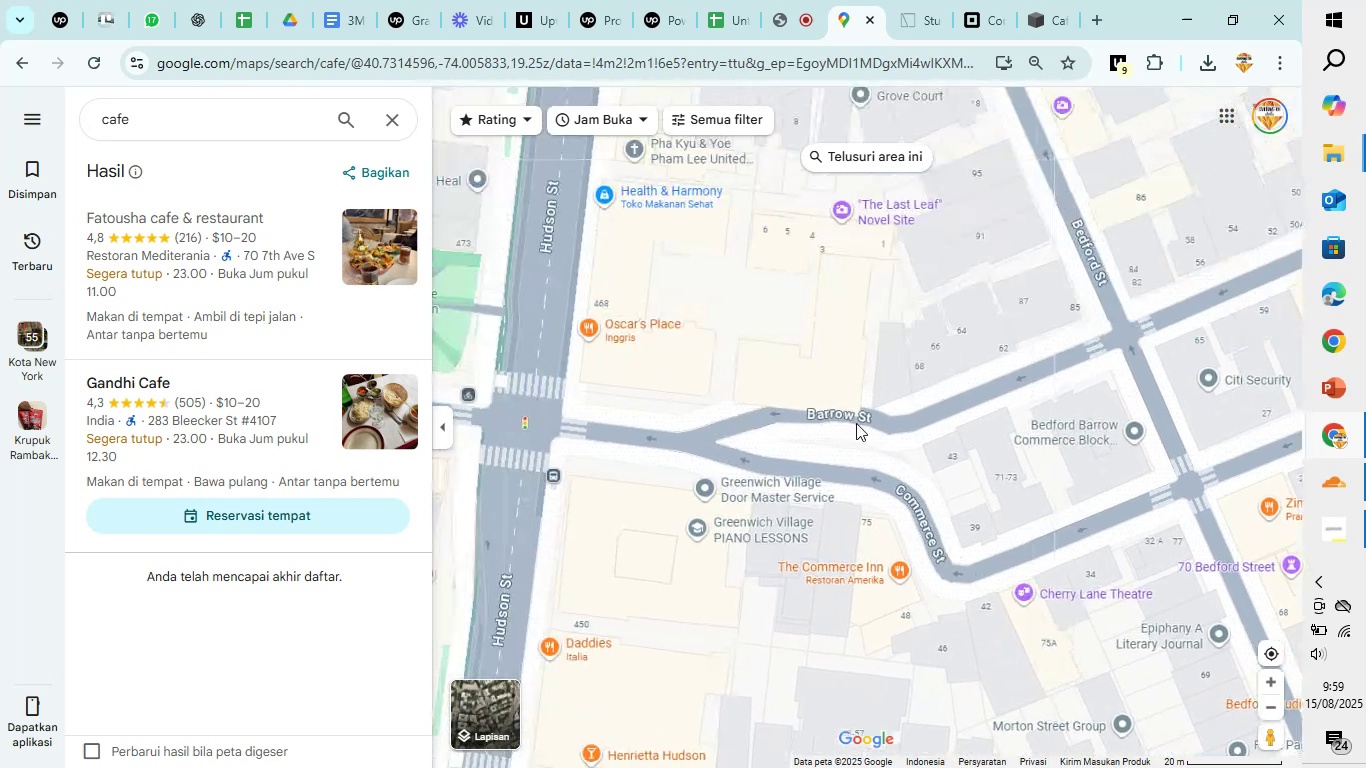 
scroll: coordinate [847, 413], scroll_direction: up, amount: 3.0
 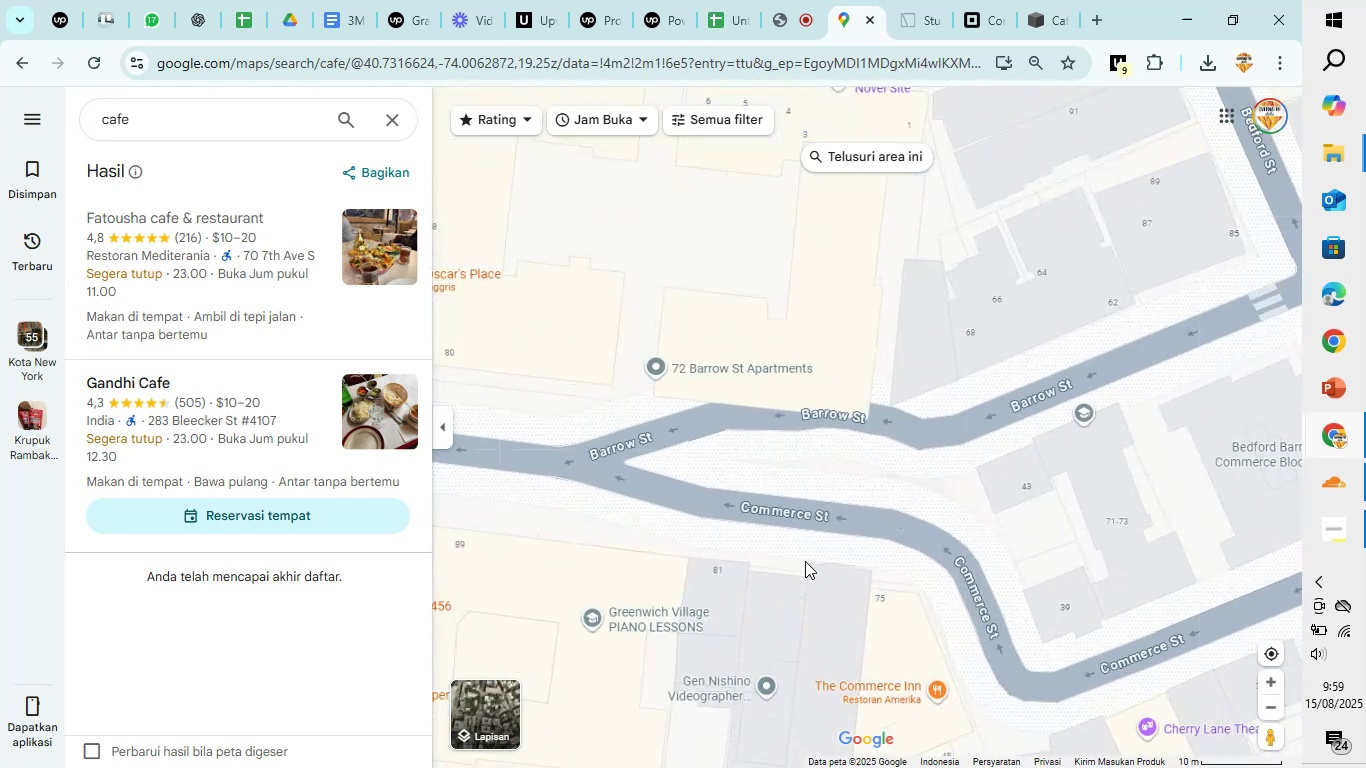 
left_click_drag(start_coordinate=[771, 565], to_coordinate=[1024, 322])
 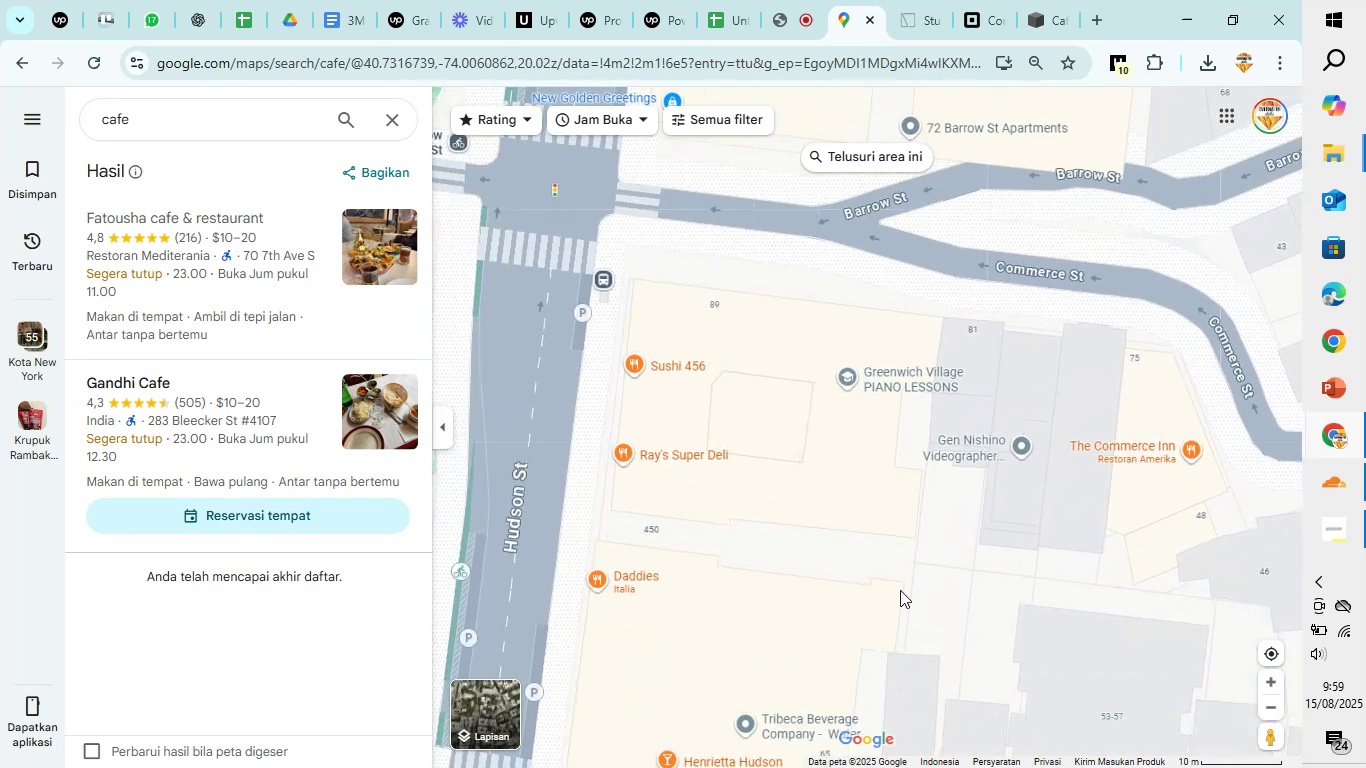 
left_click_drag(start_coordinate=[867, 644], to_coordinate=[797, 310])
 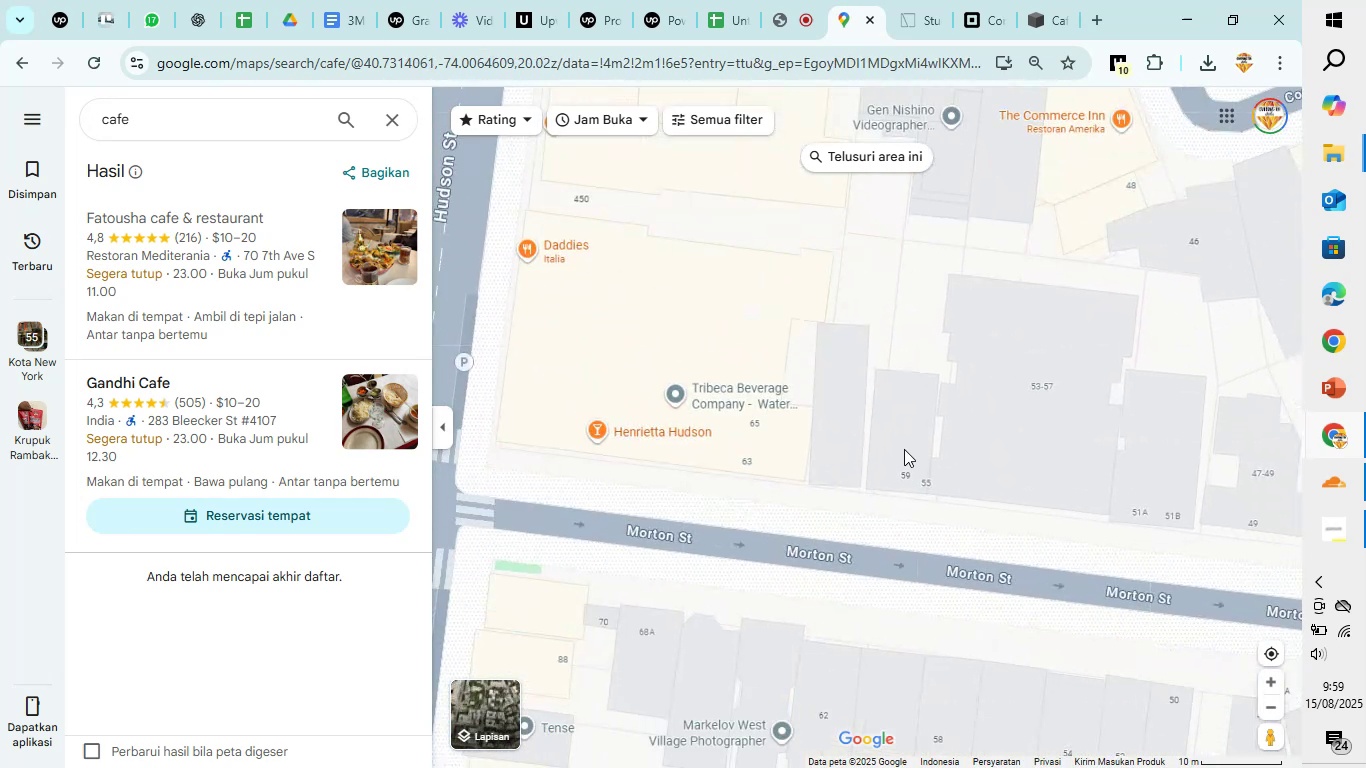 
left_click_drag(start_coordinate=[931, 488], to_coordinate=[818, 248])
 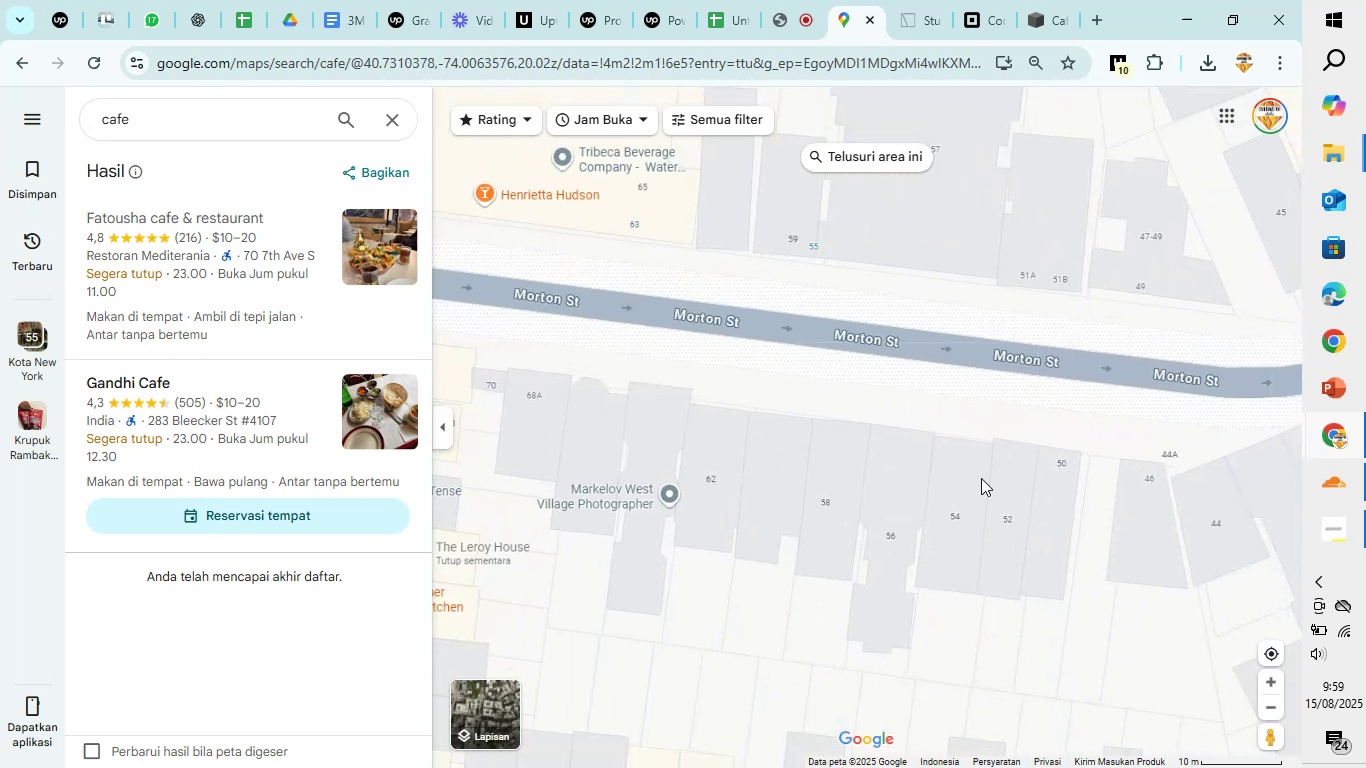 
left_click_drag(start_coordinate=[1025, 511], to_coordinate=[701, 290])
 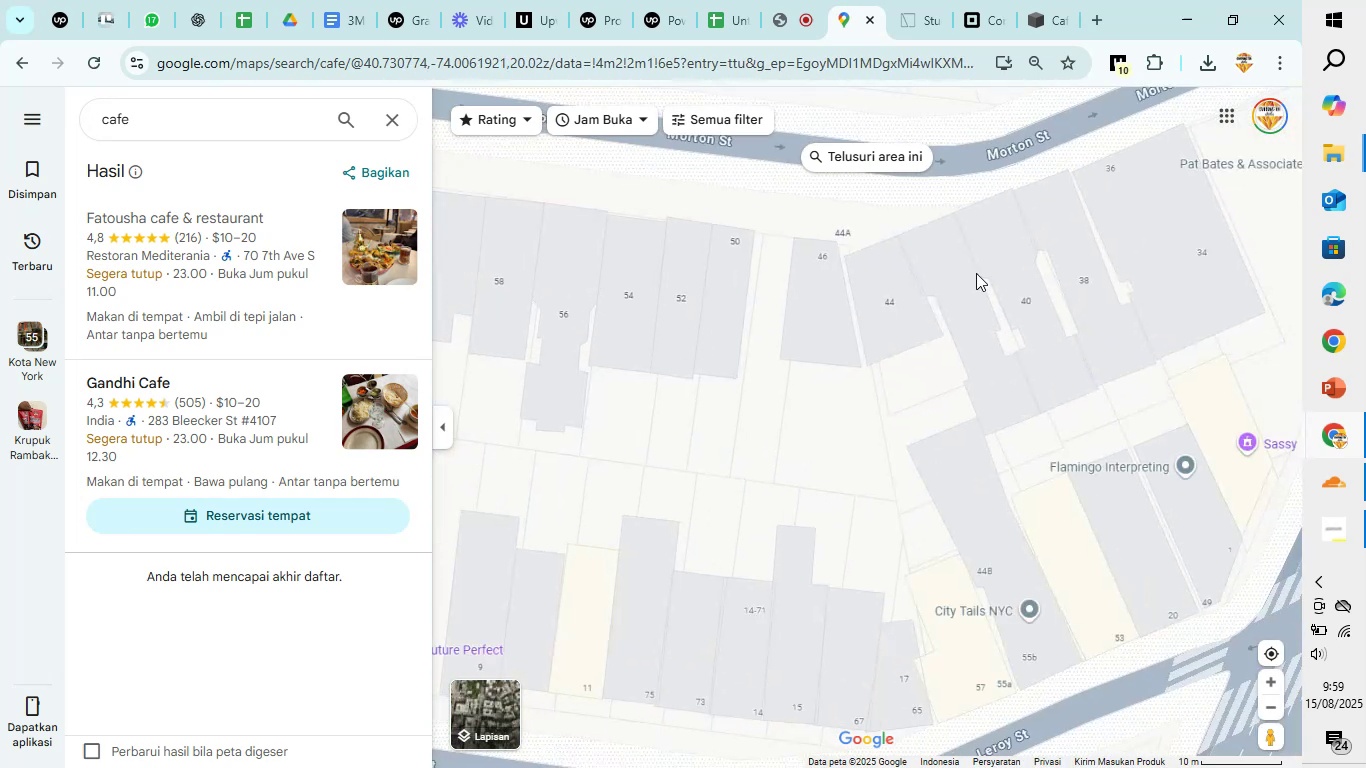 
left_click_drag(start_coordinate=[1117, 291], to_coordinate=[937, 182])
 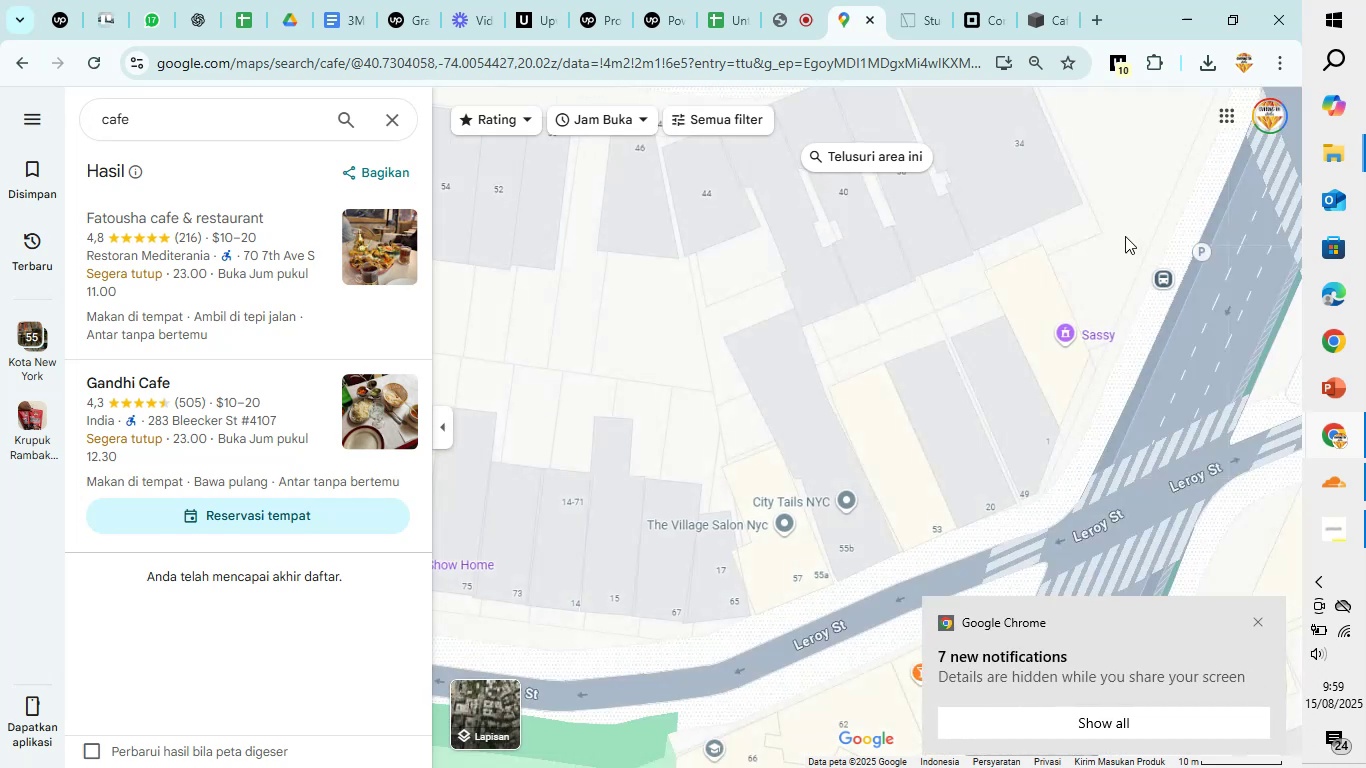 
left_click_drag(start_coordinate=[1124, 232], to_coordinate=[873, 155])
 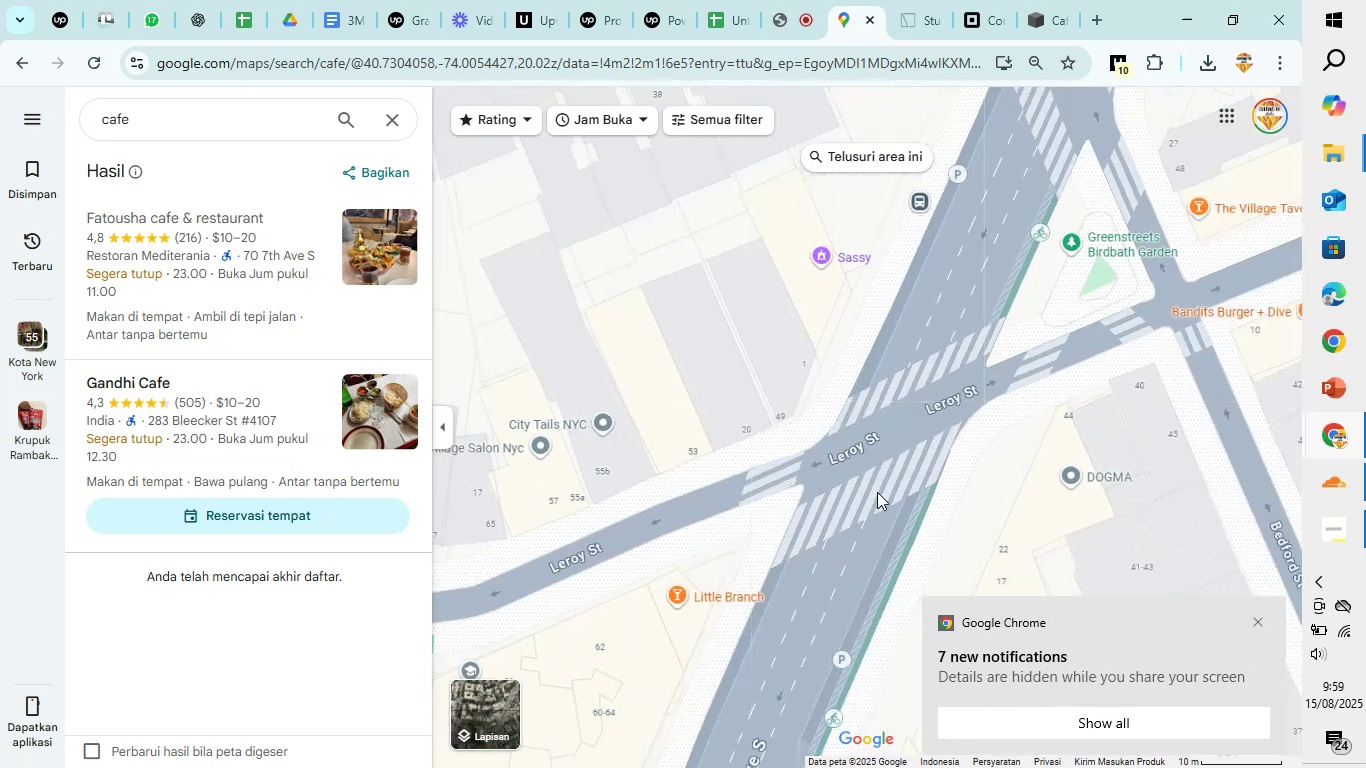 
left_click_drag(start_coordinate=[848, 571], to_coordinate=[977, 388])
 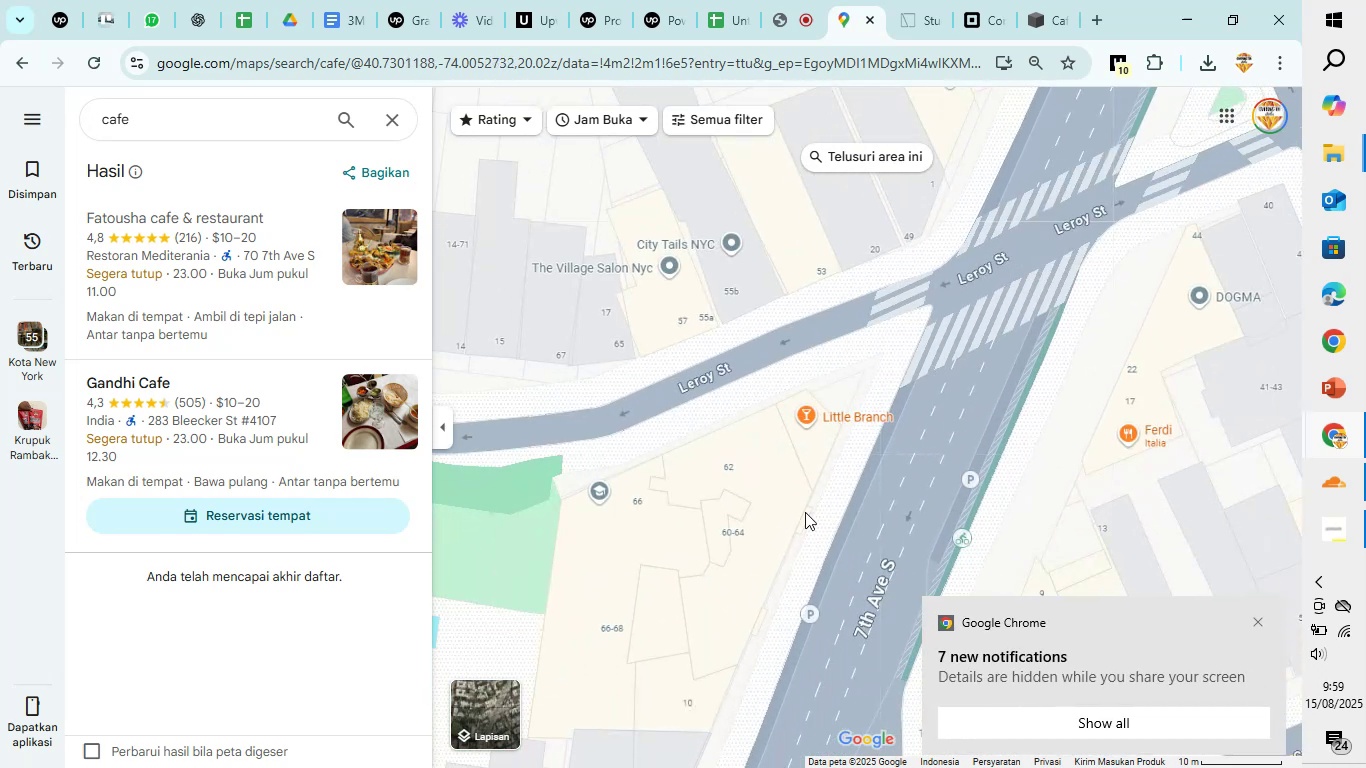 
scroll: coordinate [784, 517], scroll_direction: up, amount: 3.0
 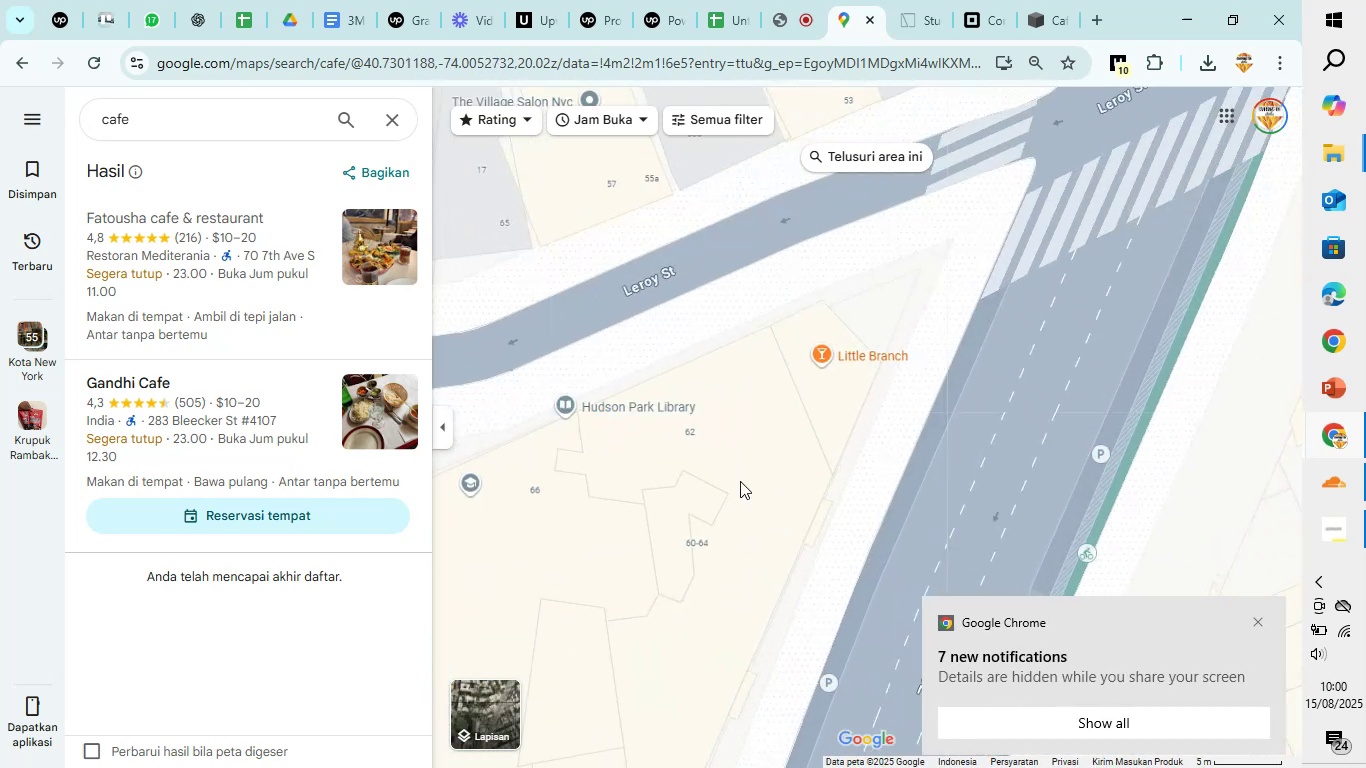 
left_click_drag(start_coordinate=[740, 478], to_coordinate=[1011, 321])
 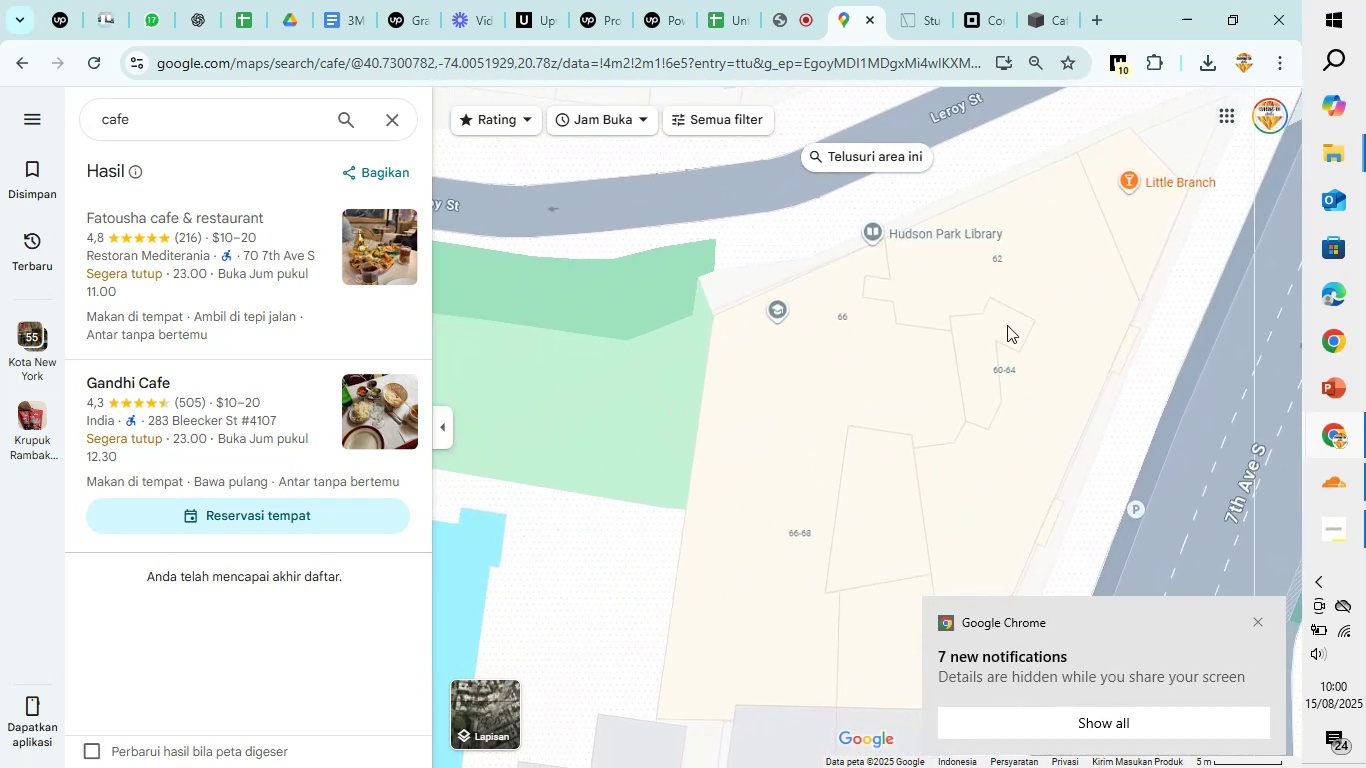 
scroll: coordinate [1007, 325], scroll_direction: down, amount: 5.0
 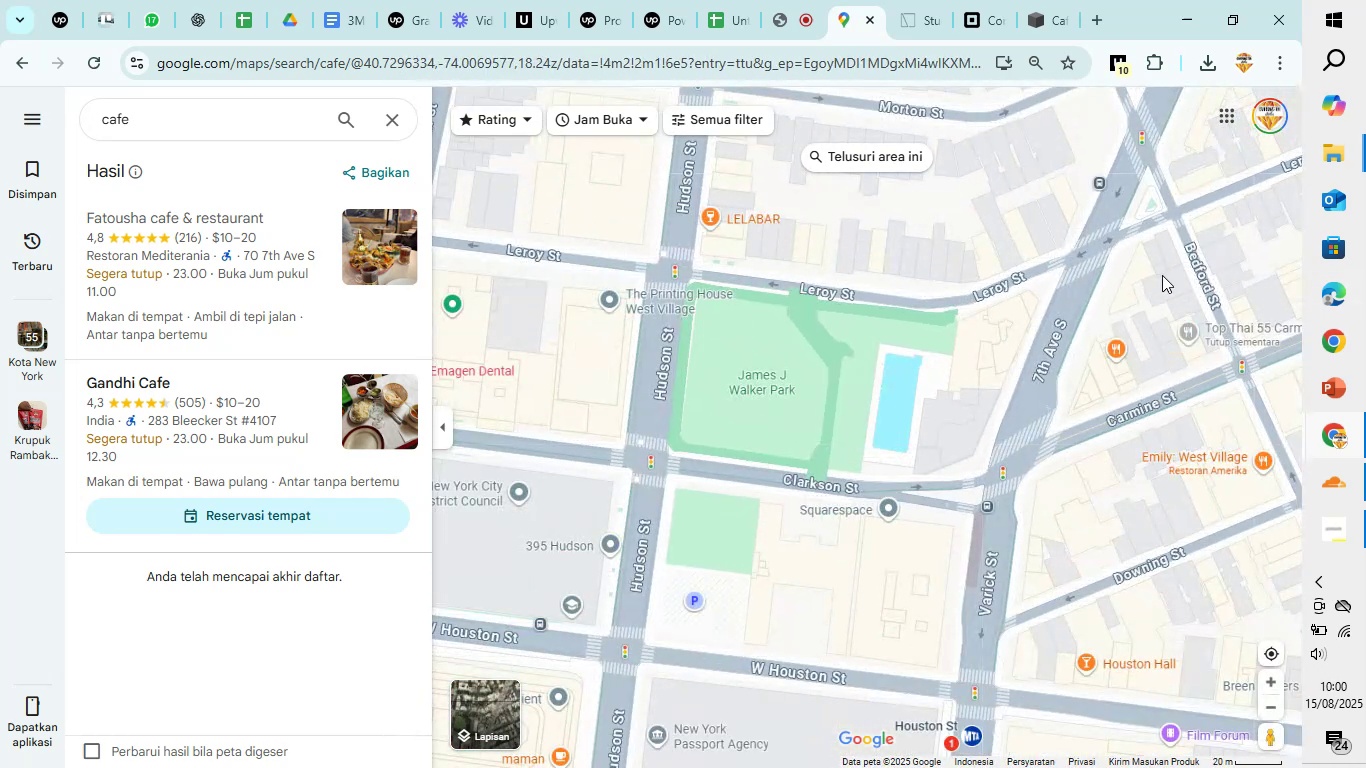 
left_click_drag(start_coordinate=[1179, 256], to_coordinate=[784, 475])
 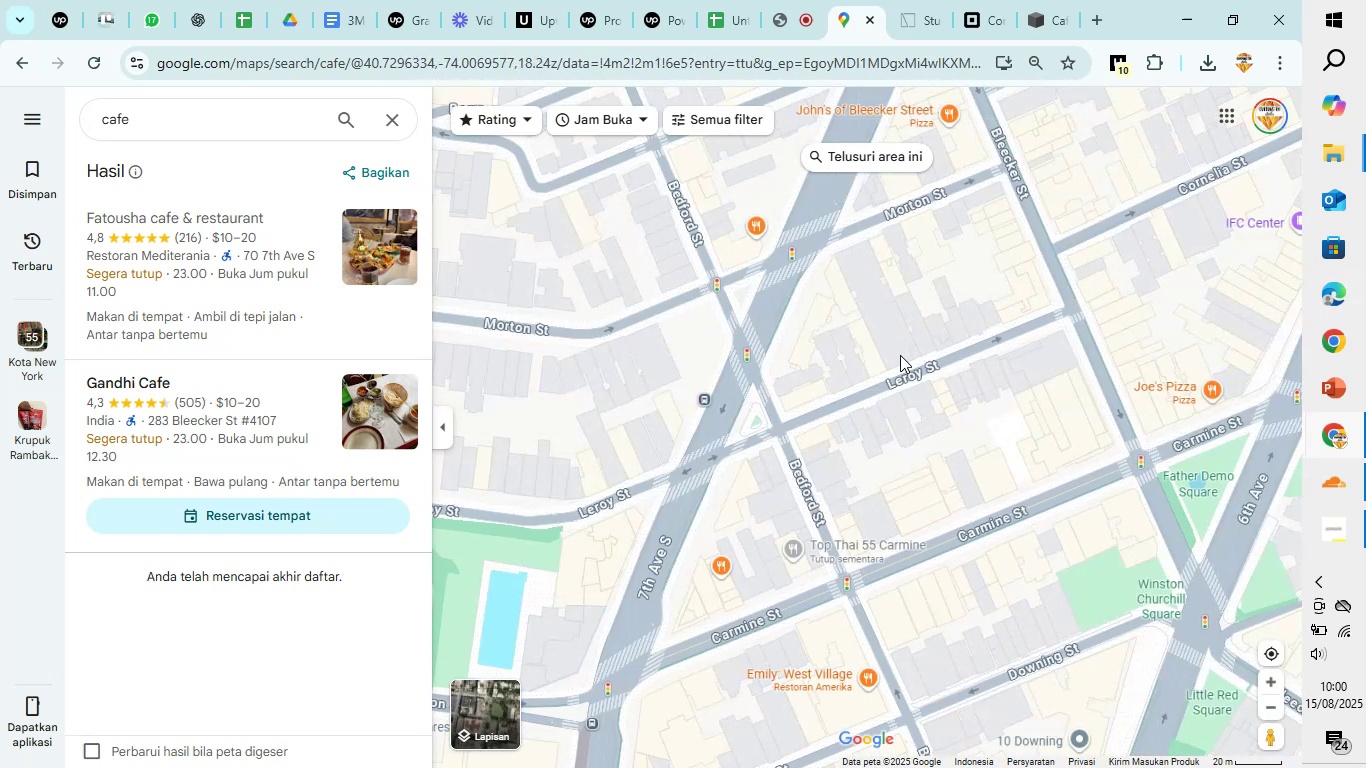 
scroll: coordinate [903, 352], scroll_direction: up, amount: 5.0
 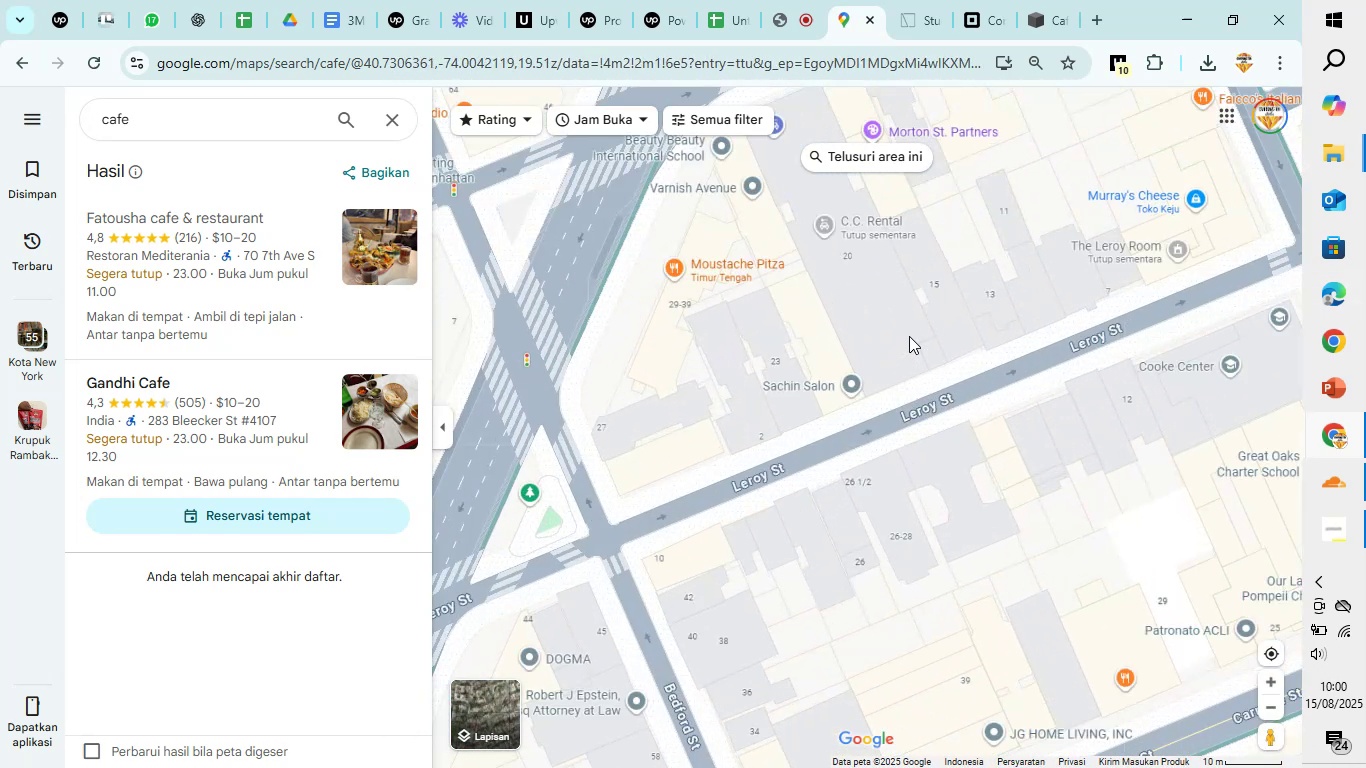 
left_click_drag(start_coordinate=[903, 316], to_coordinate=[874, 573])
 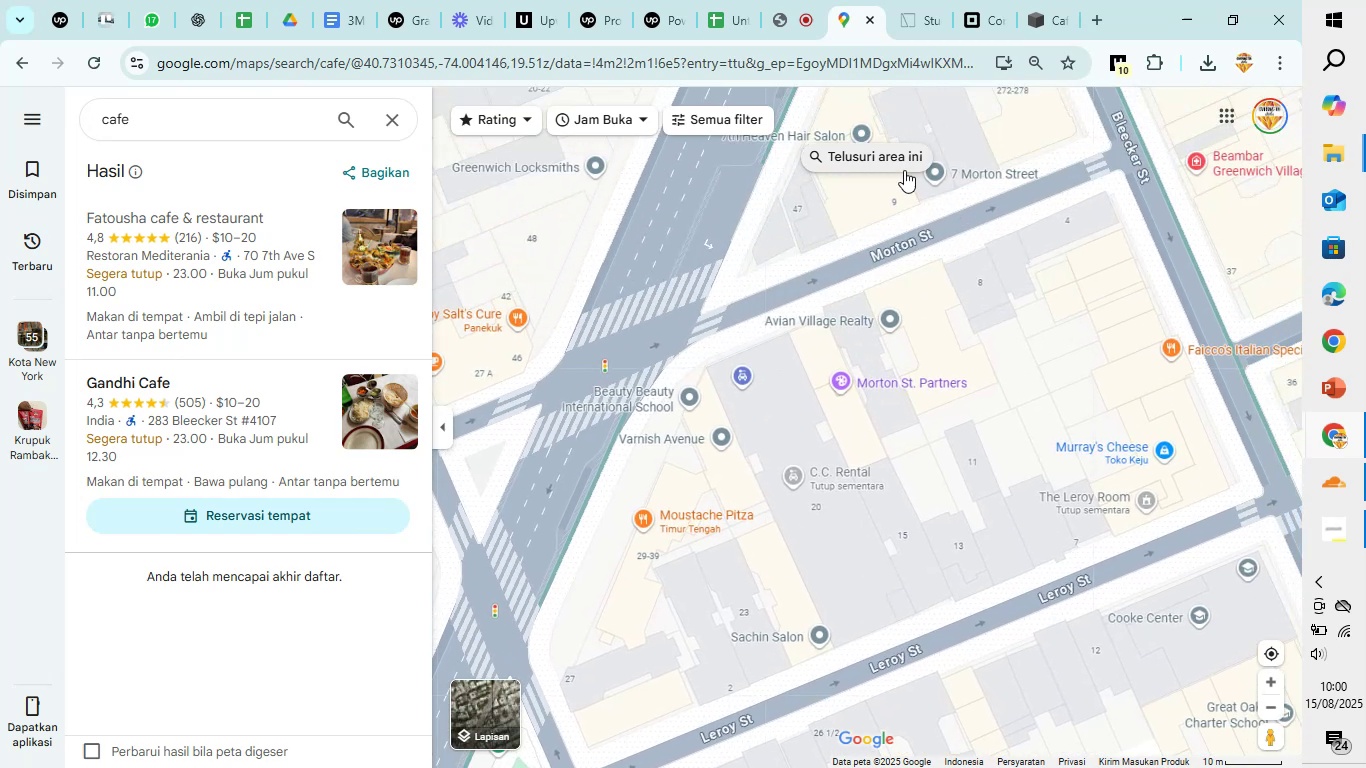 
left_click([905, 162])
 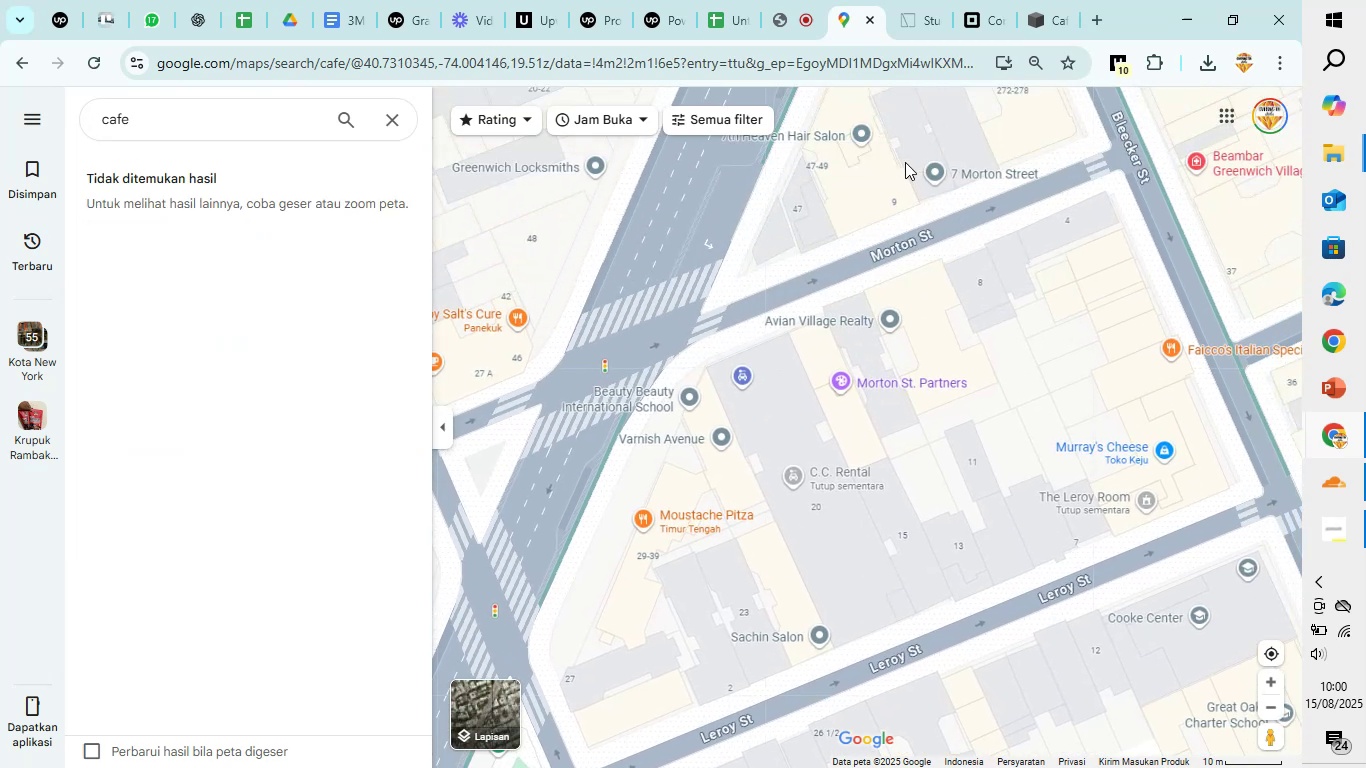 
left_click_drag(start_coordinate=[850, 219], to_coordinate=[934, 312])
 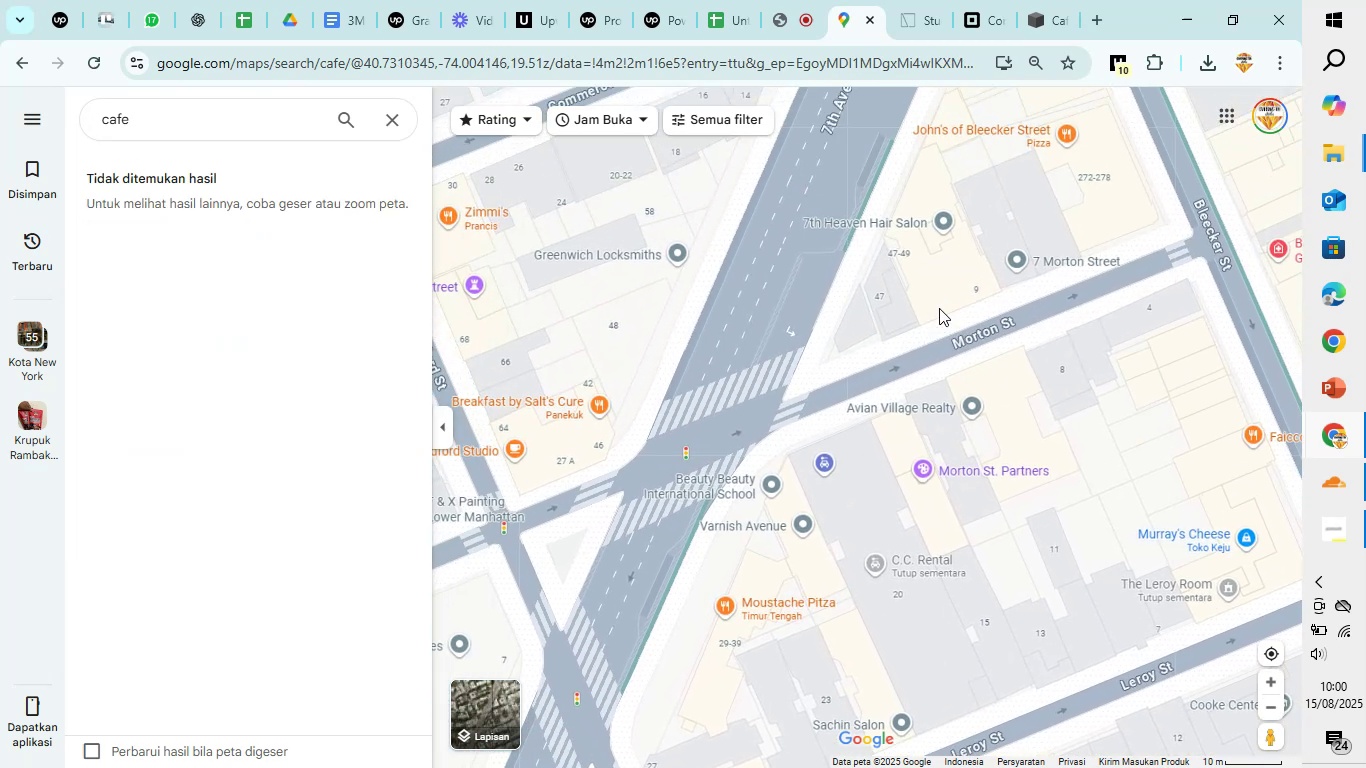 
scroll: coordinate [939, 308], scroll_direction: down, amount: 4.0
 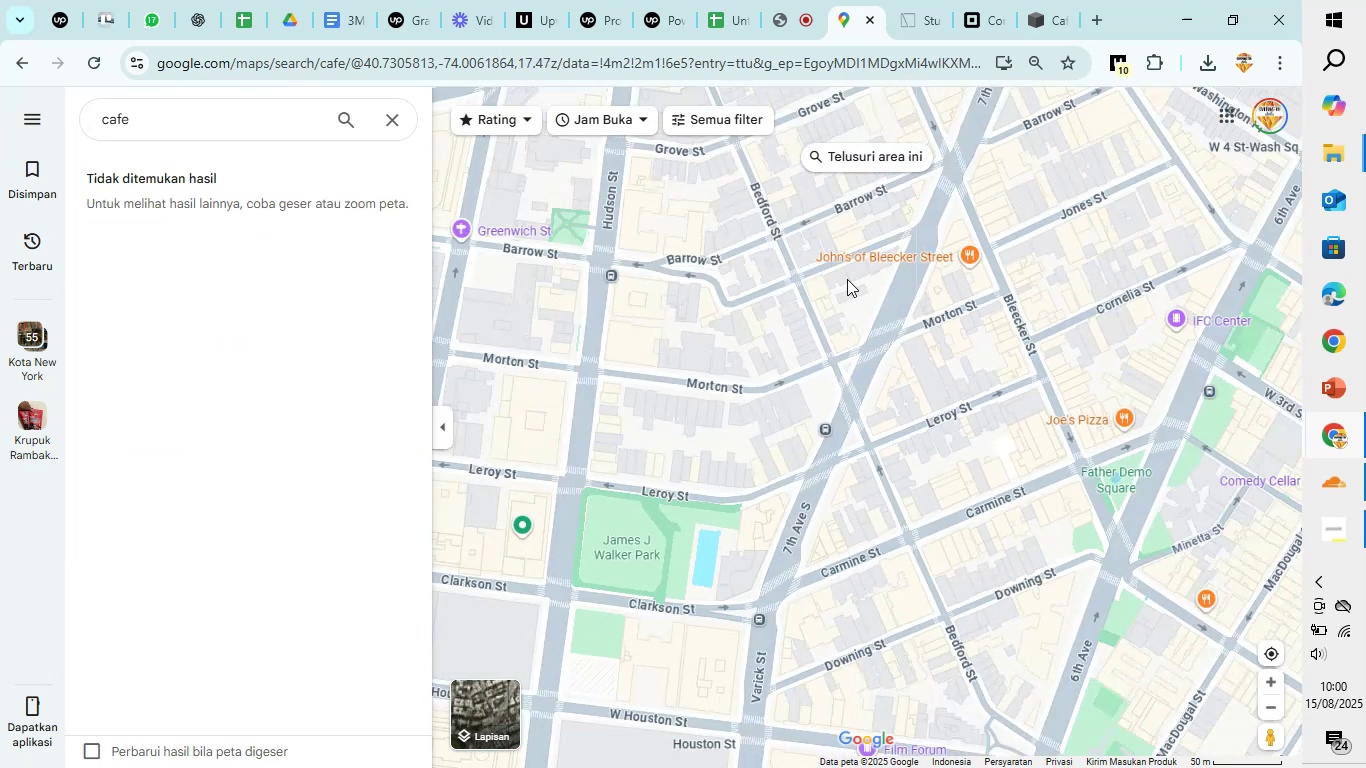 
left_click_drag(start_coordinate=[810, 237], to_coordinate=[871, 314])
 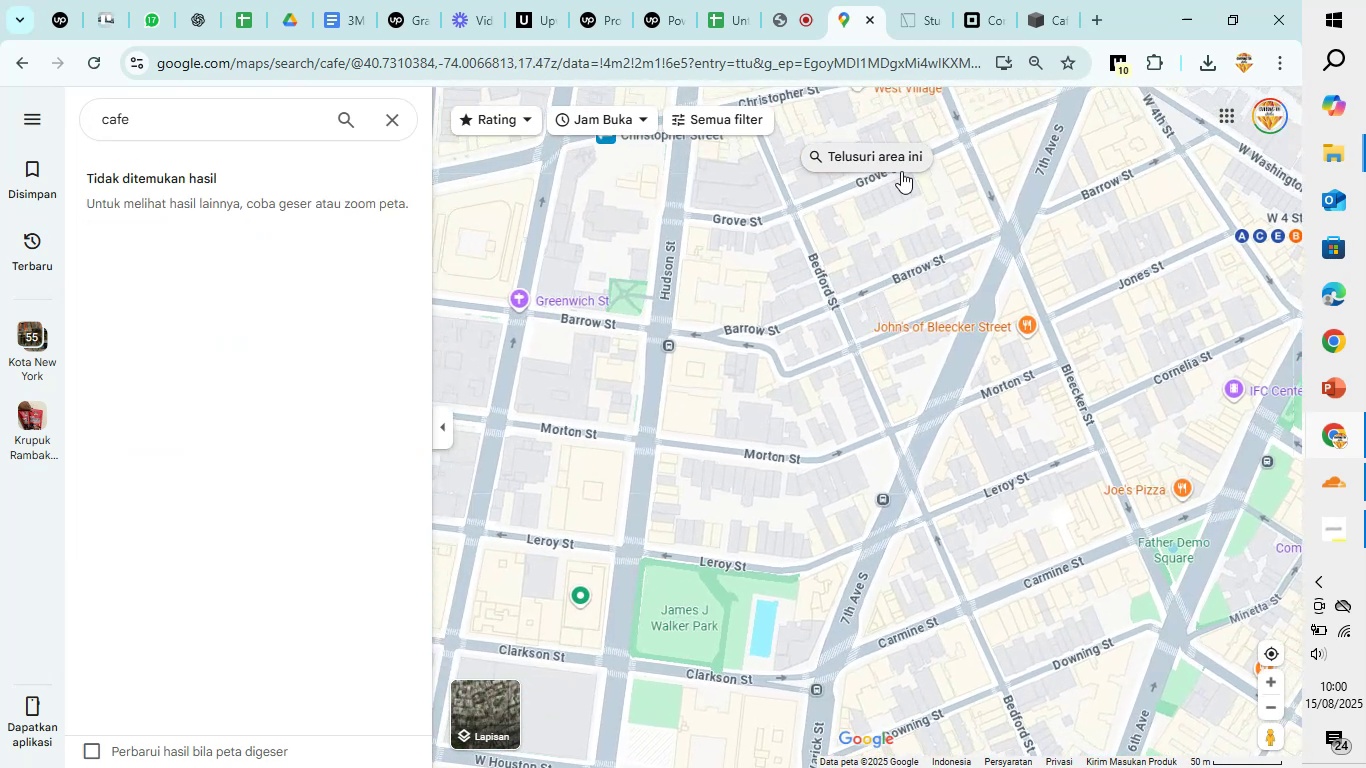 
left_click([904, 166])
 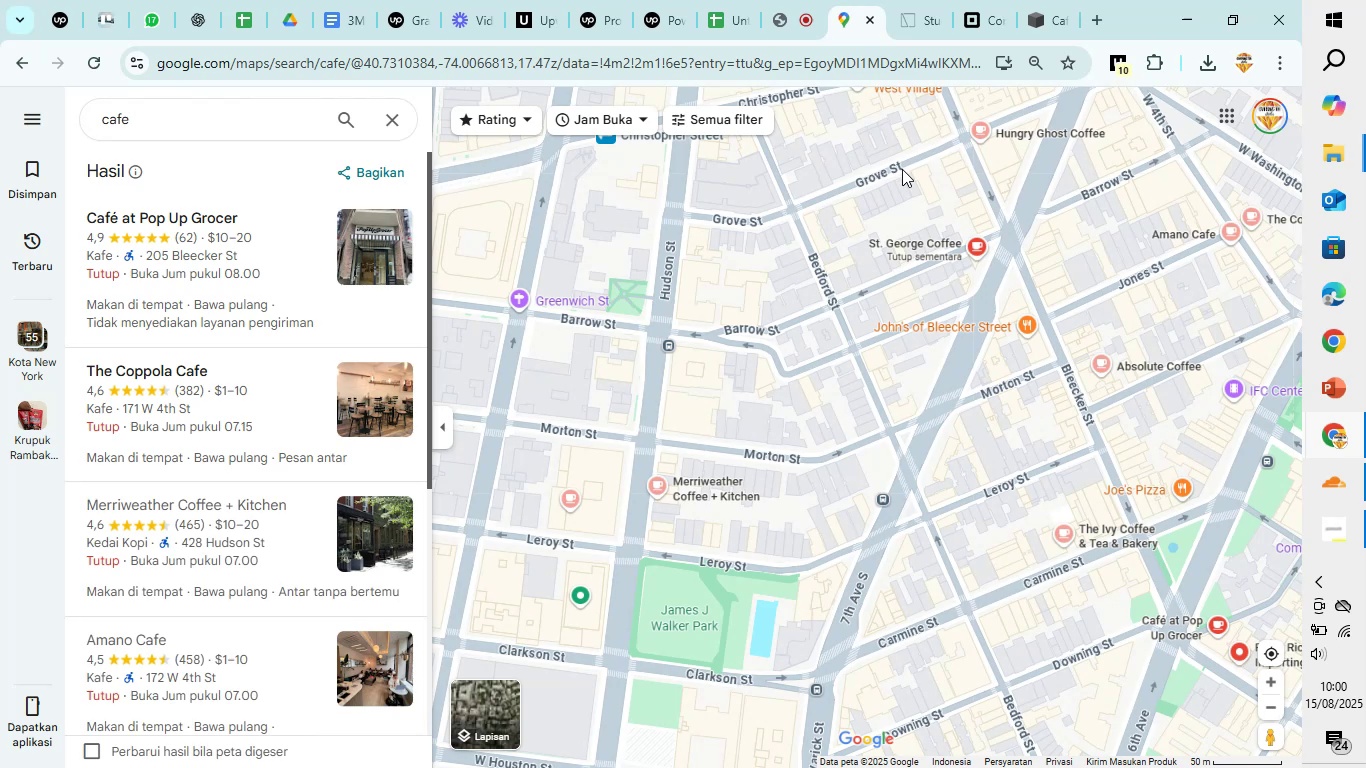 
scroll: coordinate [774, 282], scroll_direction: up, amount: 2.0
 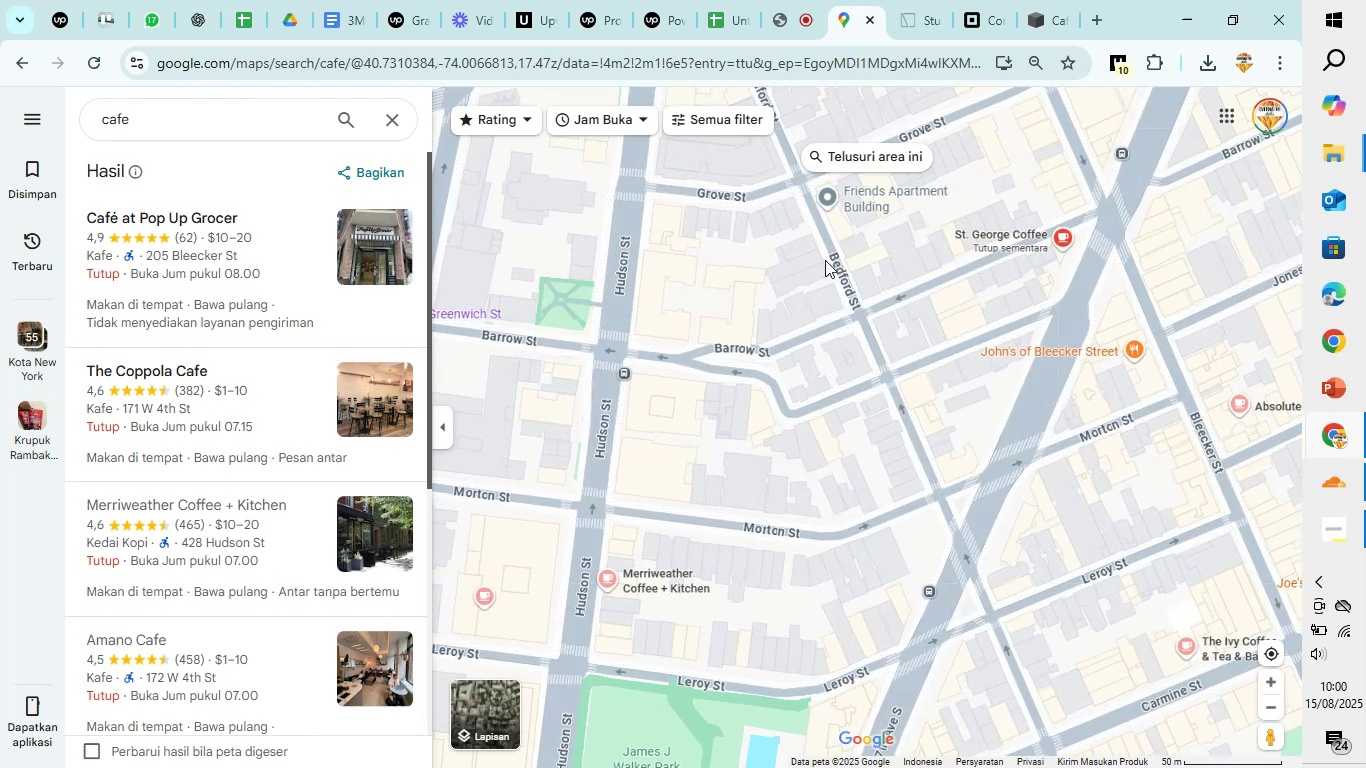 
left_click_drag(start_coordinate=[825, 260], to_coordinate=[825, 422])
 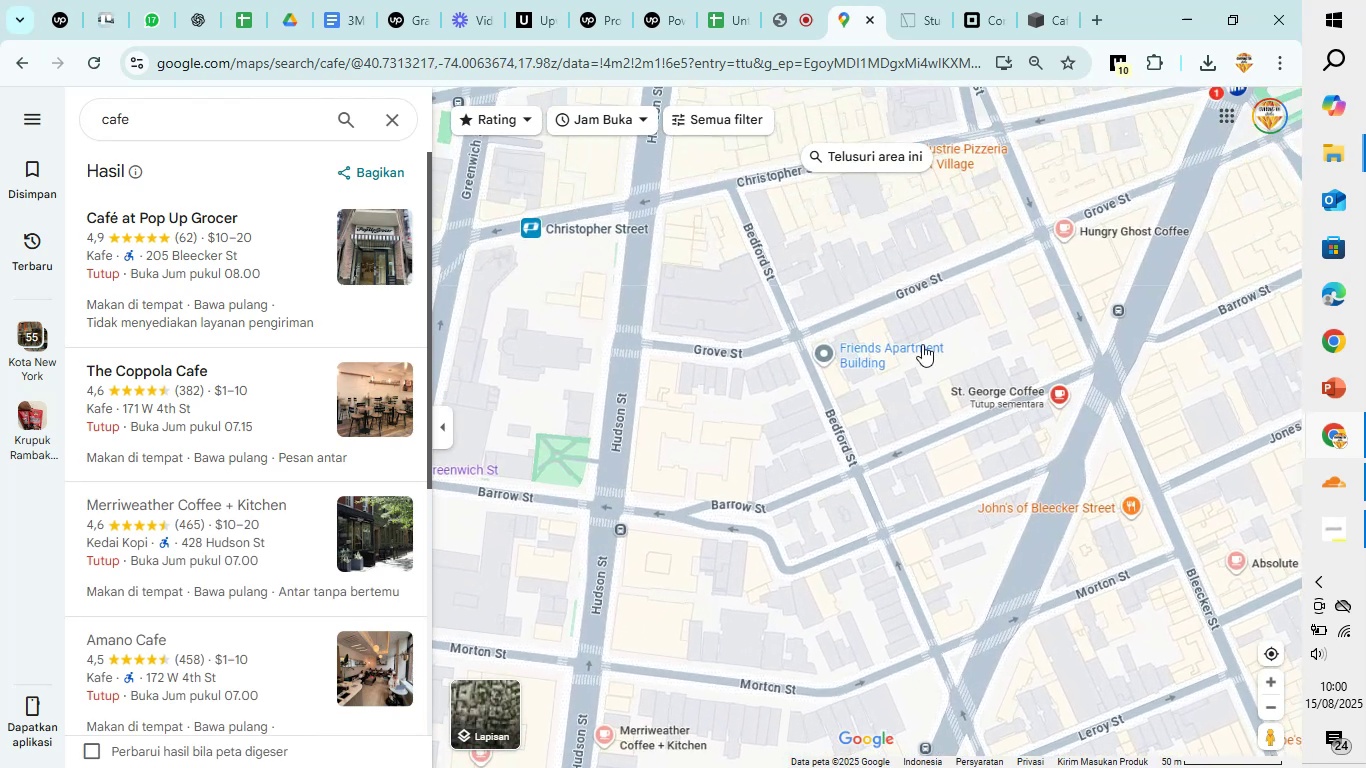 
scroll: coordinate [920, 283], scroll_direction: up, amount: 6.0
 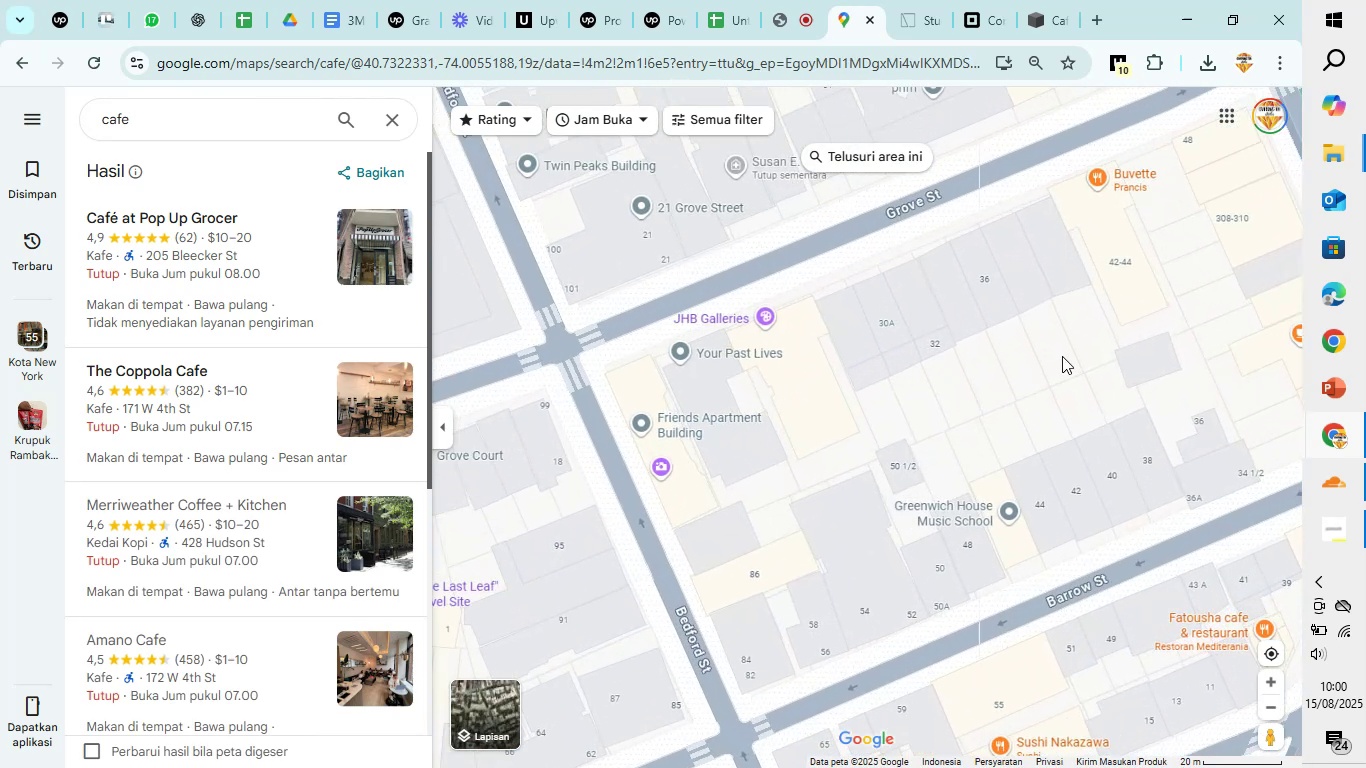 
left_click_drag(start_coordinate=[1176, 412], to_coordinate=[887, 441])
 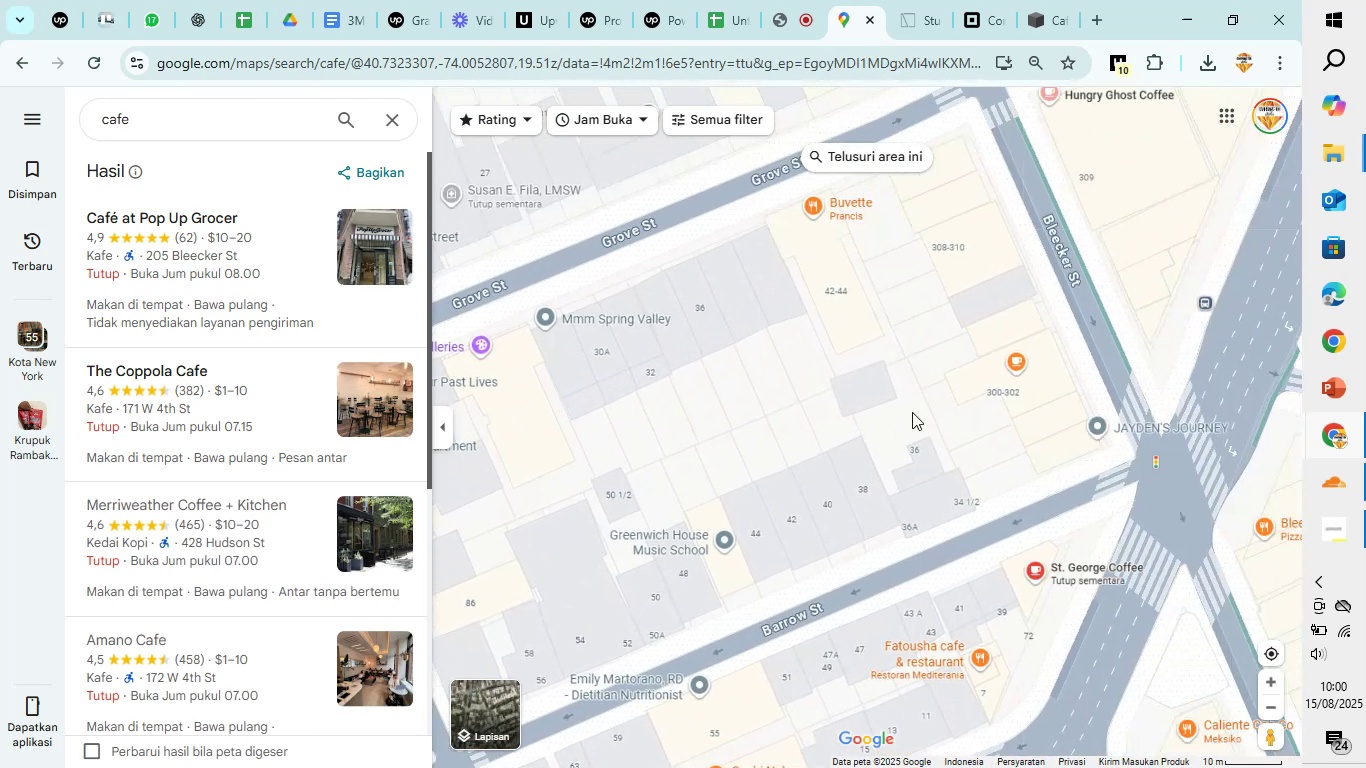 
scroll: coordinate [933, 391], scroll_direction: up, amount: 5.0
 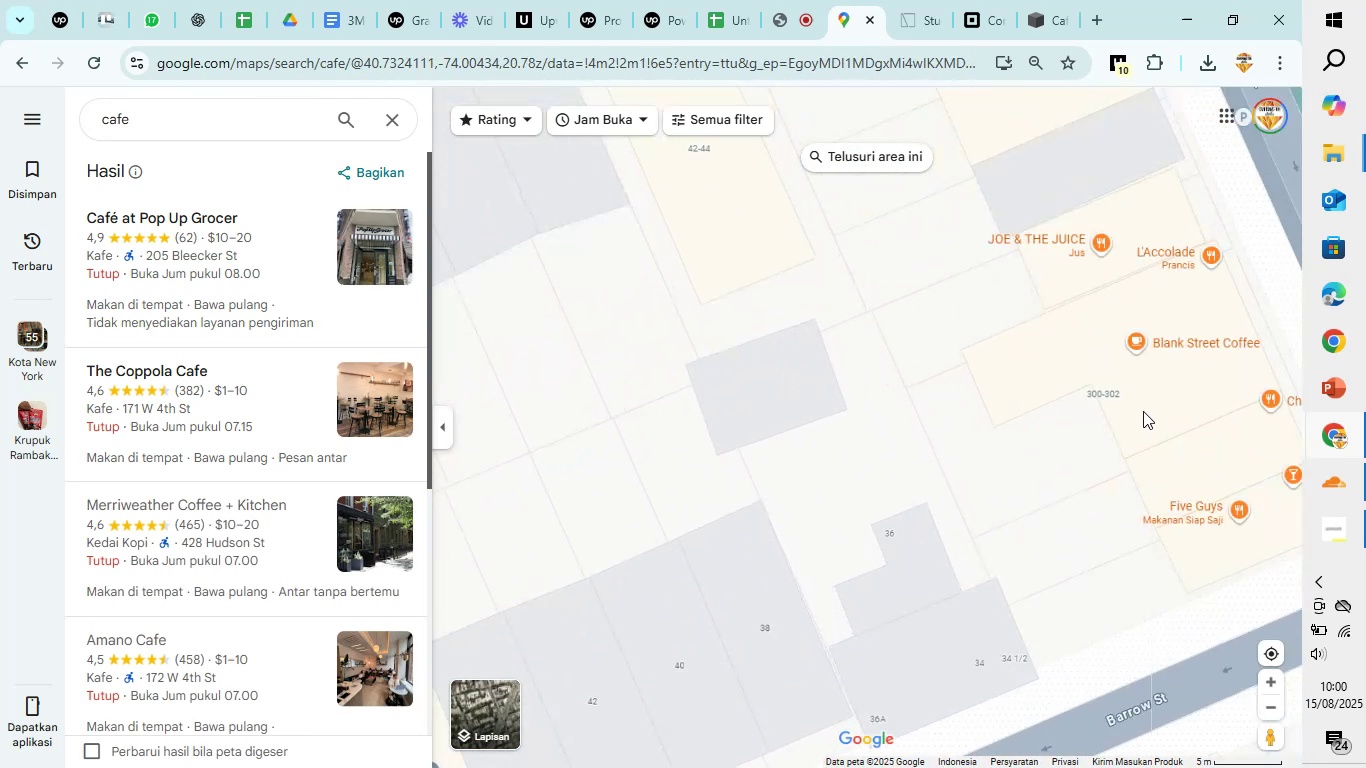 
scroll: coordinate [885, 433], scroll_direction: down, amount: 4.0
 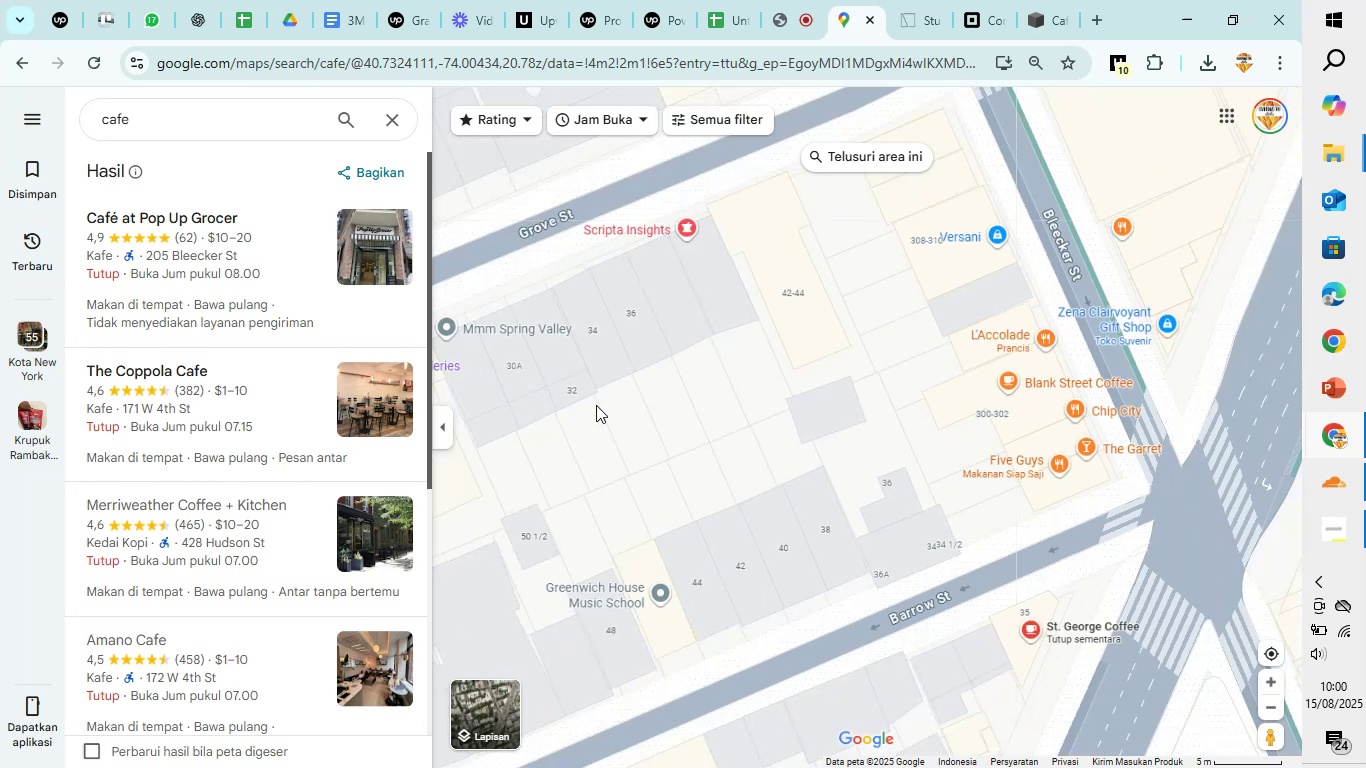 
left_click_drag(start_coordinate=[595, 405], to_coordinate=[1051, 351])
 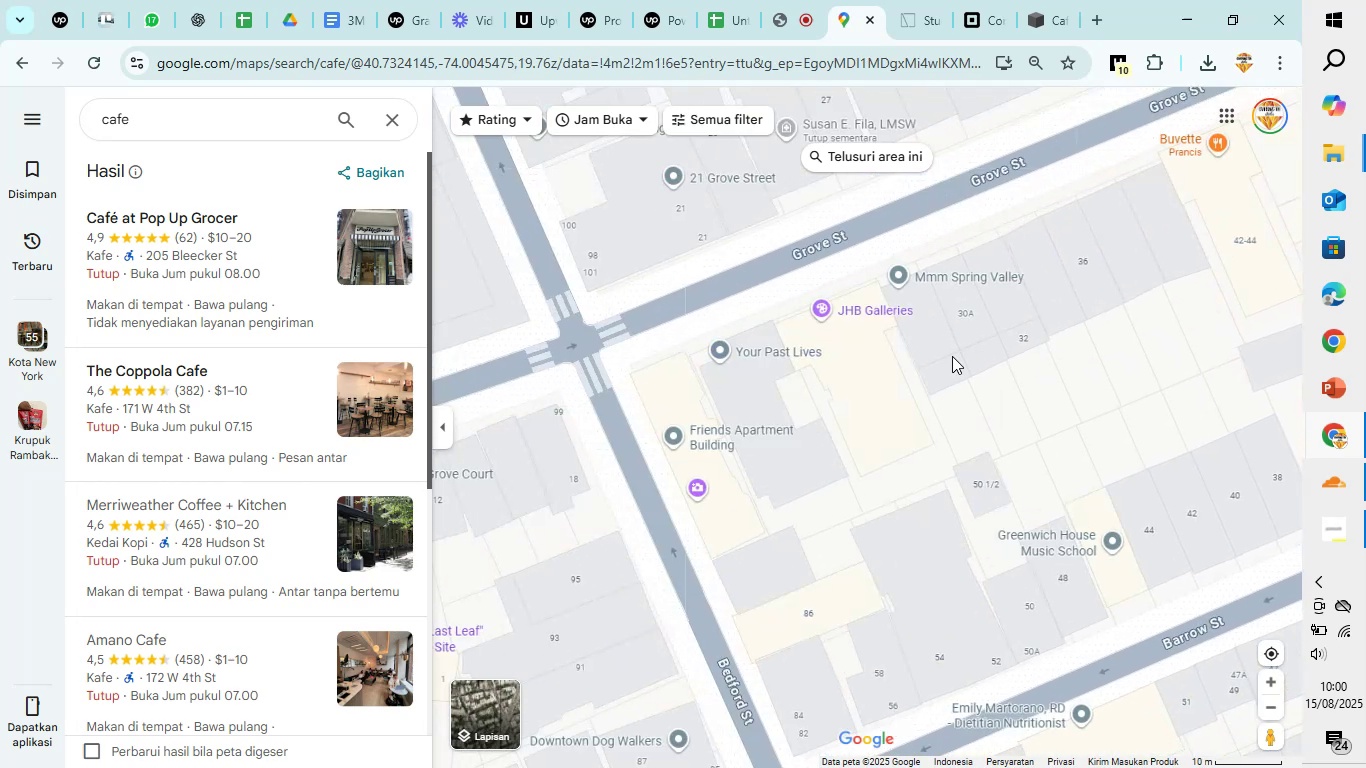 
scroll: coordinate [926, 359], scroll_direction: up, amount: 3.0
 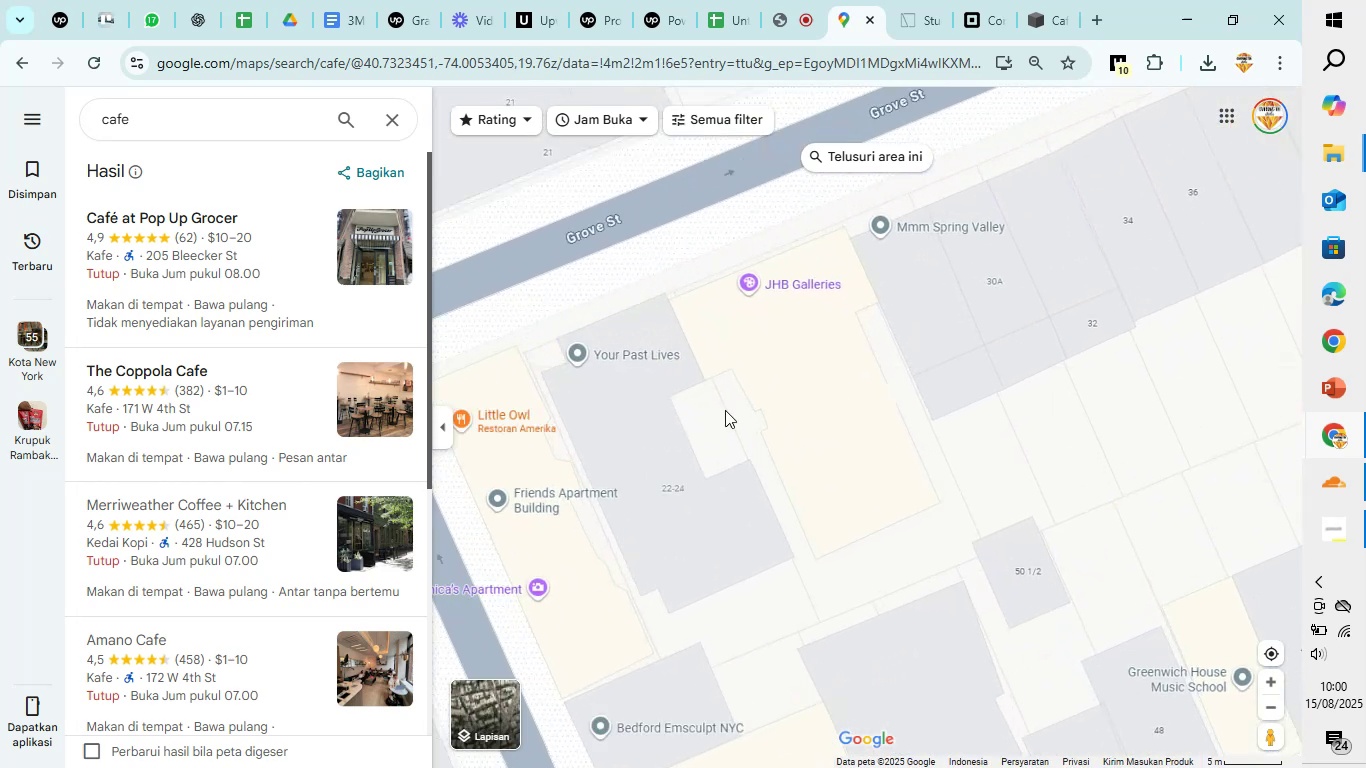 
left_click_drag(start_coordinate=[711, 411], to_coordinate=[984, 334])
 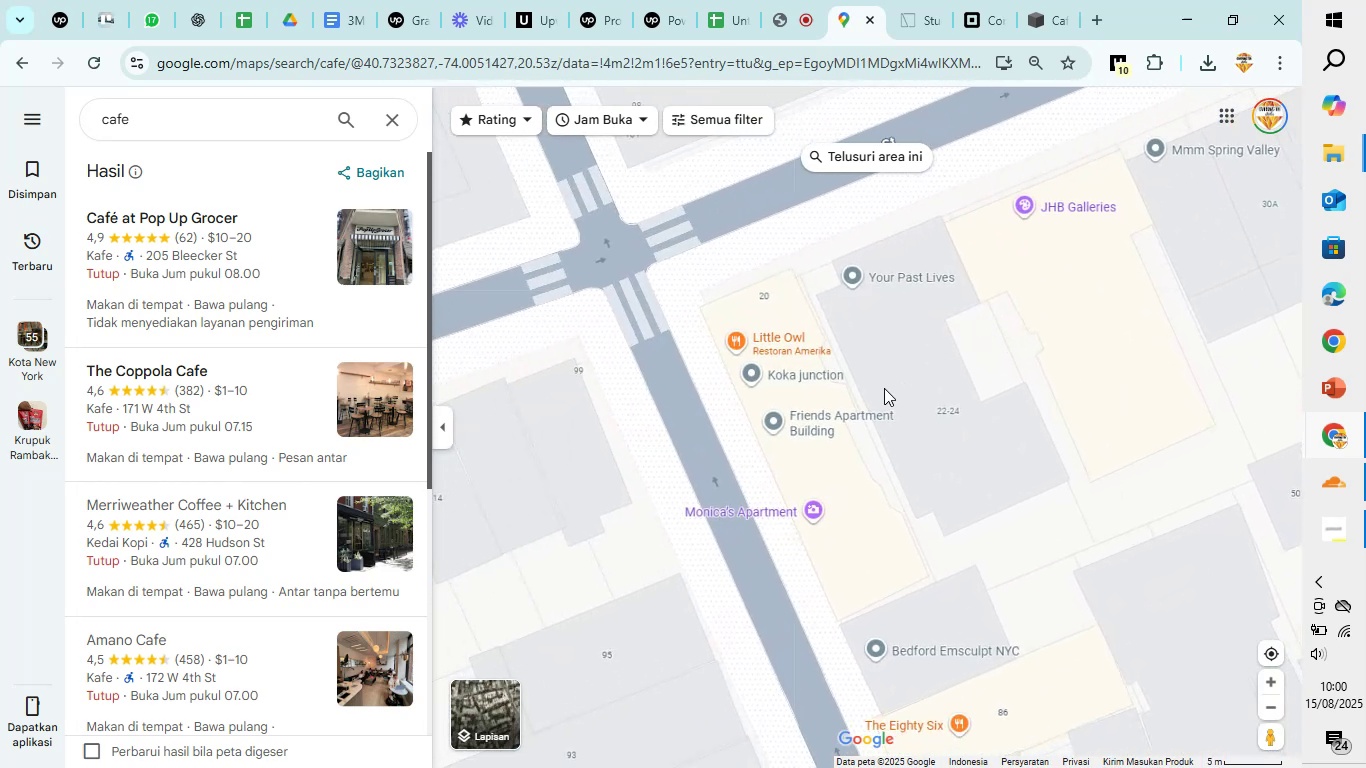 
scroll: coordinate [878, 390], scroll_direction: up, amount: 2.0
 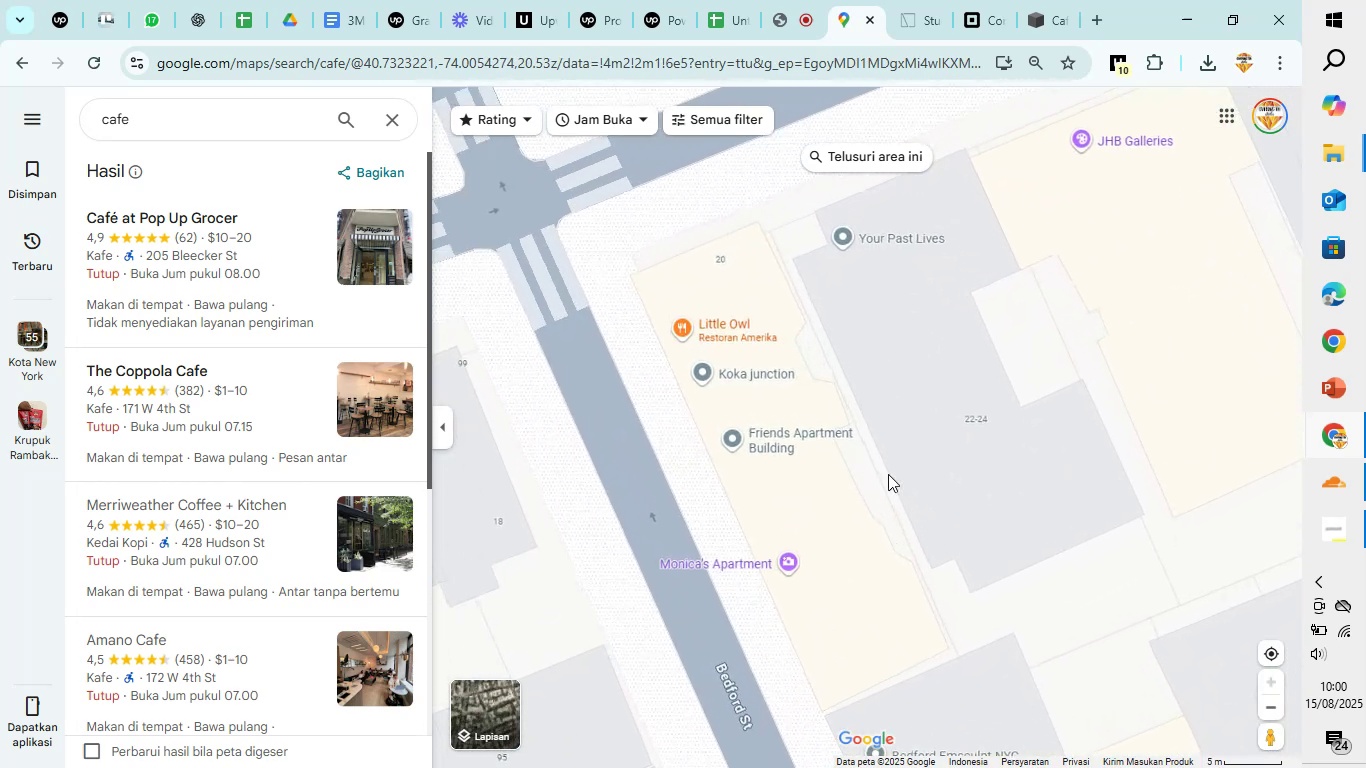 
left_click_drag(start_coordinate=[888, 475], to_coordinate=[1056, 316])
 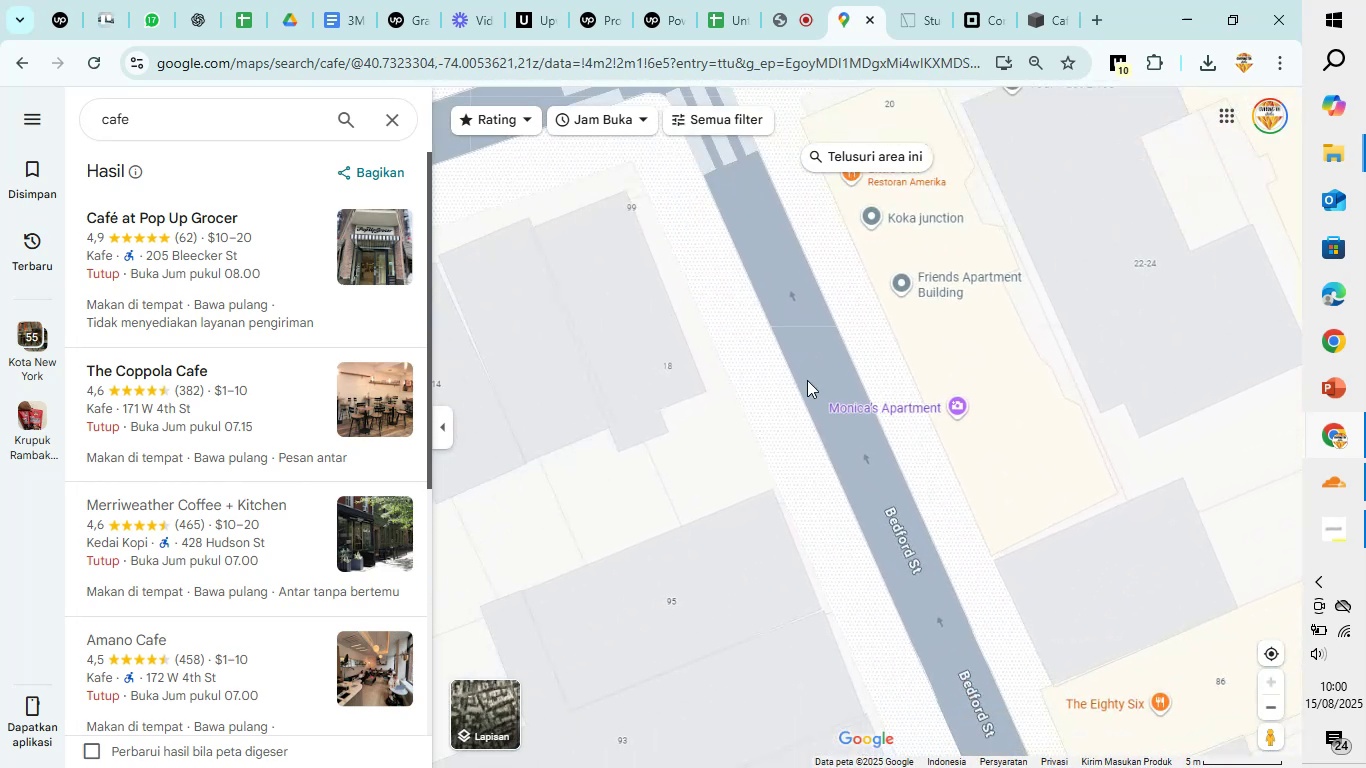 
scroll: coordinate [807, 380], scroll_direction: down, amount: 4.0
 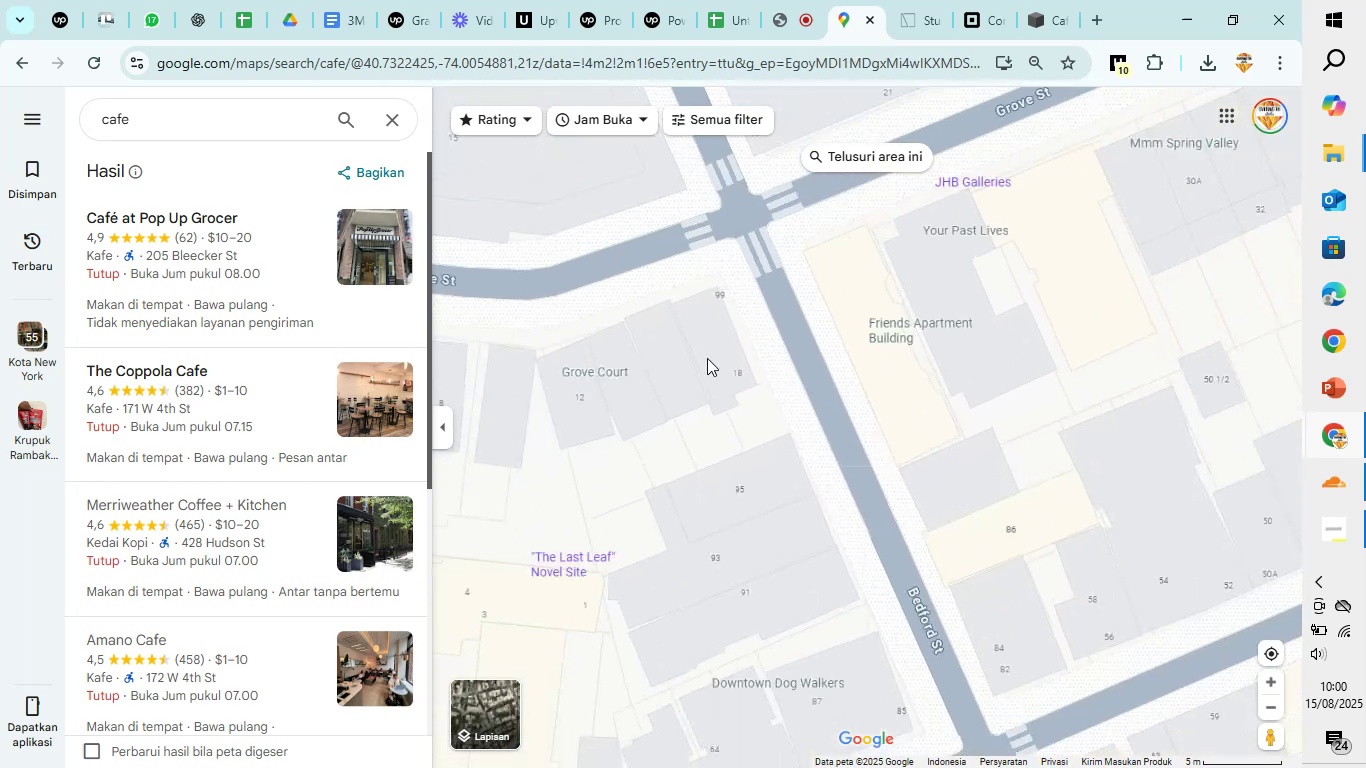 
left_click_drag(start_coordinate=[709, 353], to_coordinate=[979, 549])
 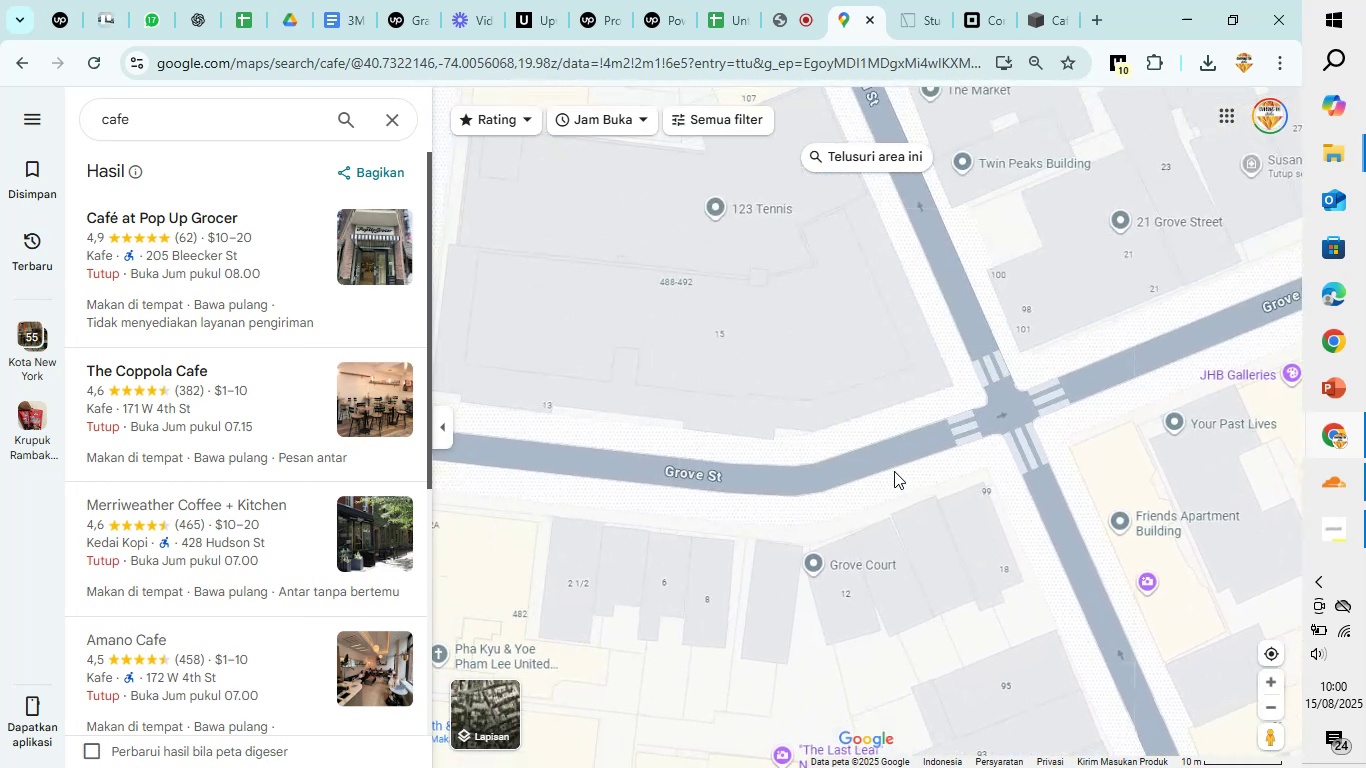 
scroll: coordinate [894, 471], scroll_direction: down, amount: 3.0
 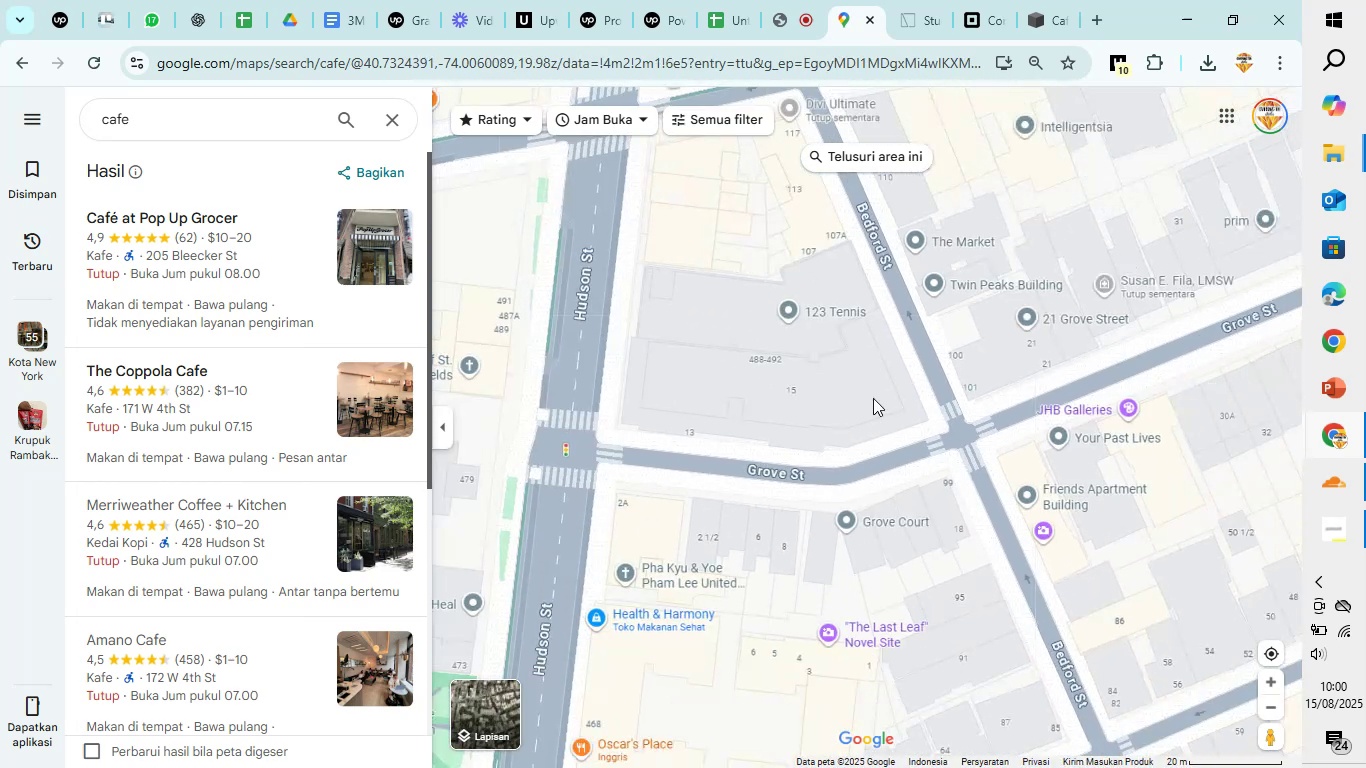 
left_click_drag(start_coordinate=[879, 376], to_coordinate=[909, 594])
 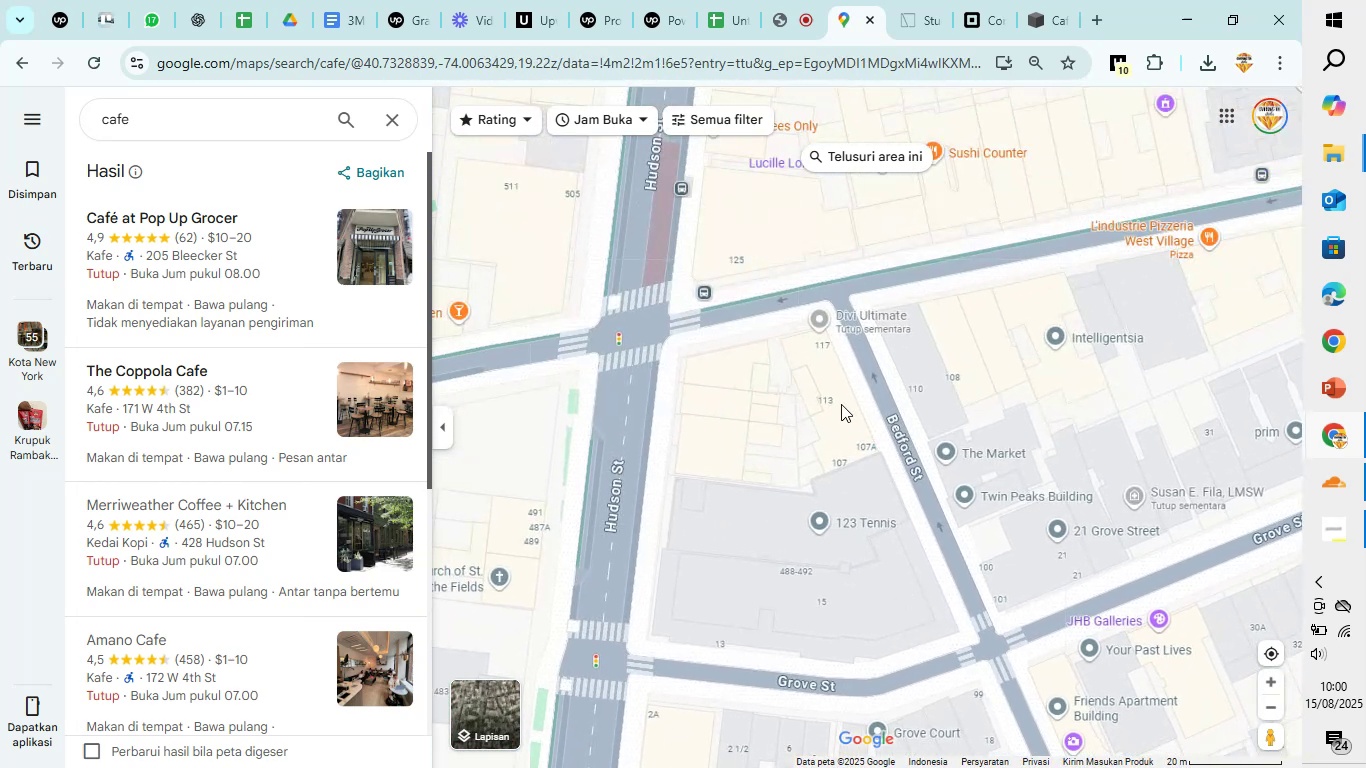 
scroll: coordinate [841, 404], scroll_direction: up, amount: 3.0
 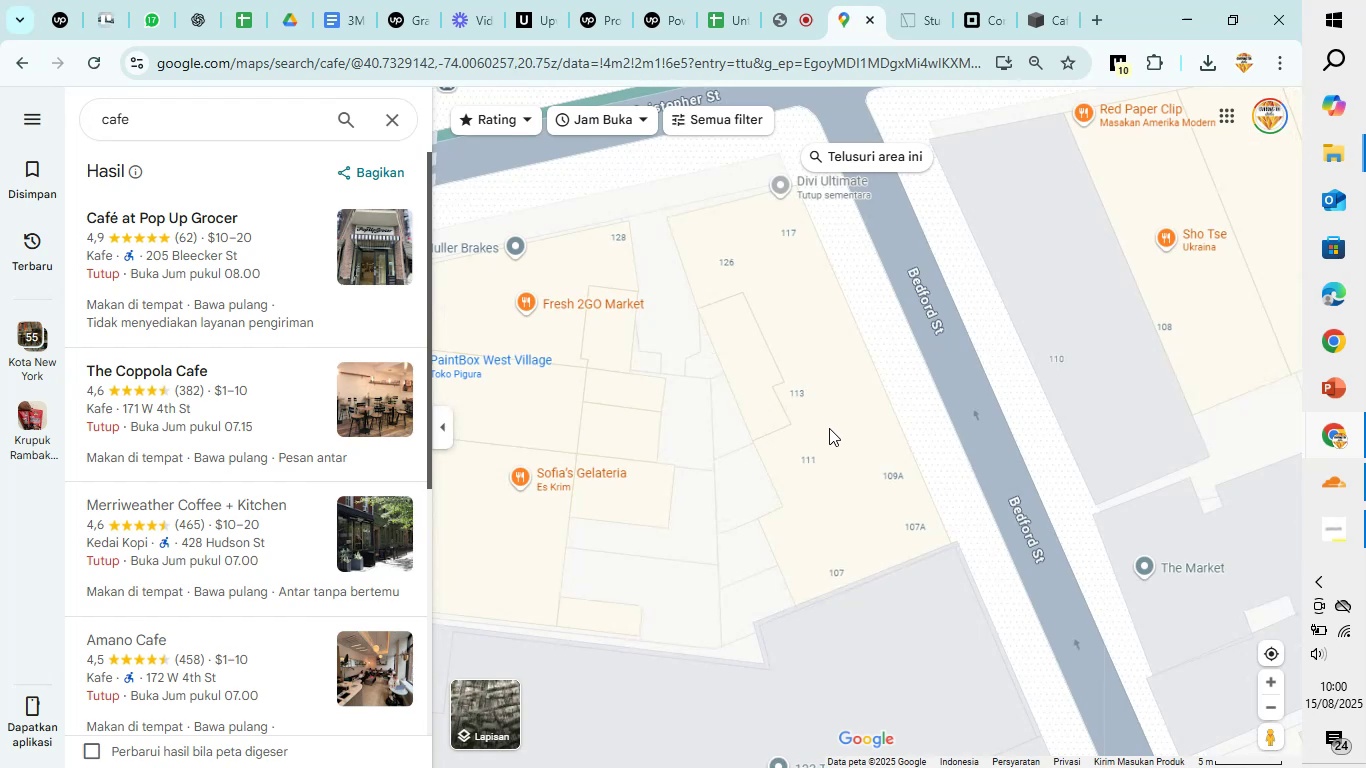 
left_click_drag(start_coordinate=[914, 393], to_coordinate=[883, 503])
 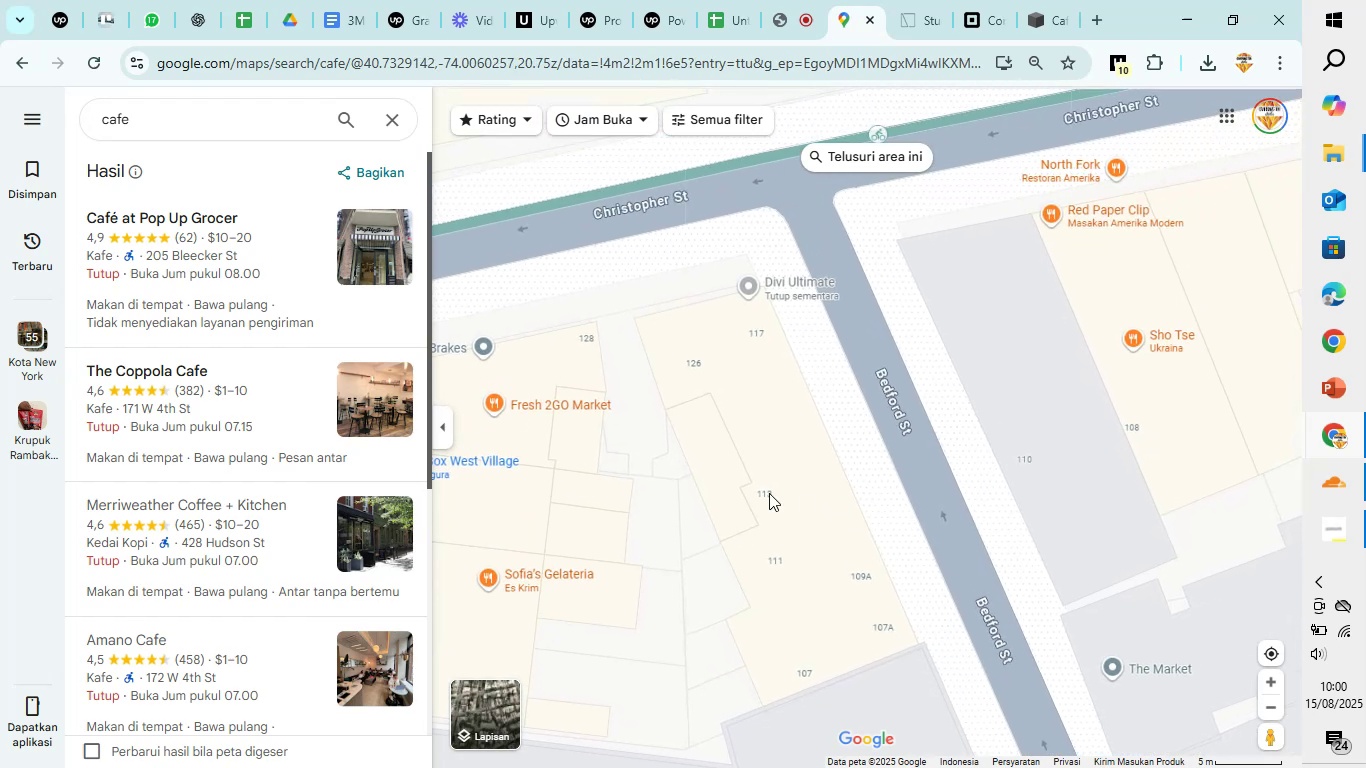 
left_click_drag(start_coordinate=[754, 492], to_coordinate=[1046, 376])
 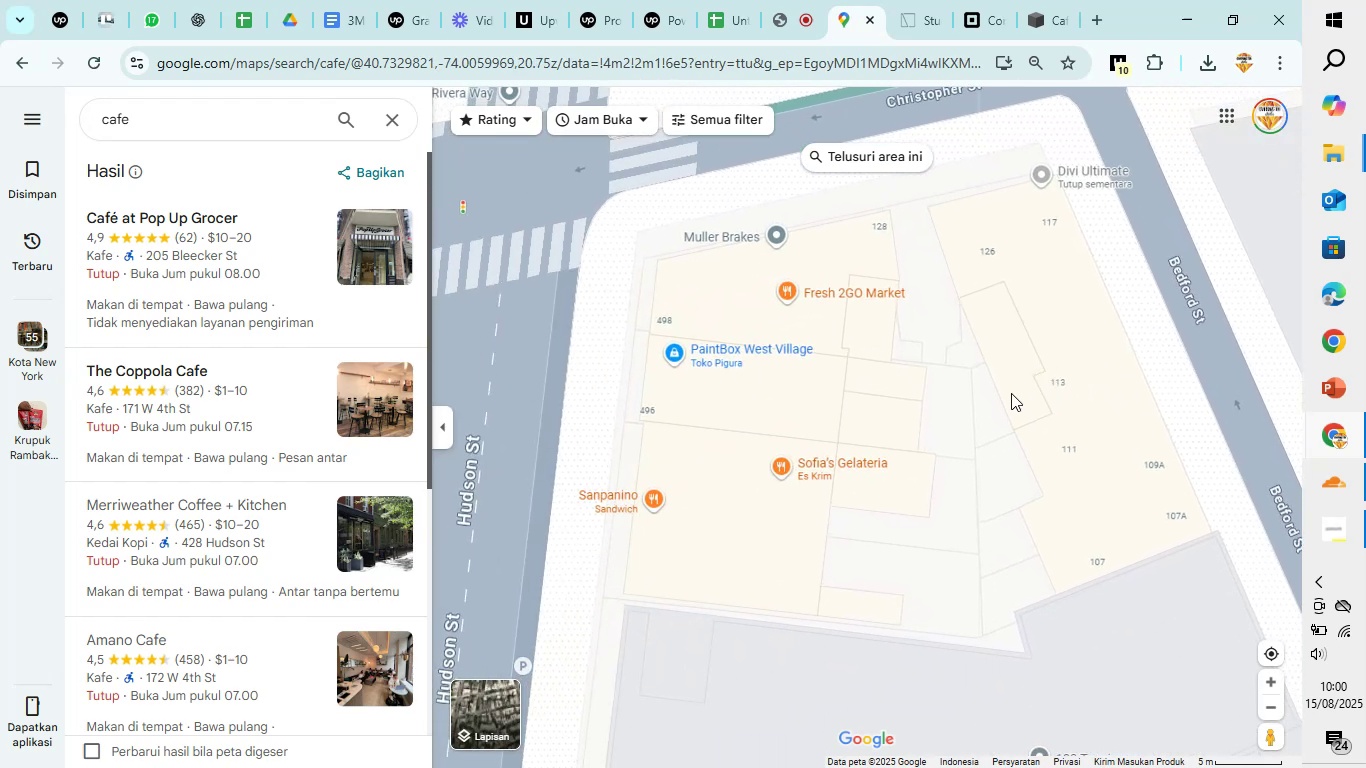 
scroll: coordinate [1000, 394], scroll_direction: up, amount: 5.0
 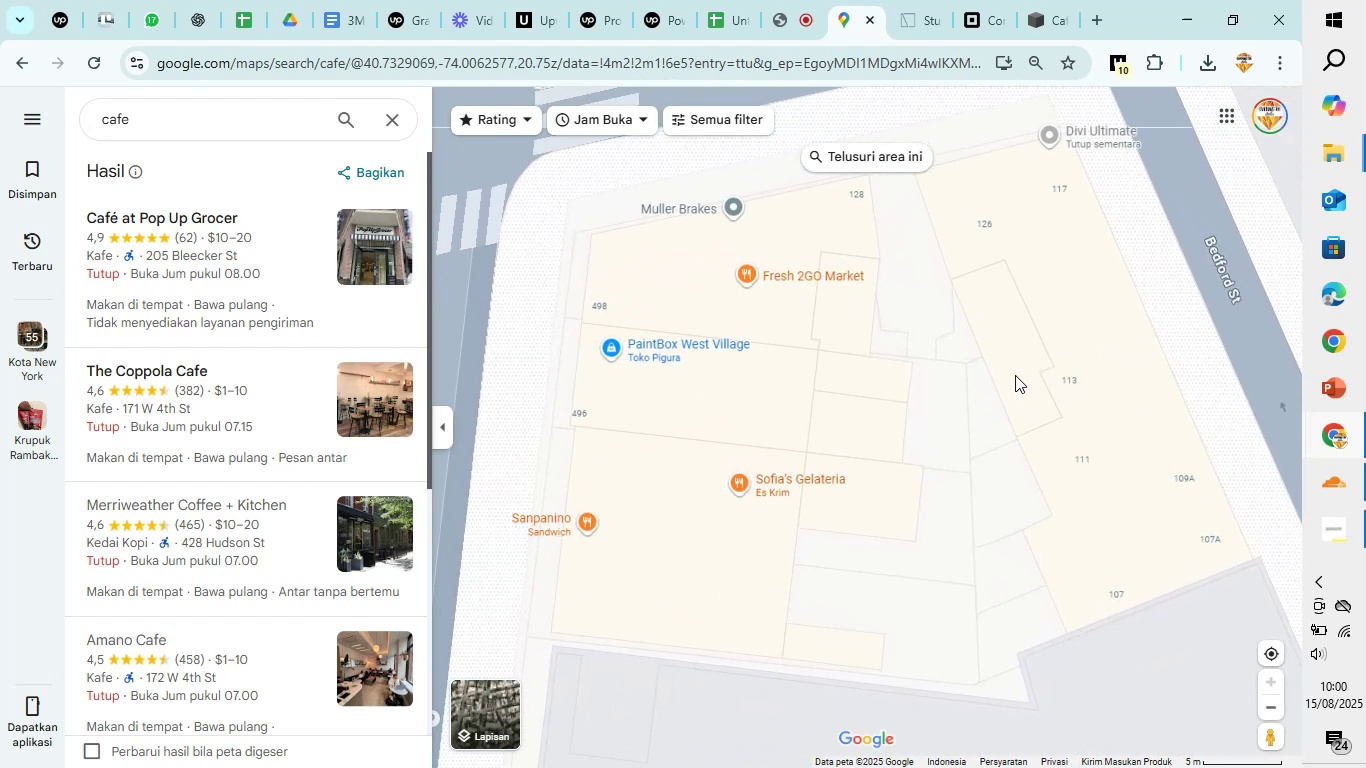 
scroll: coordinate [1015, 375], scroll_direction: down, amount: 7.0
 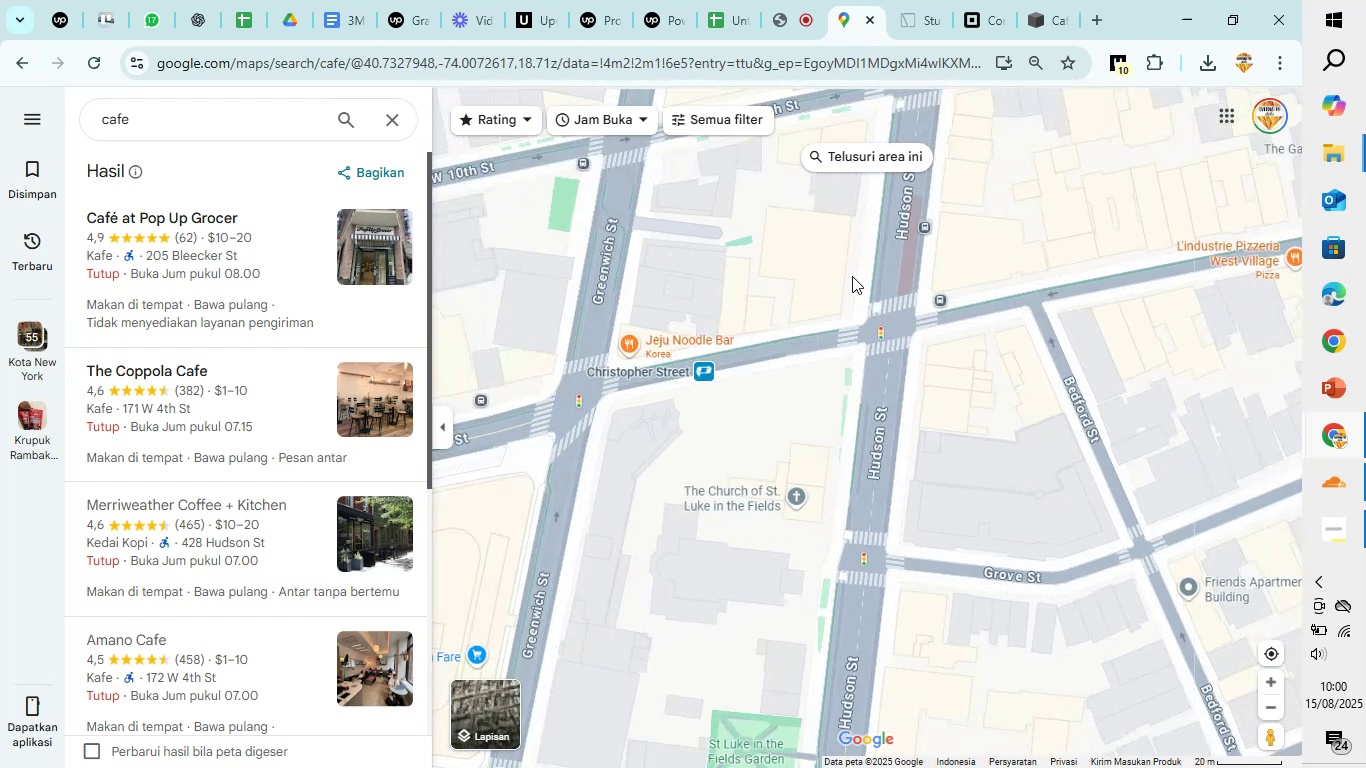 
left_click_drag(start_coordinate=[1073, 234], to_coordinate=[958, 379])
 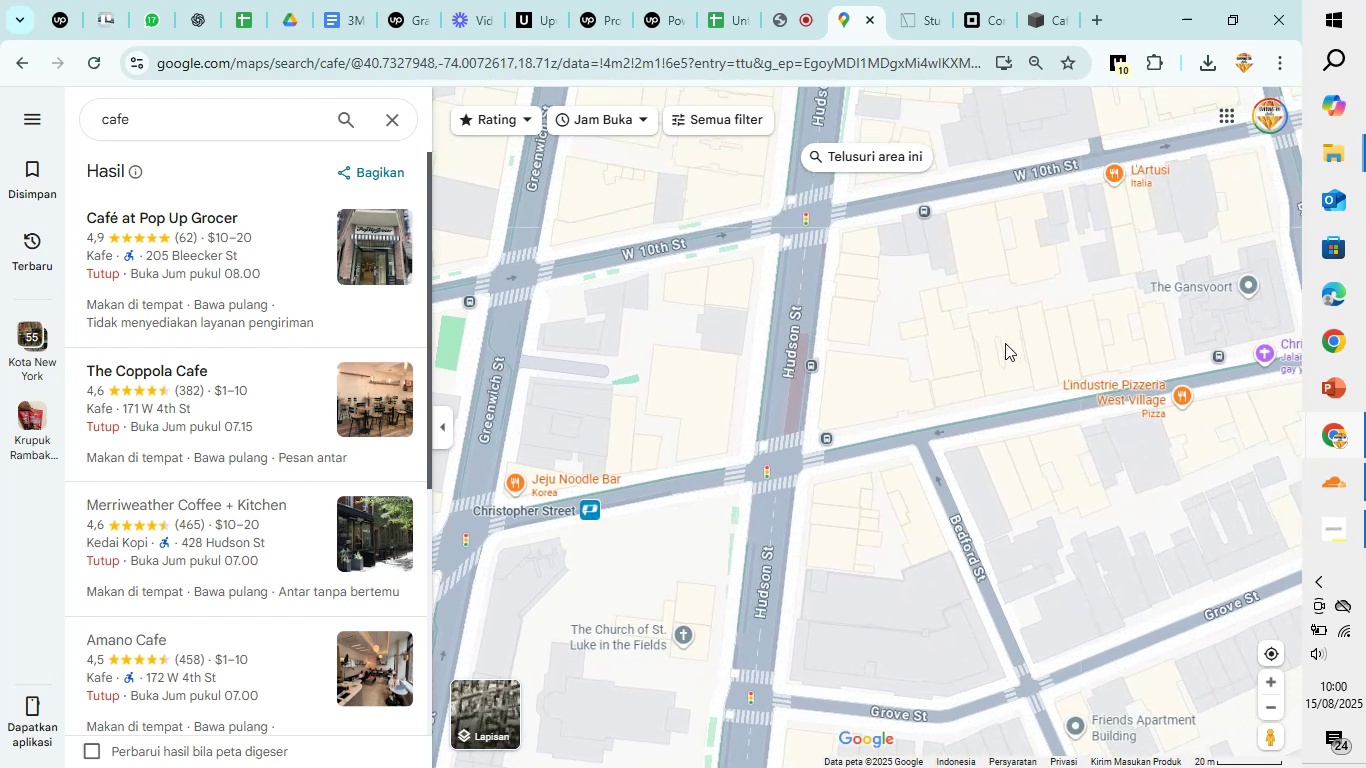 
scroll: coordinate [1008, 341], scroll_direction: up, amount: 5.0
 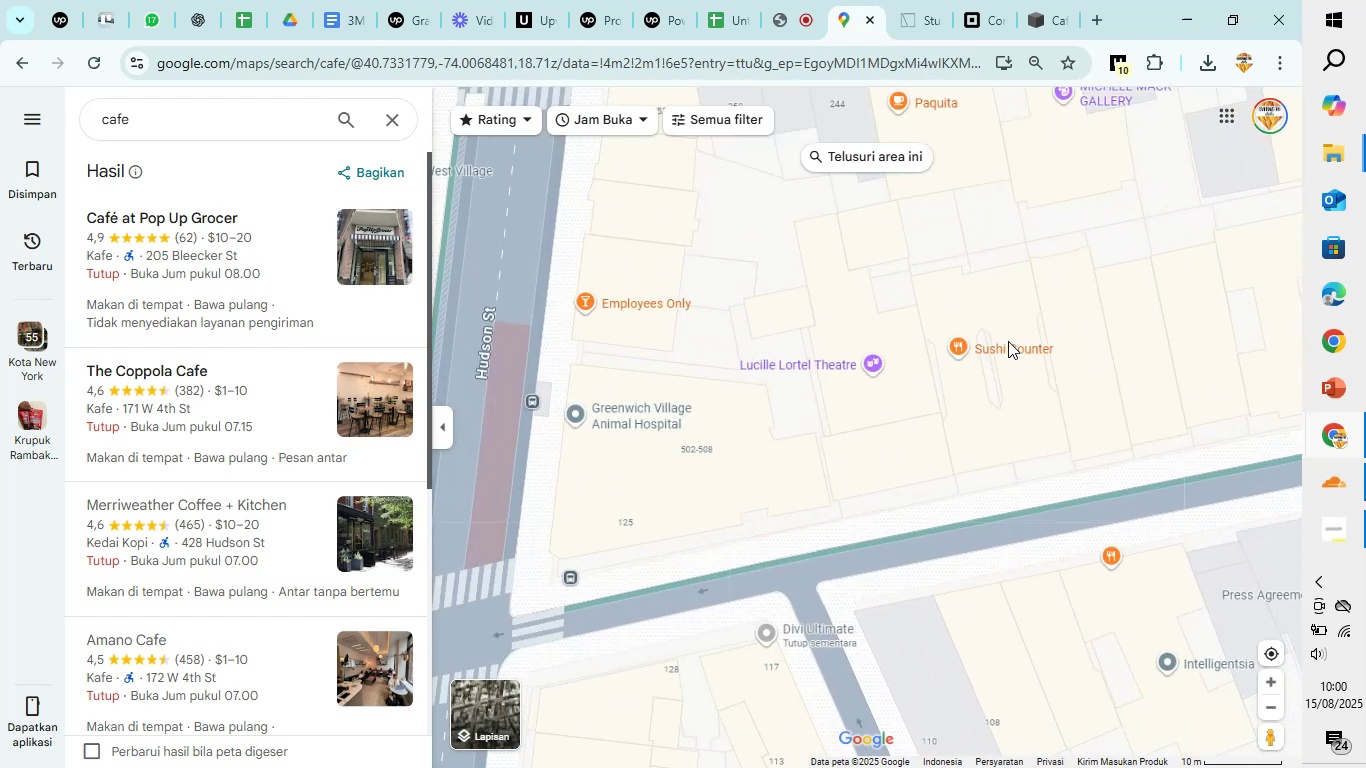 
scroll: coordinate [1008, 341], scroll_direction: down, amount: 9.0
 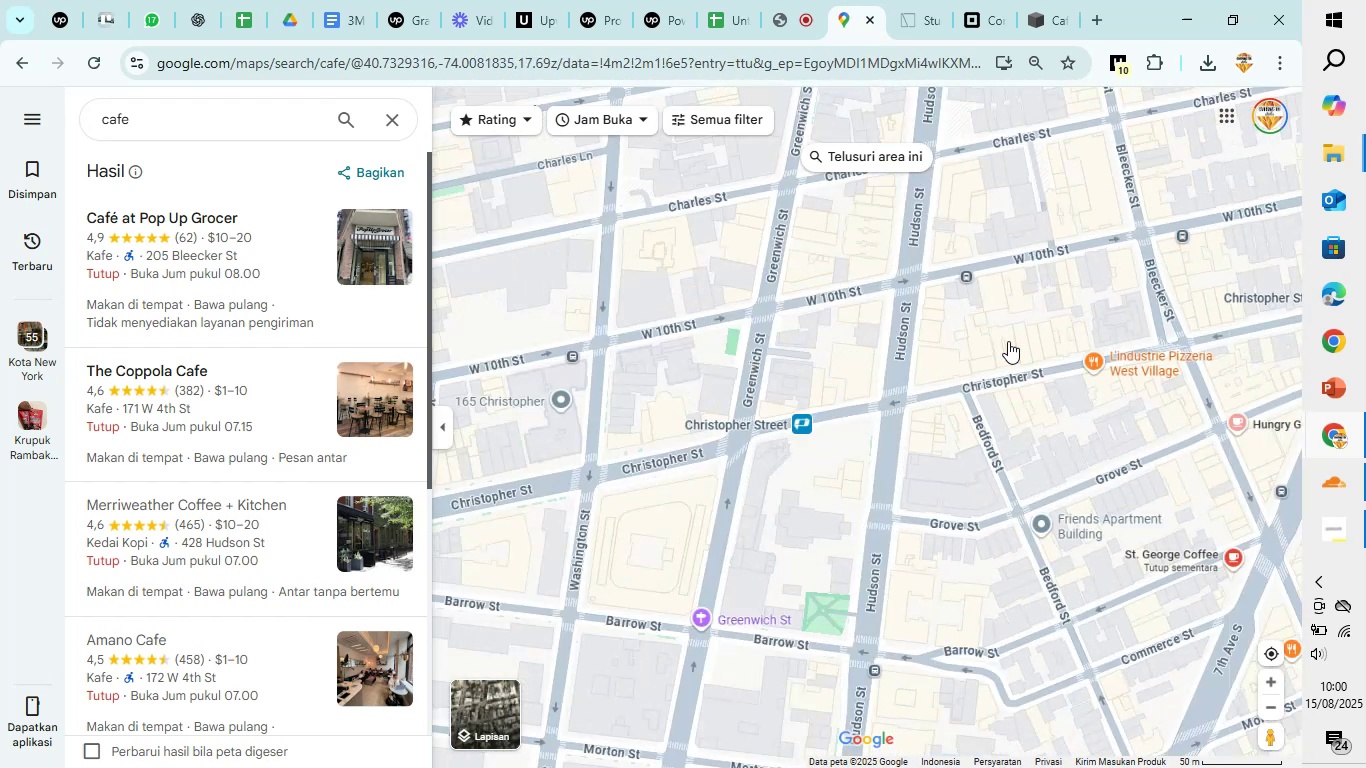 
left_click_drag(start_coordinate=[975, 427], to_coordinate=[1109, 212])
 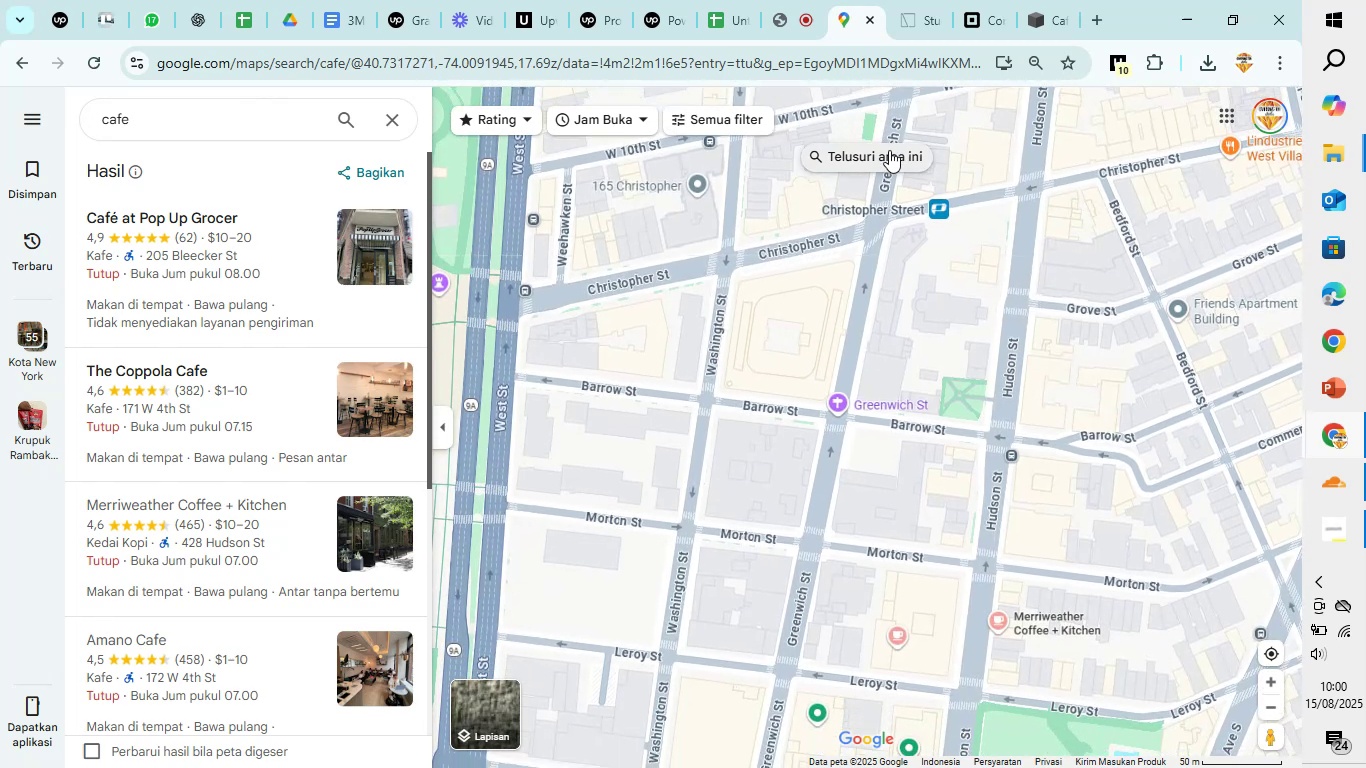 
left_click([889, 150])
 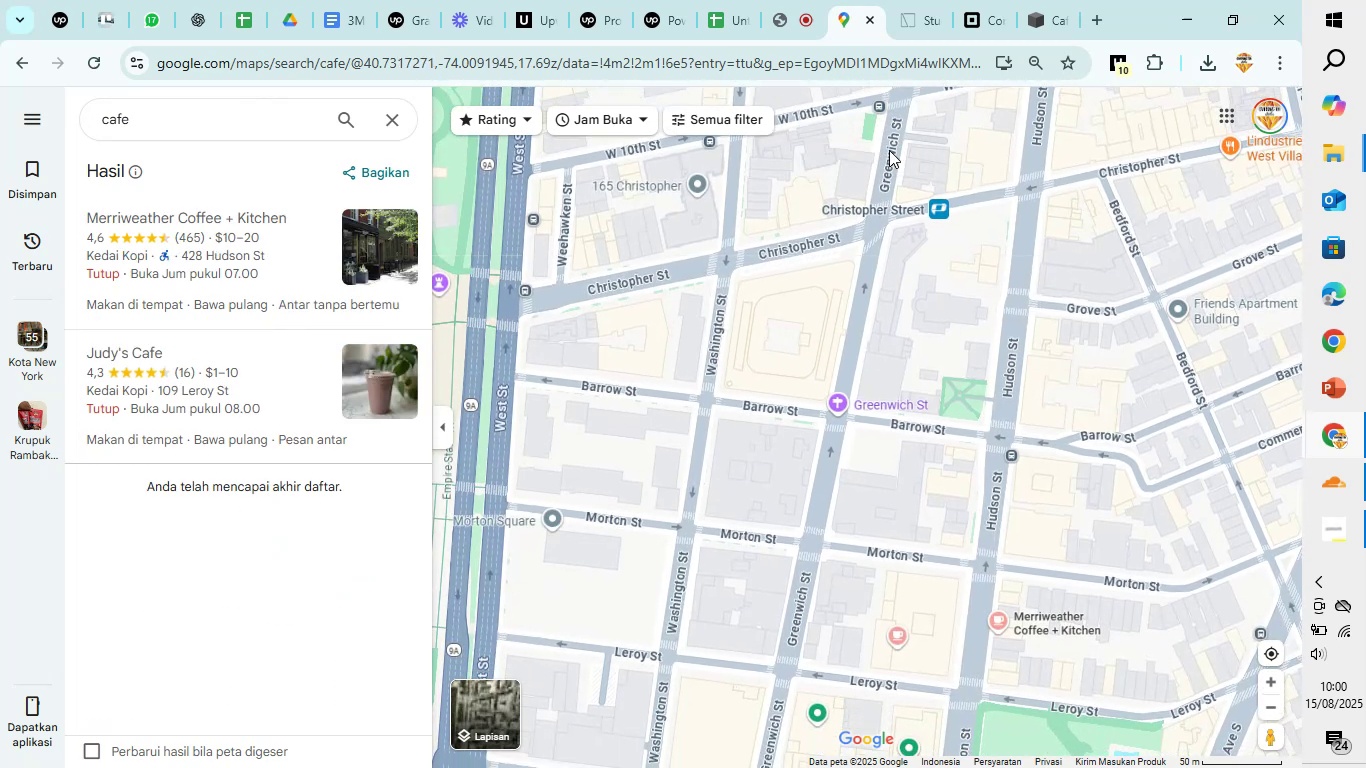 
scroll: coordinate [967, 239], scroll_direction: up, amount: 6.0
 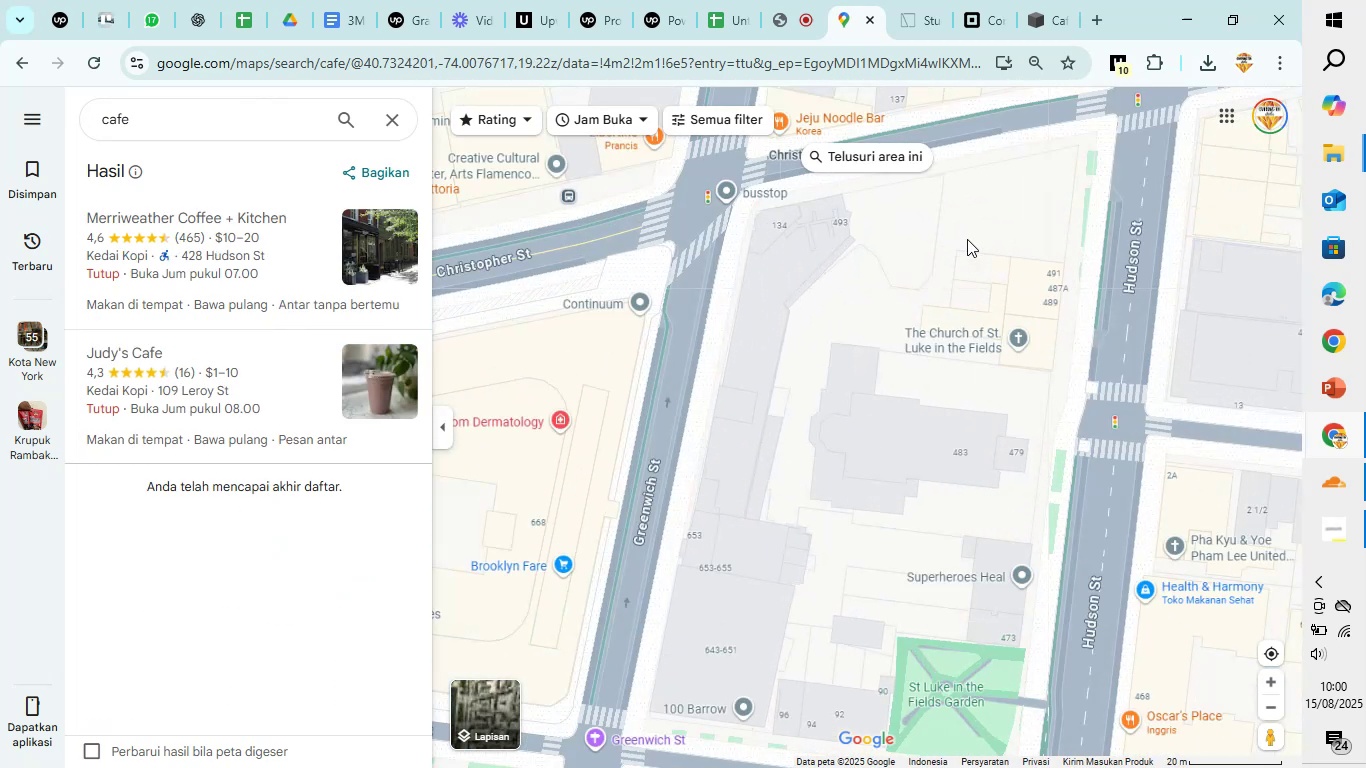 
left_click_drag(start_coordinate=[967, 239], to_coordinate=[988, 454])
 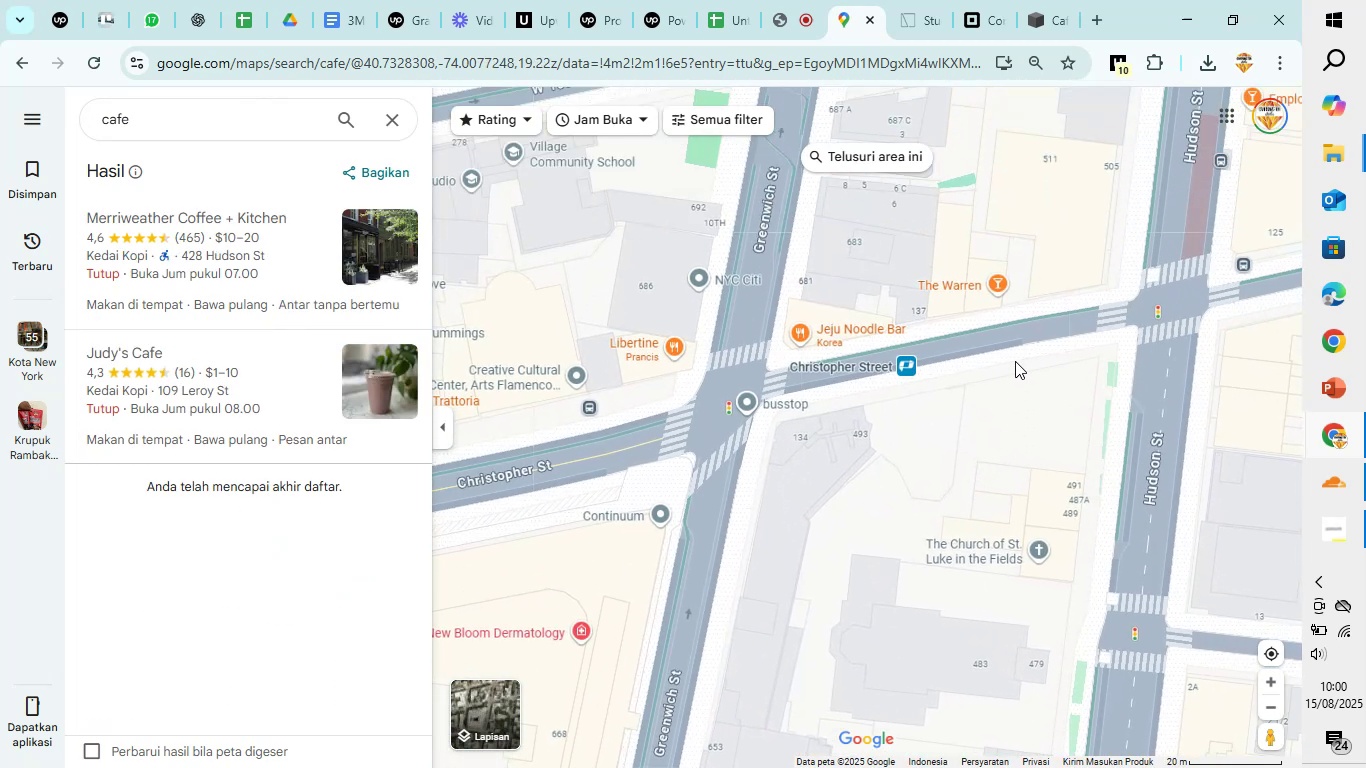 
scroll: coordinate [1016, 356], scroll_direction: up, amount: 4.0
 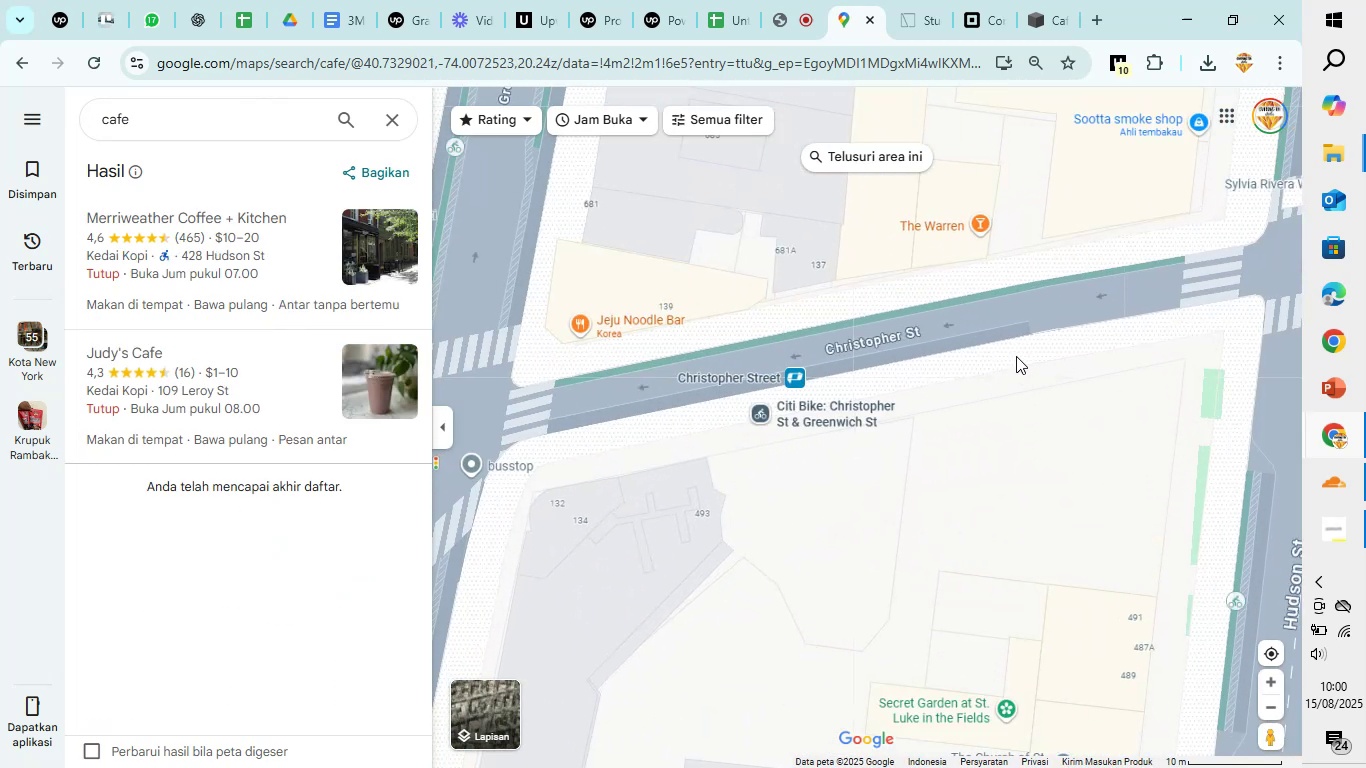 
scroll: coordinate [1016, 356], scroll_direction: down, amount: 16.0
 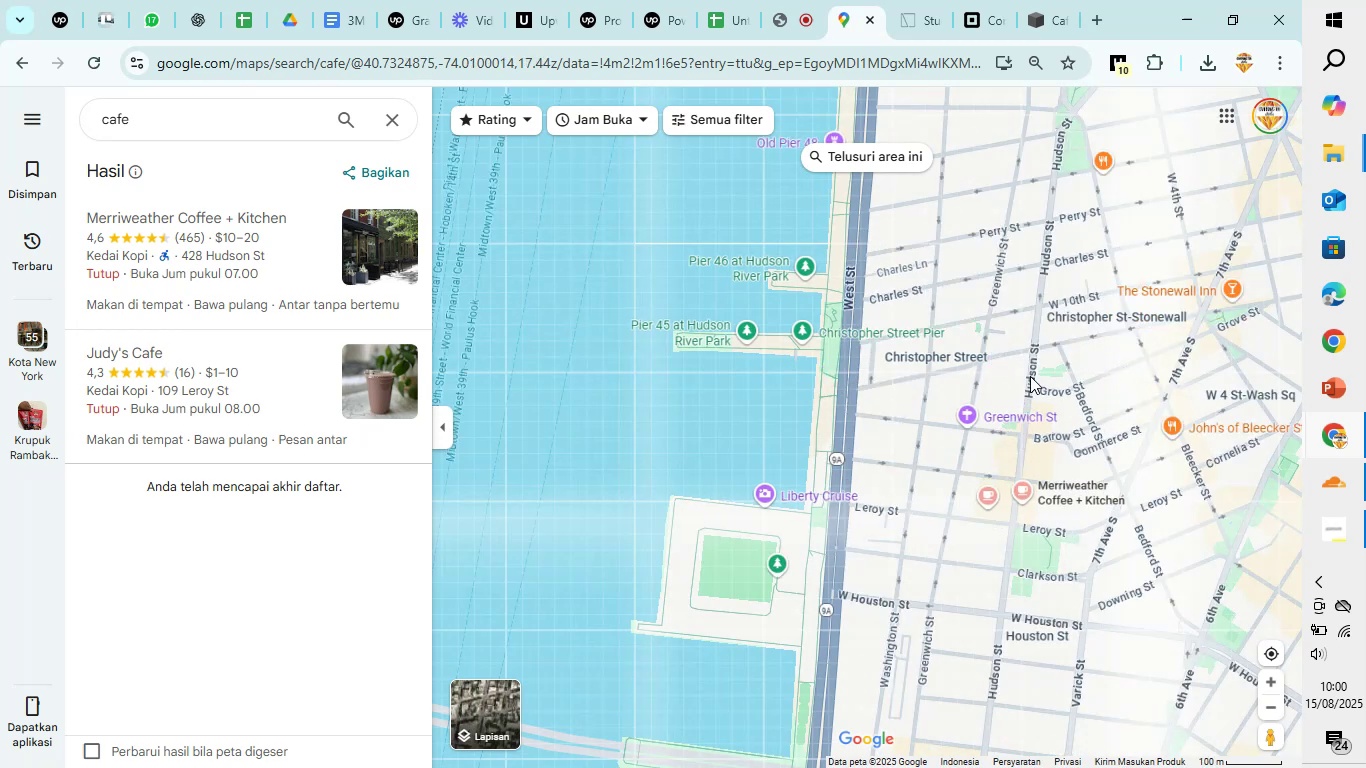 
left_click_drag(start_coordinate=[1106, 415], to_coordinate=[827, 214])
 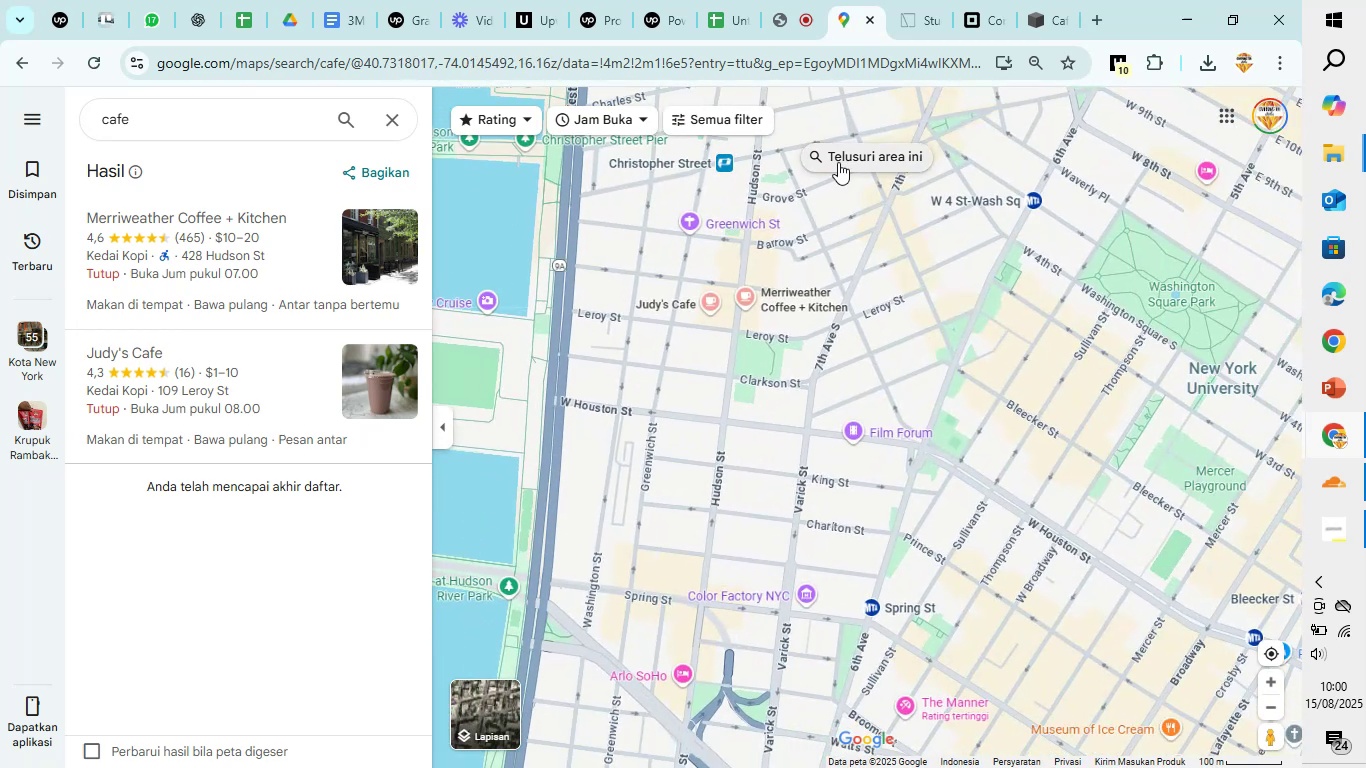 
left_click([838, 162])
 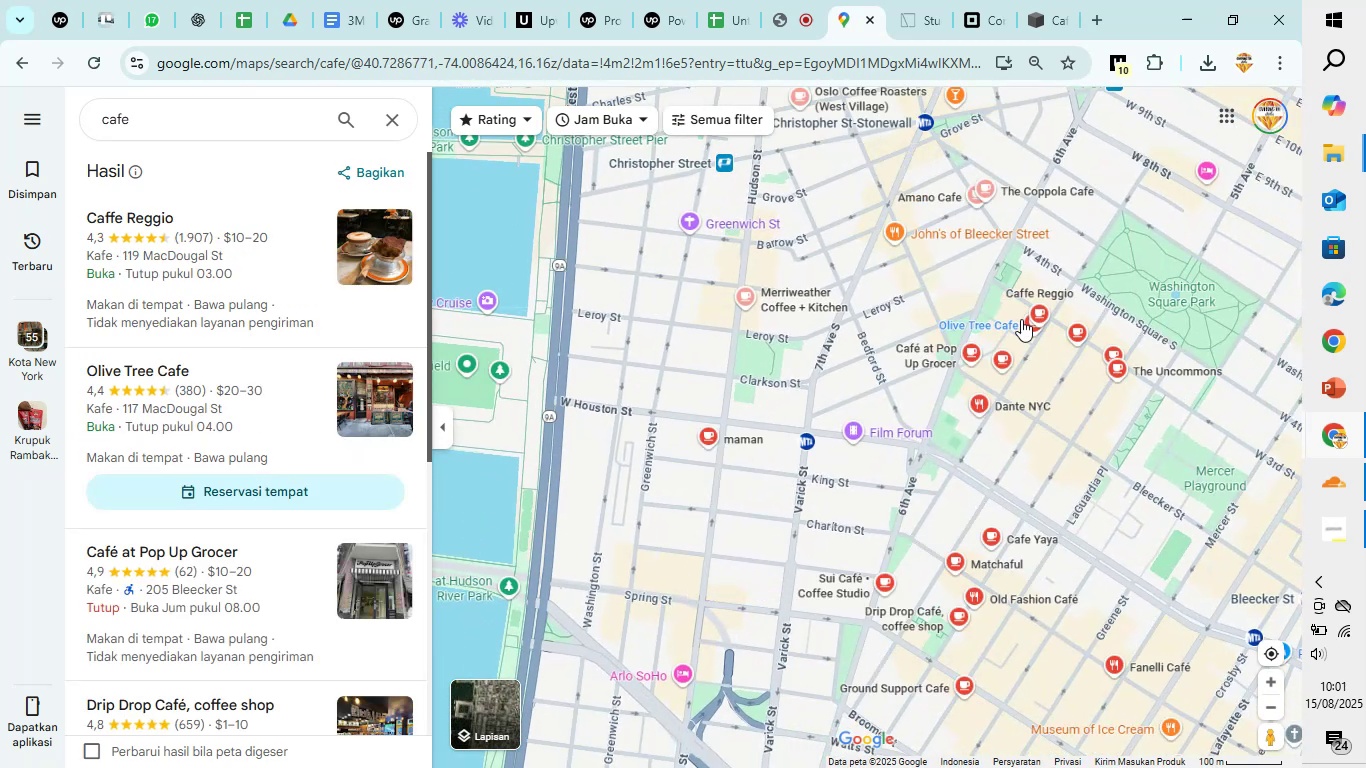 
scroll: coordinate [895, 317], scroll_direction: up, amount: 3.0
 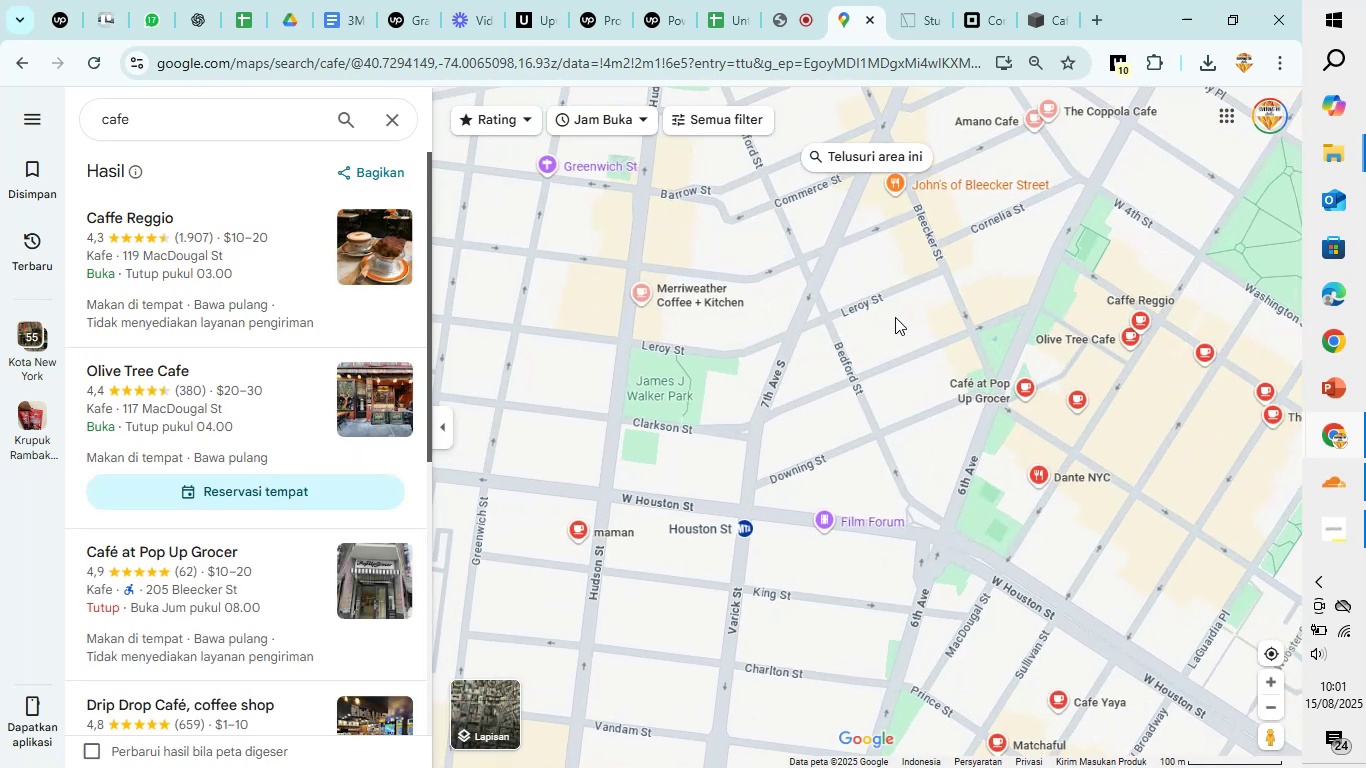 
scroll: coordinate [895, 317], scroll_direction: down, amount: 3.0
 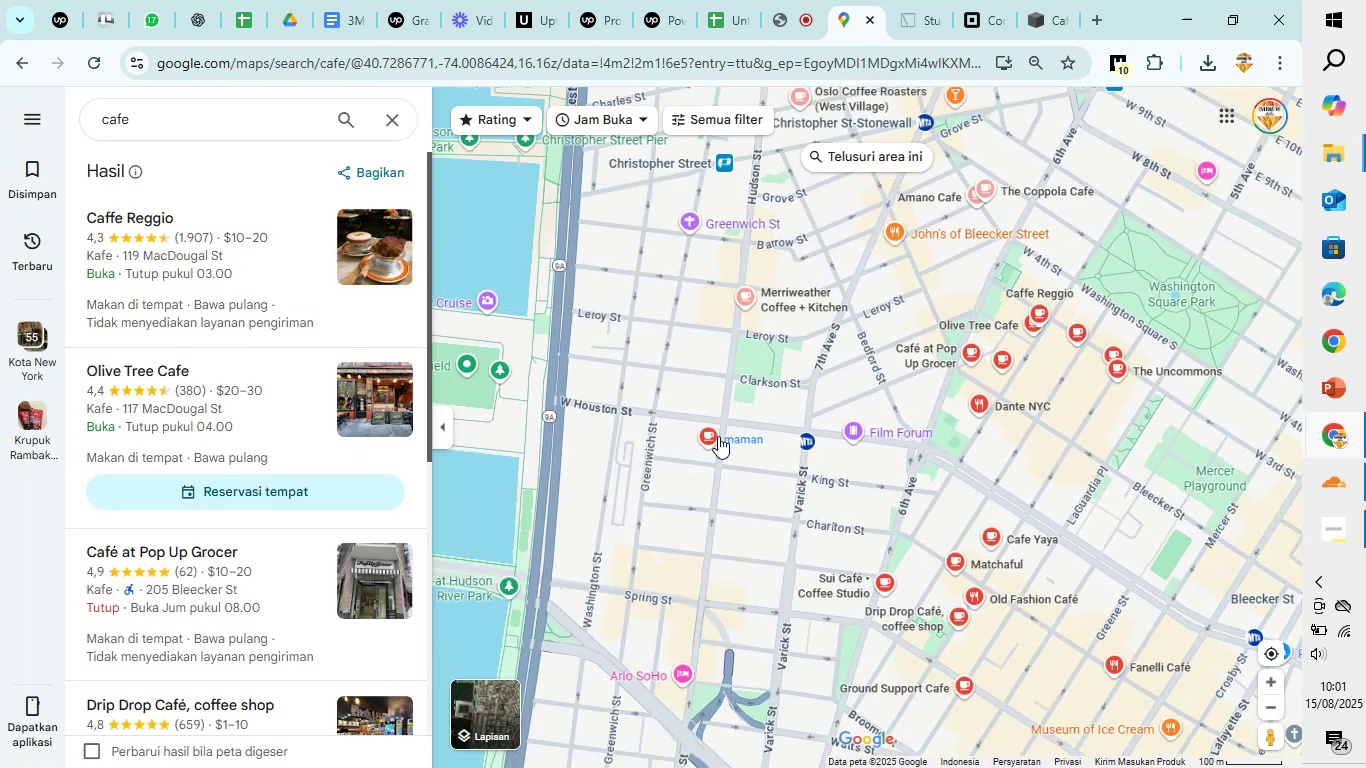 
left_click([718, 436])
 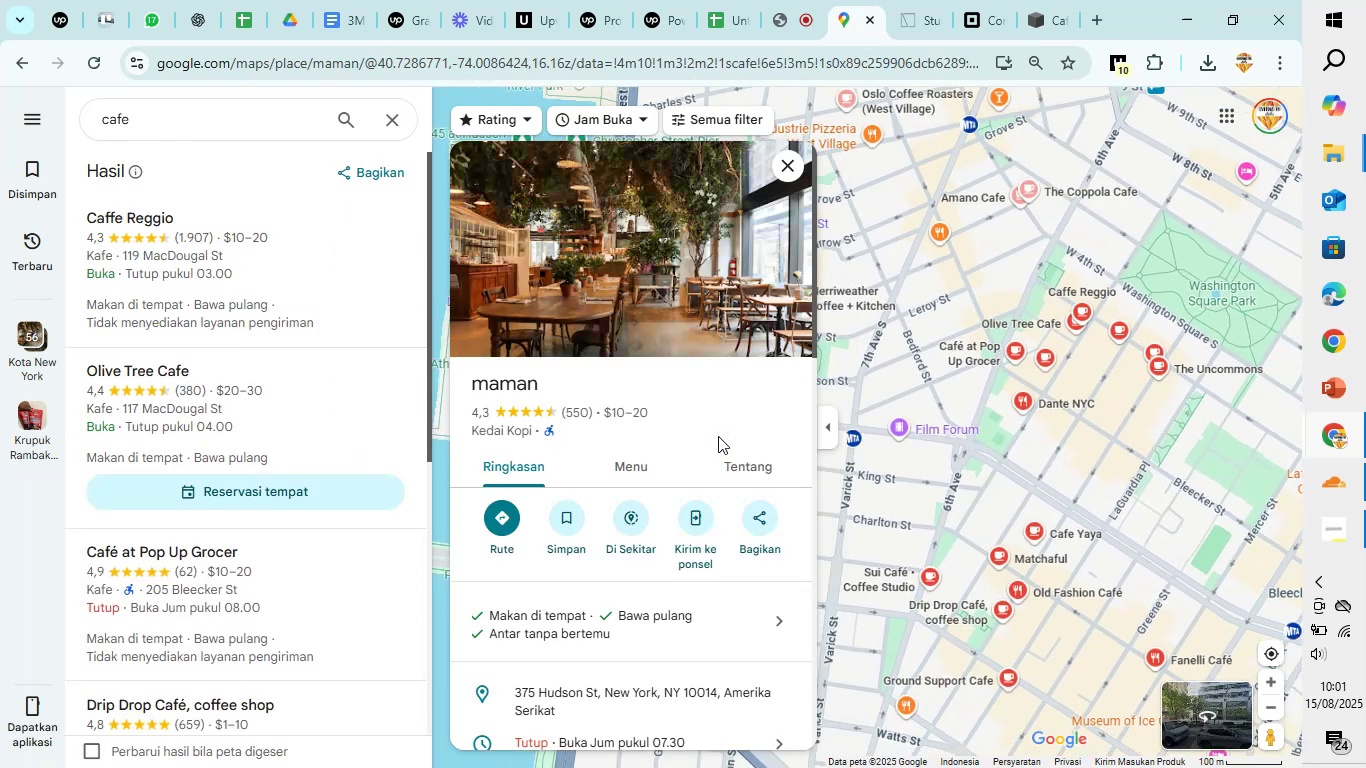 
scroll: coordinate [715, 434], scroll_direction: down, amount: 3.0
 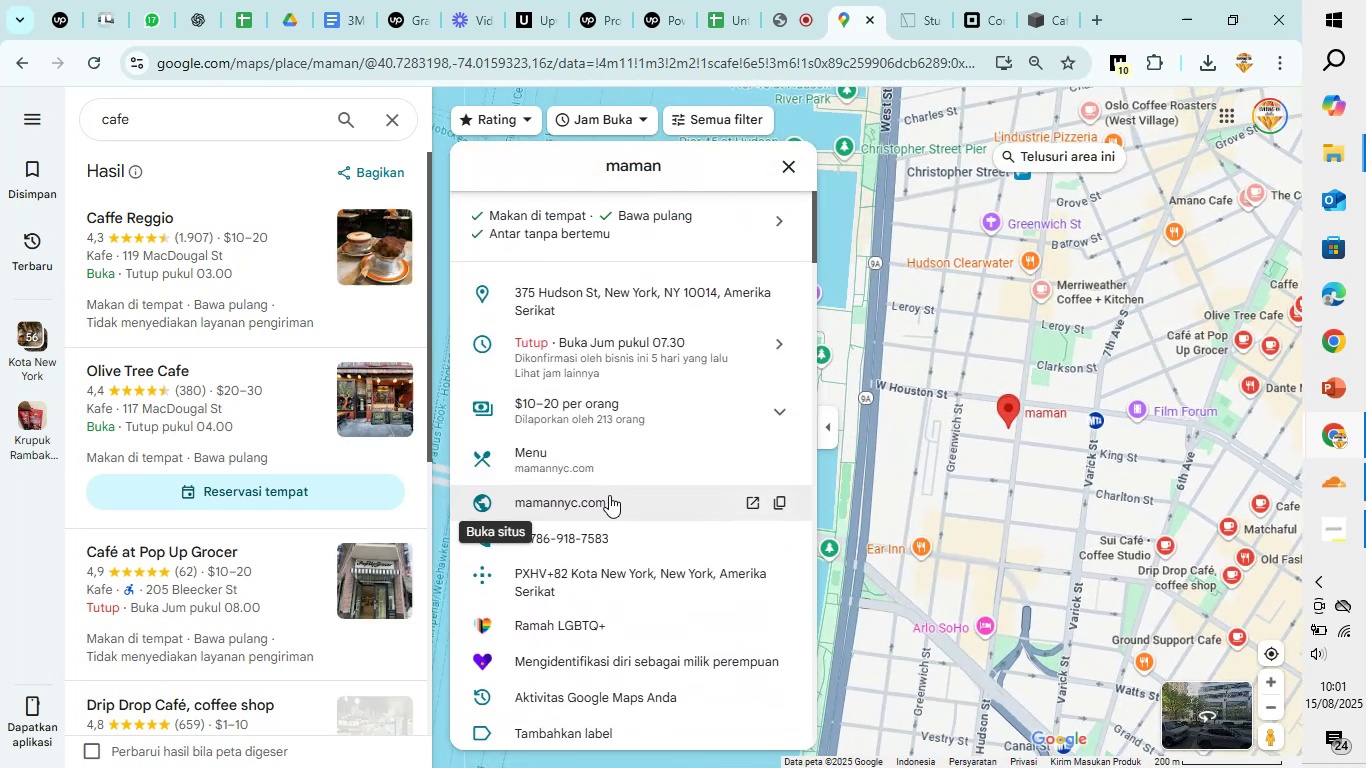 
left_click([604, 497])
 